 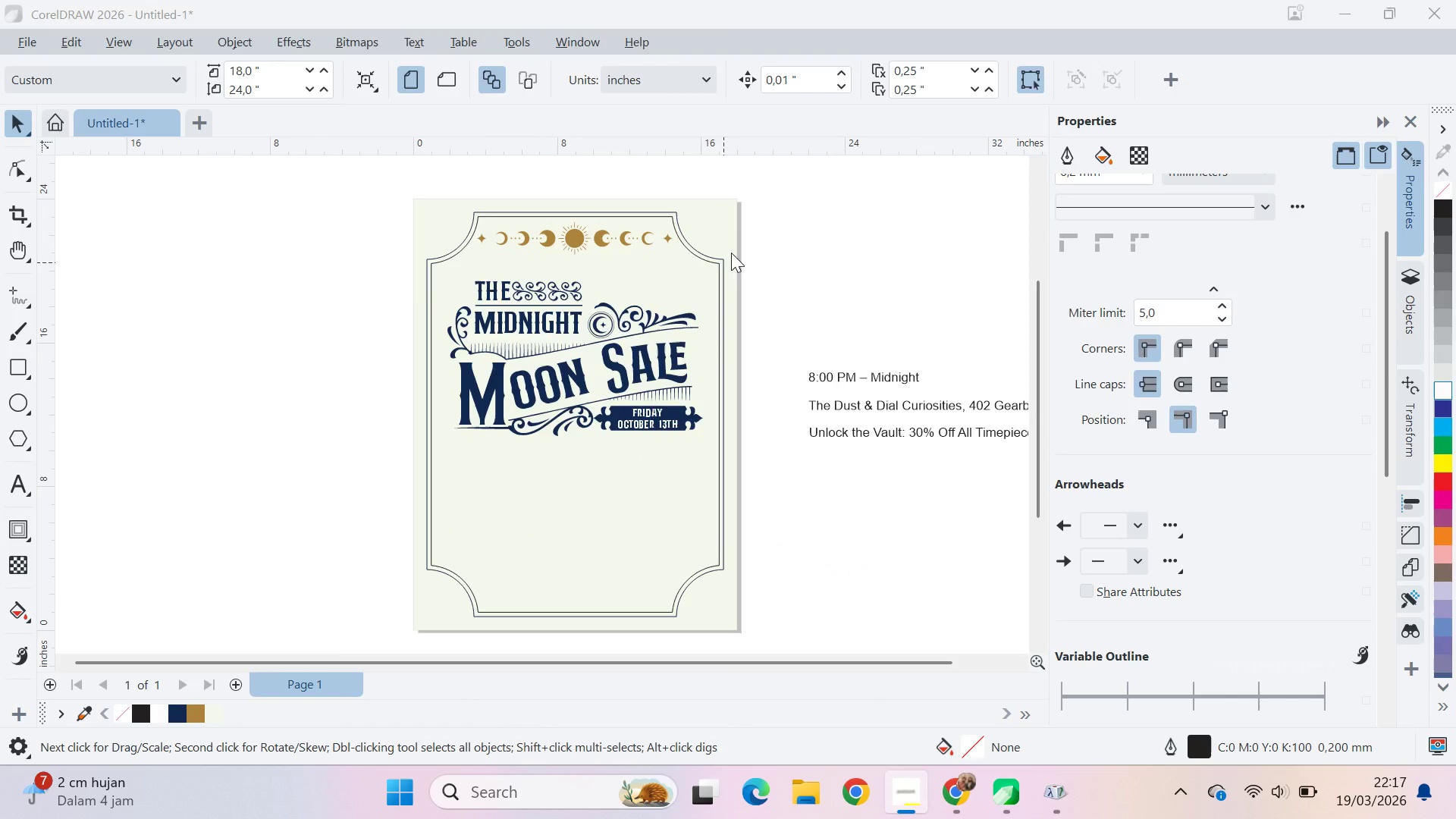 
key(Alt+Tab)
 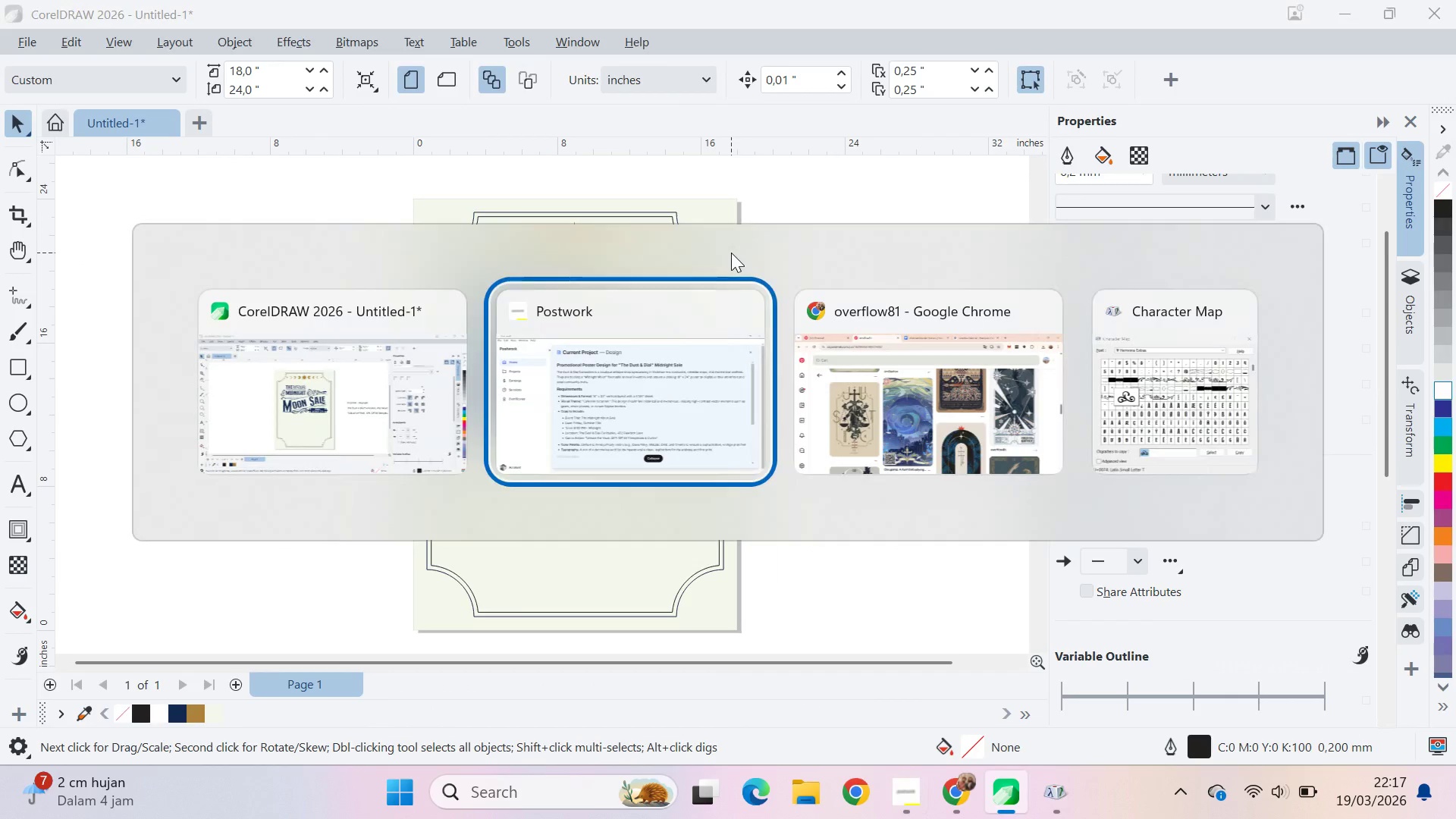 
key(Alt+Tab)
 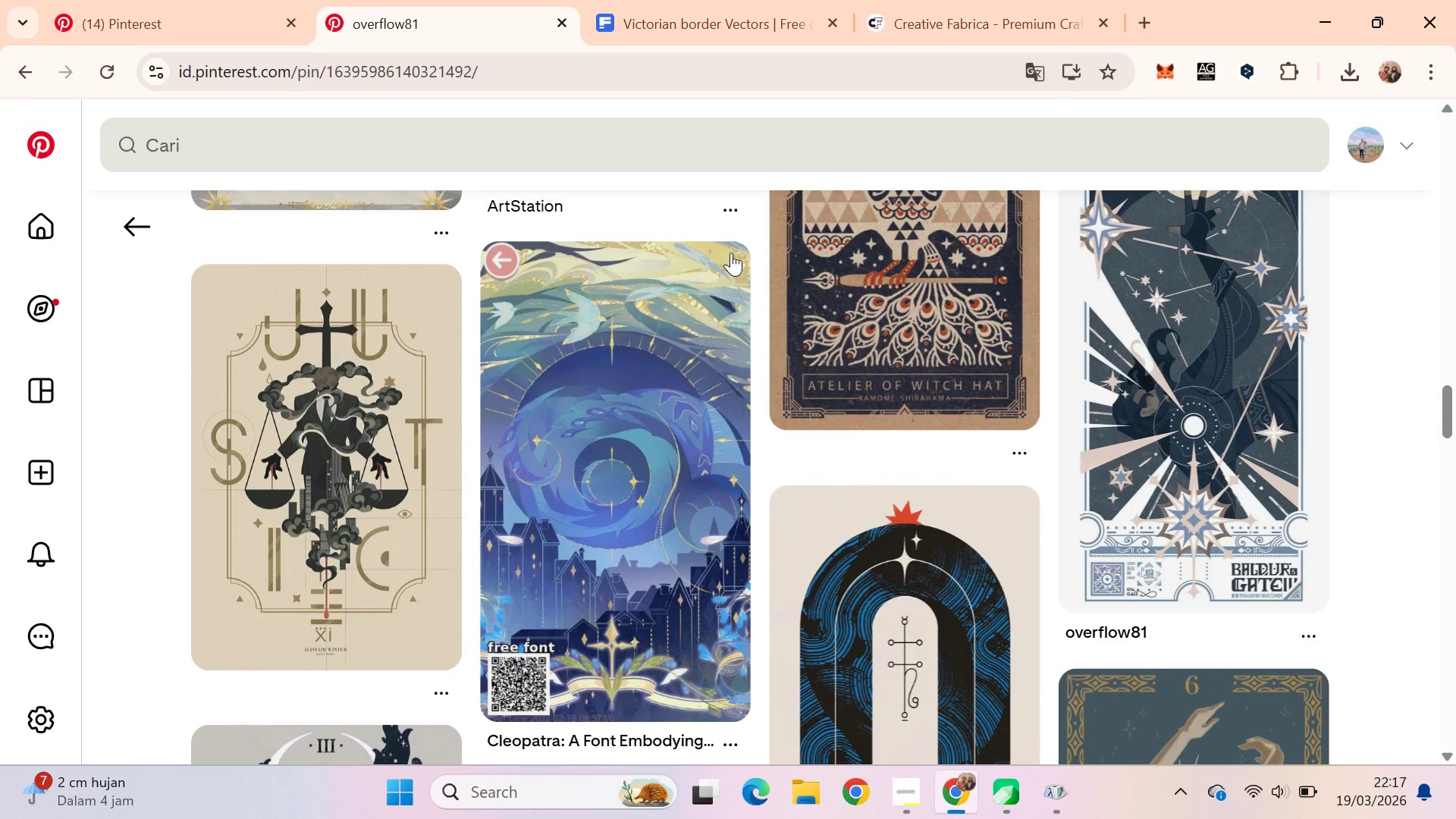 
key(Alt+AltLeft)
 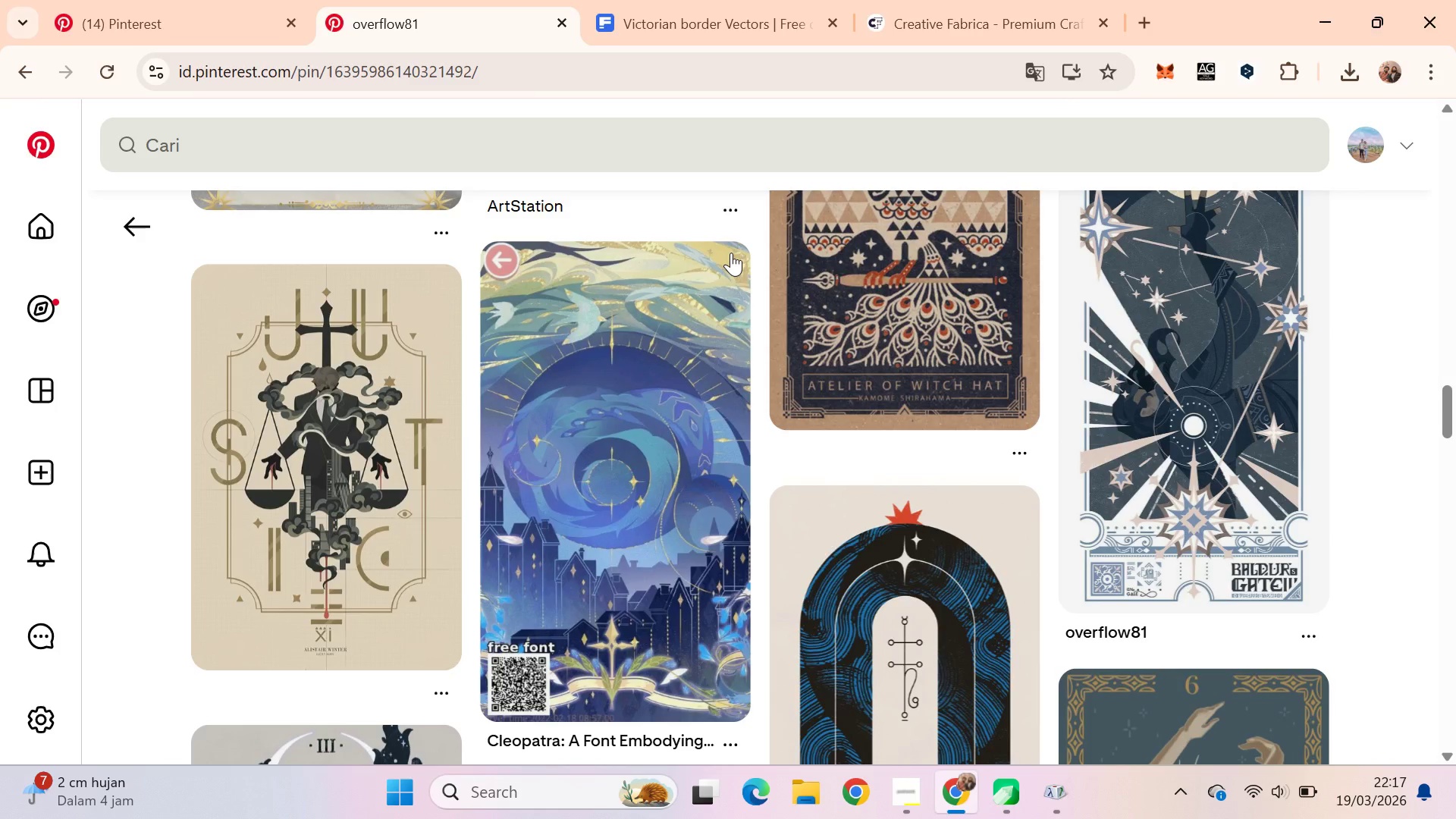 
key(Alt+Tab)
 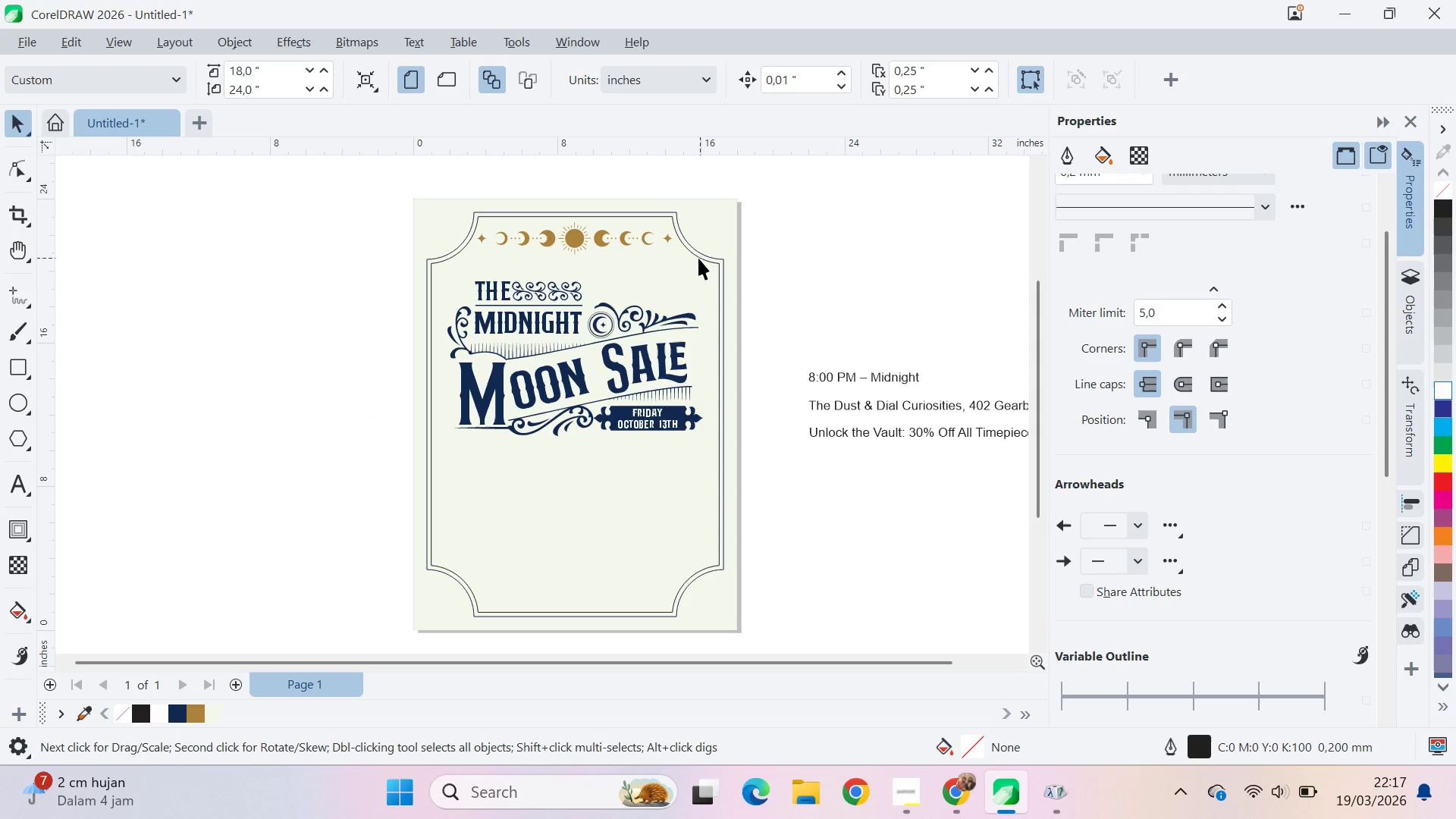 
left_click([698, 256])
 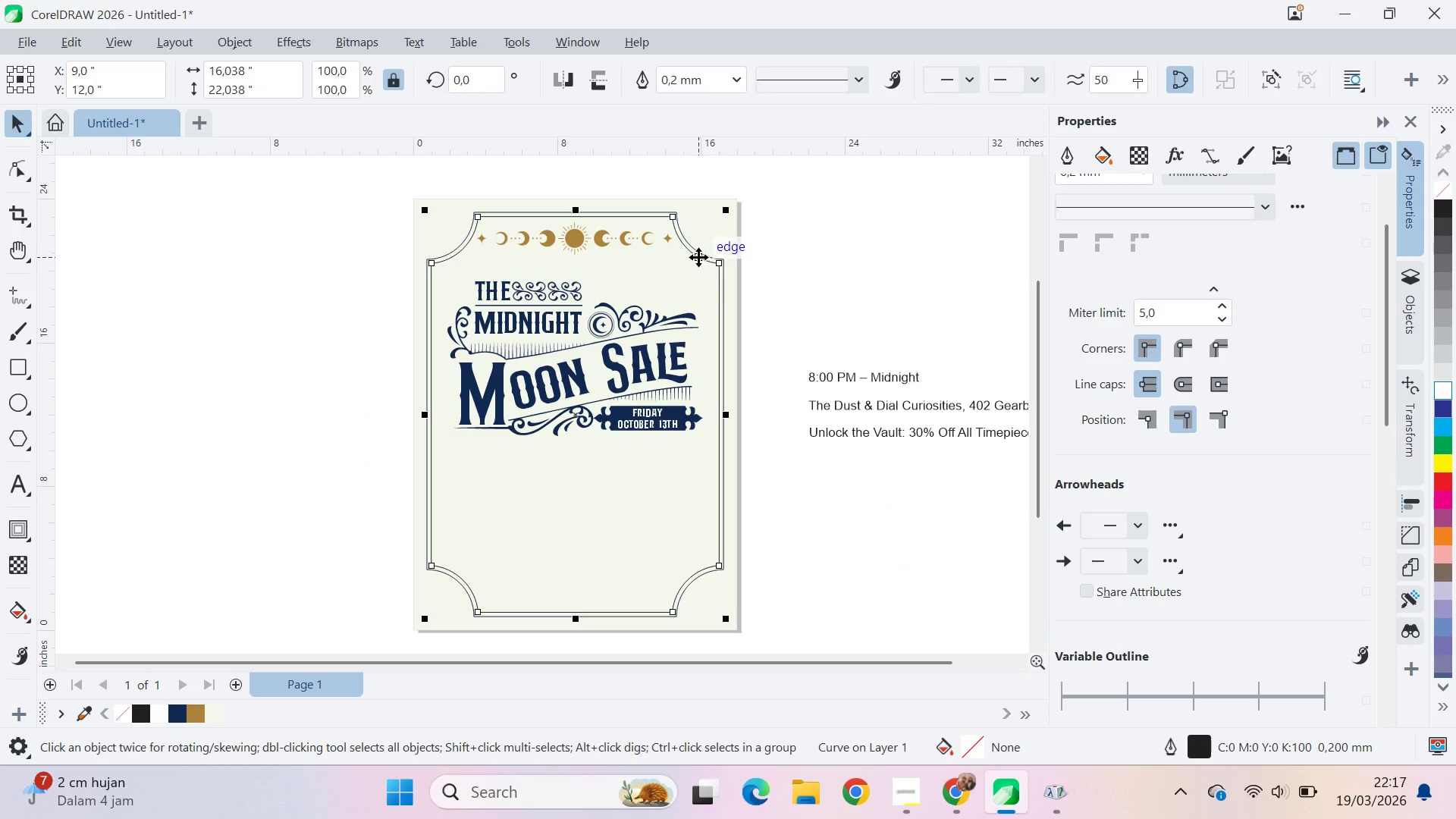 
key(A)
 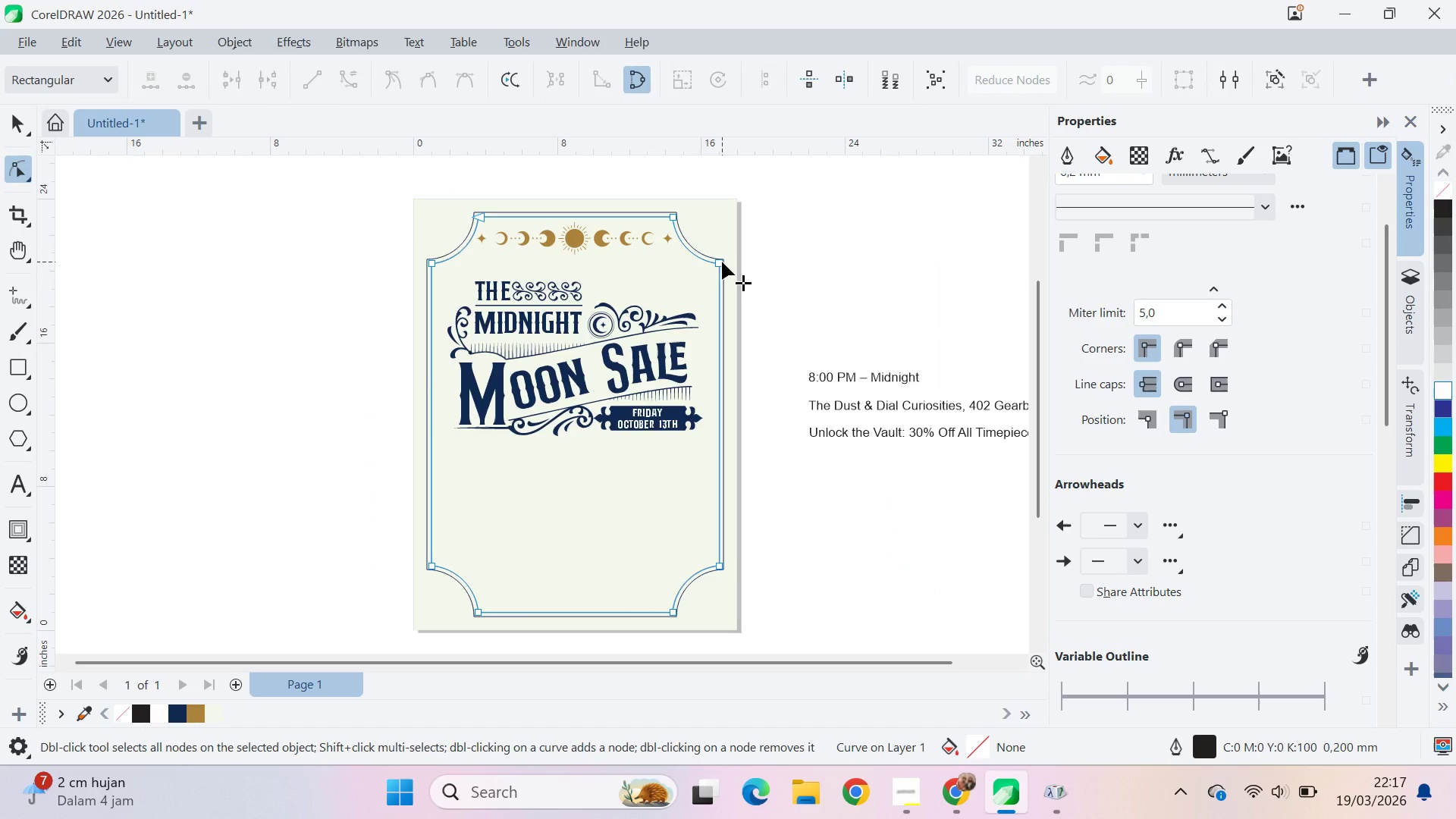 
left_click_drag(start_coordinate=[722, 262], to_coordinate=[723, 243])
 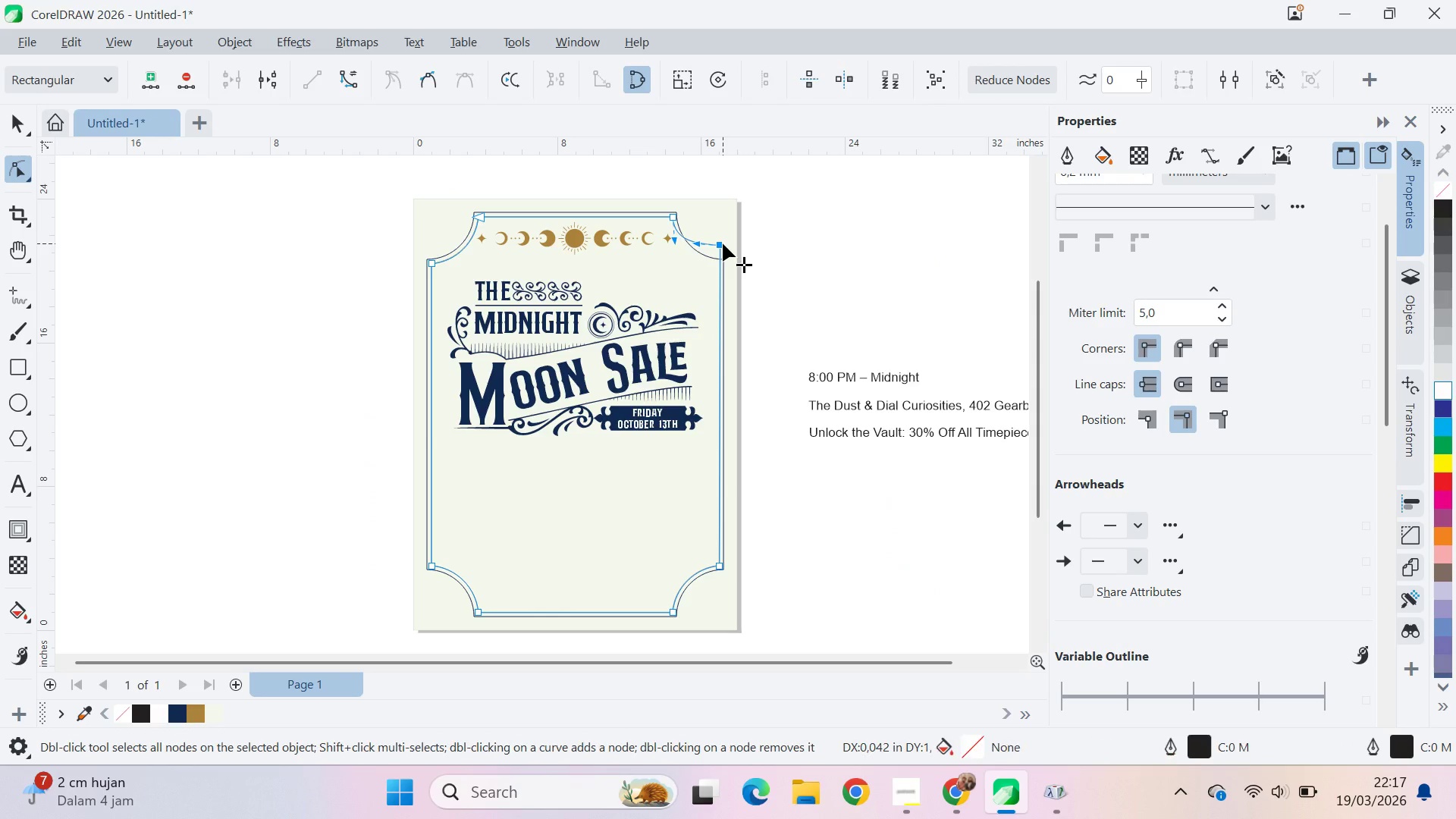 
key(Control+Z)
 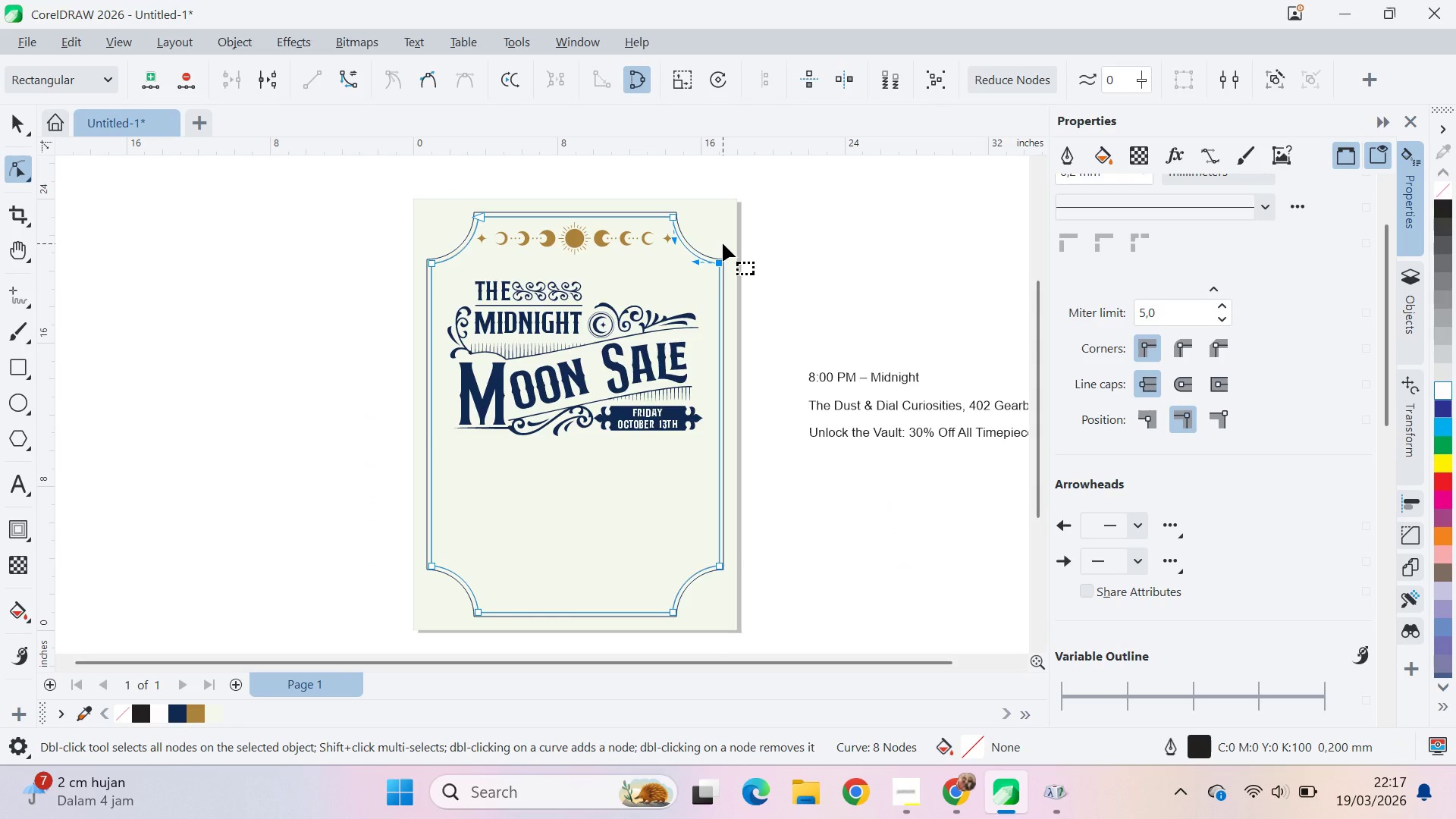 
key(Control+Shift+Z)
 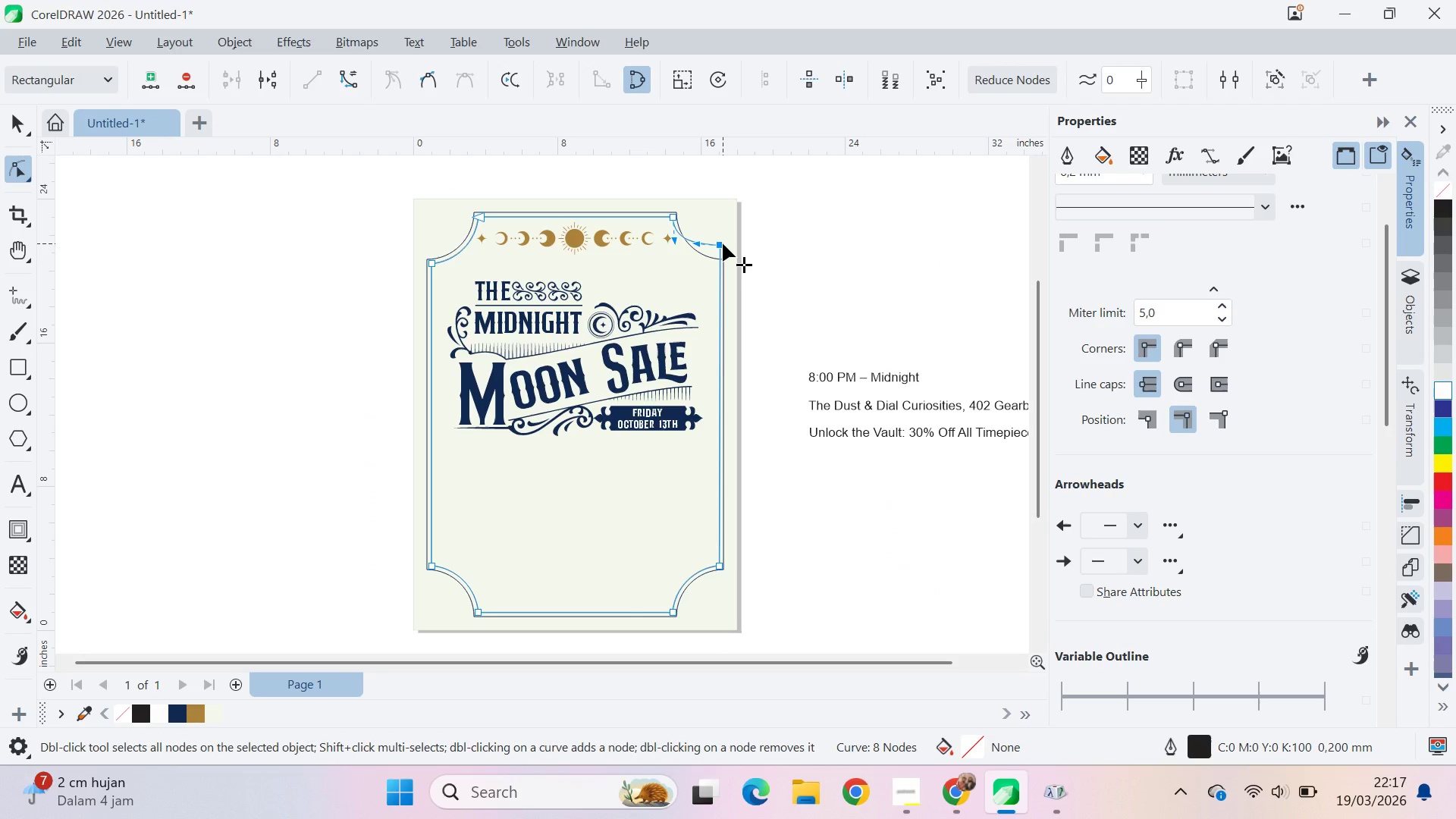 
key(Control+Shift+Z)
 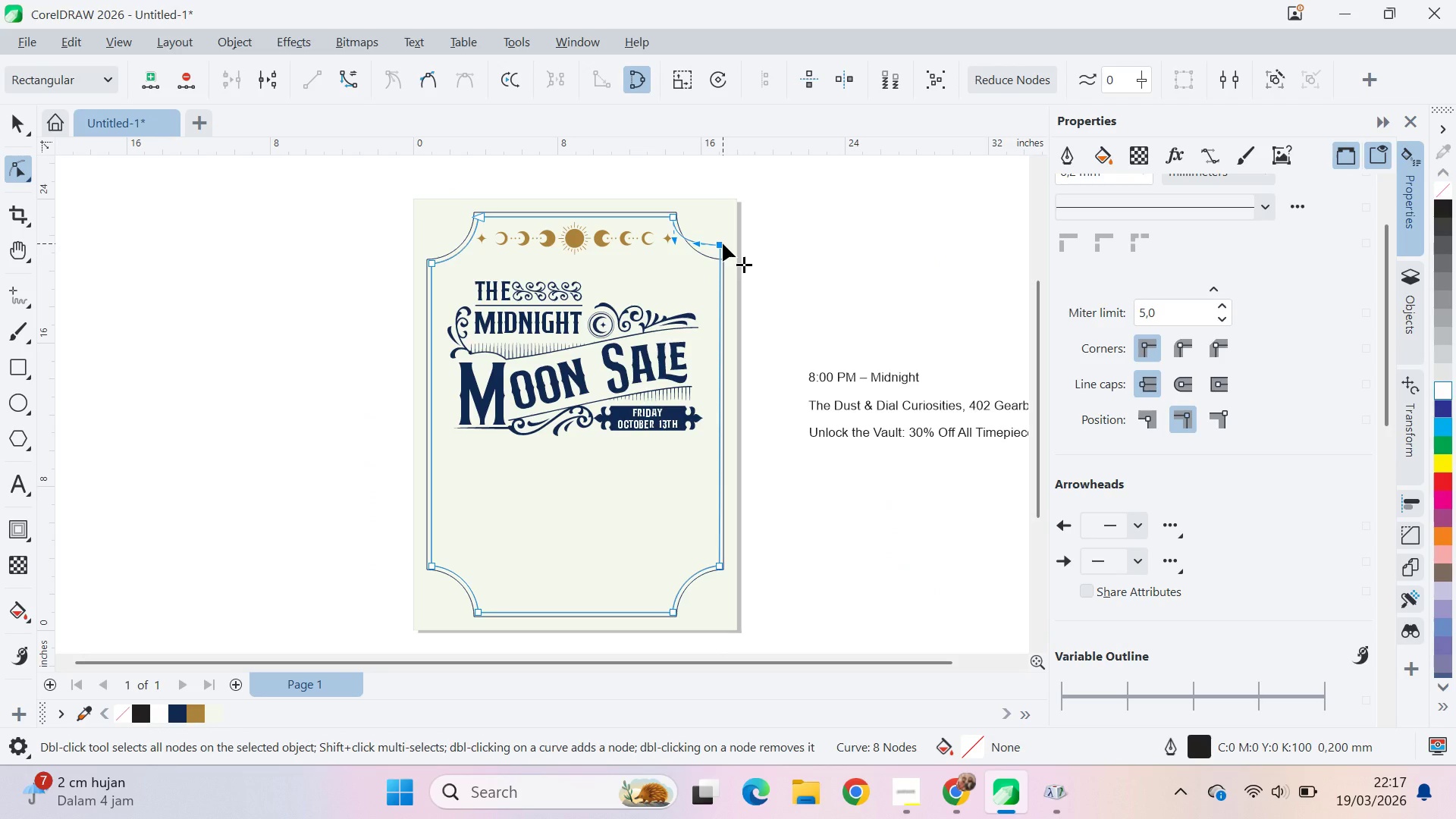 
key(Control+Z)
 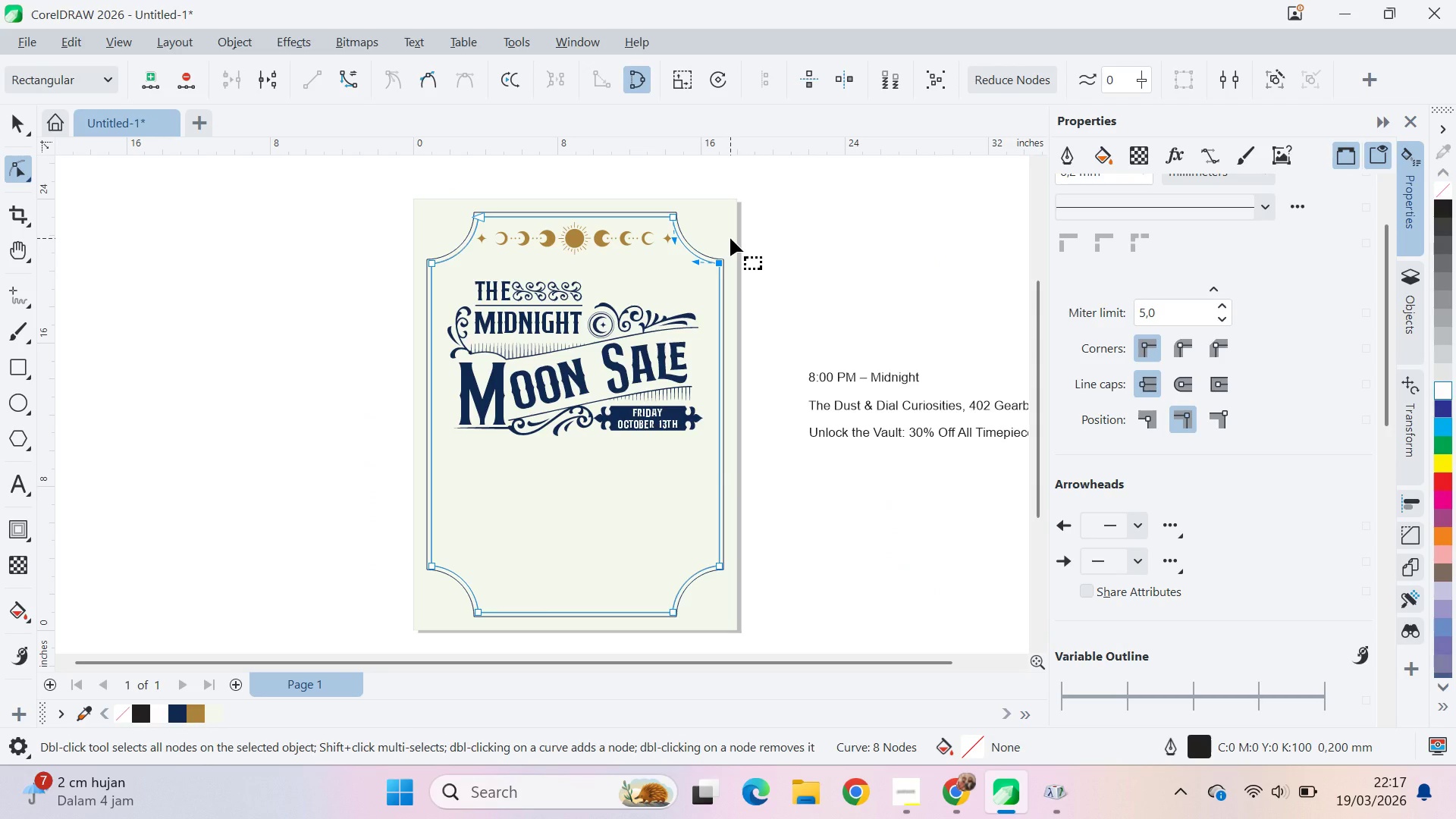 
key(V)
 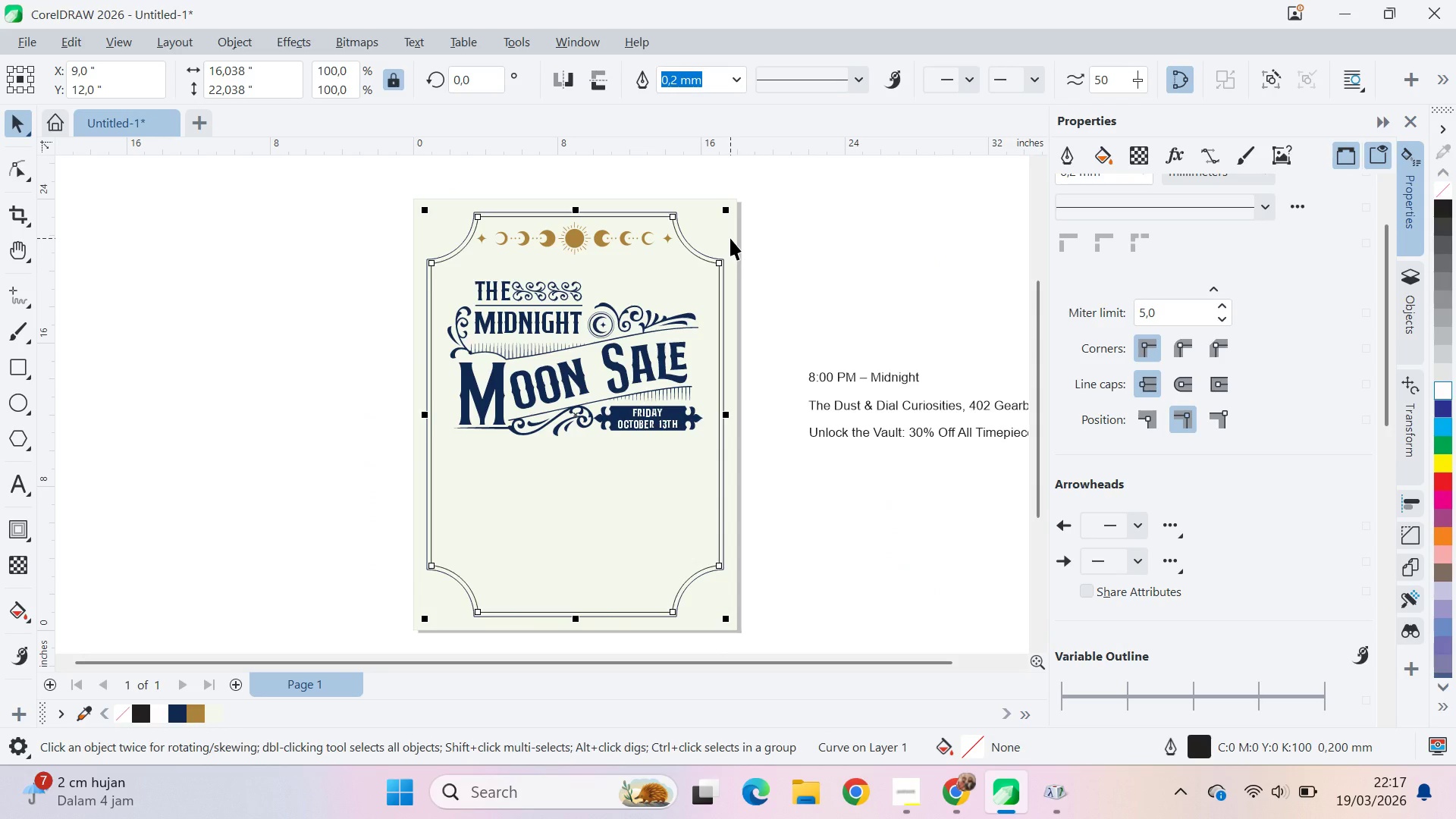 
key(Delete)
 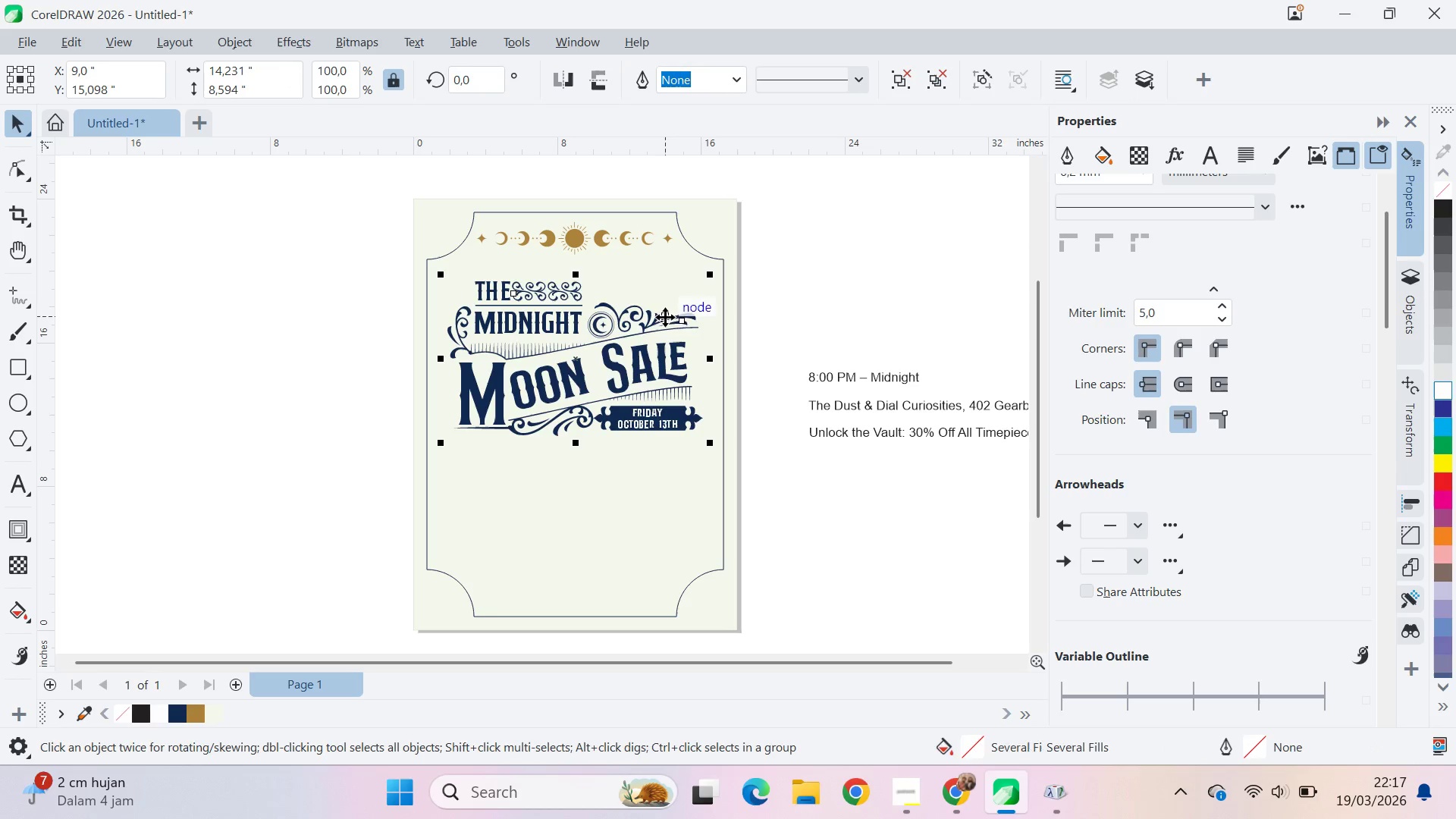 
double_click([692, 281])
 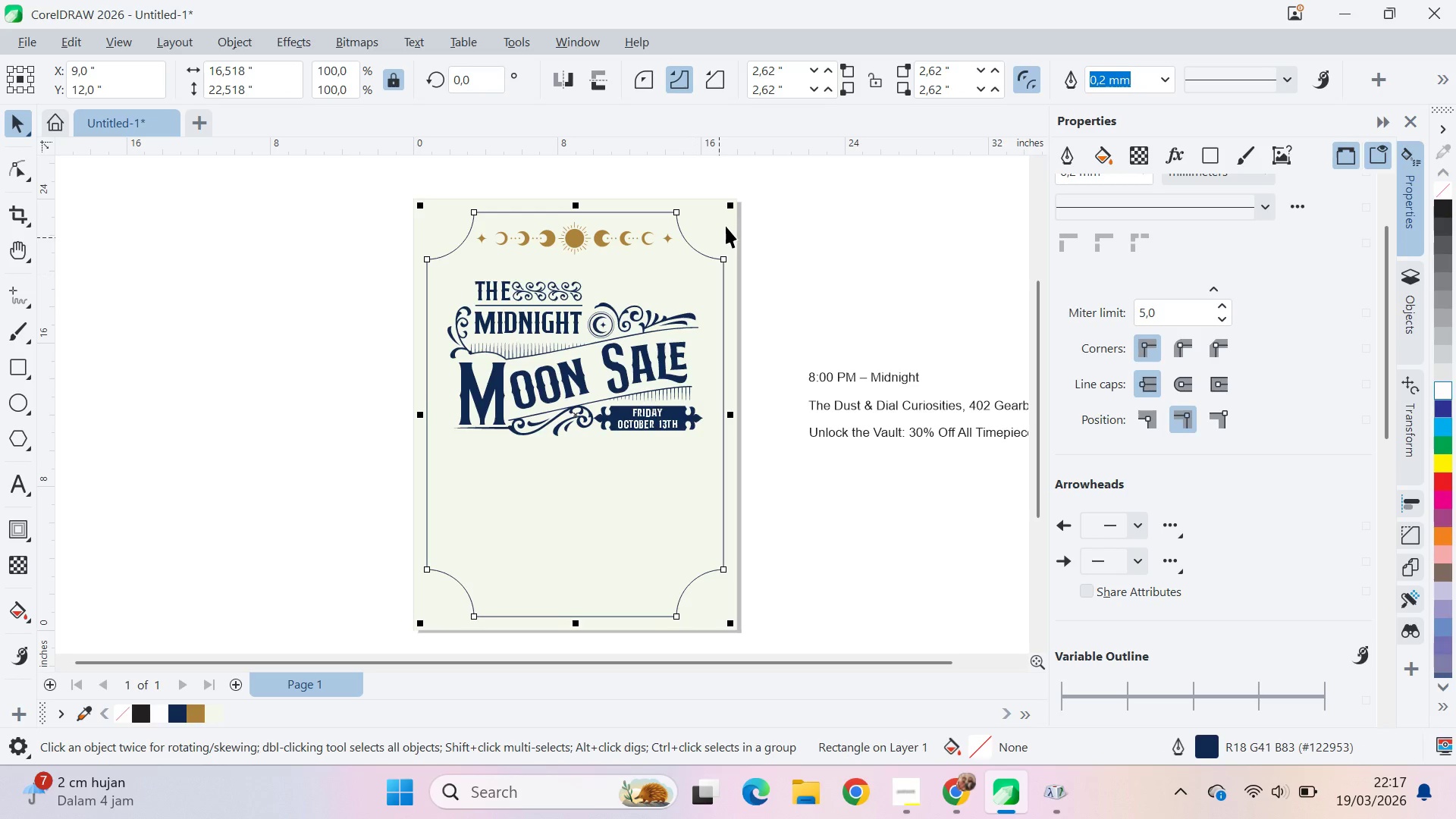 
hold_key(key=ShiftLeft, duration=1.5)
left_click_drag(start_coordinate=[733, 206], to_coordinate=[769, 213])
 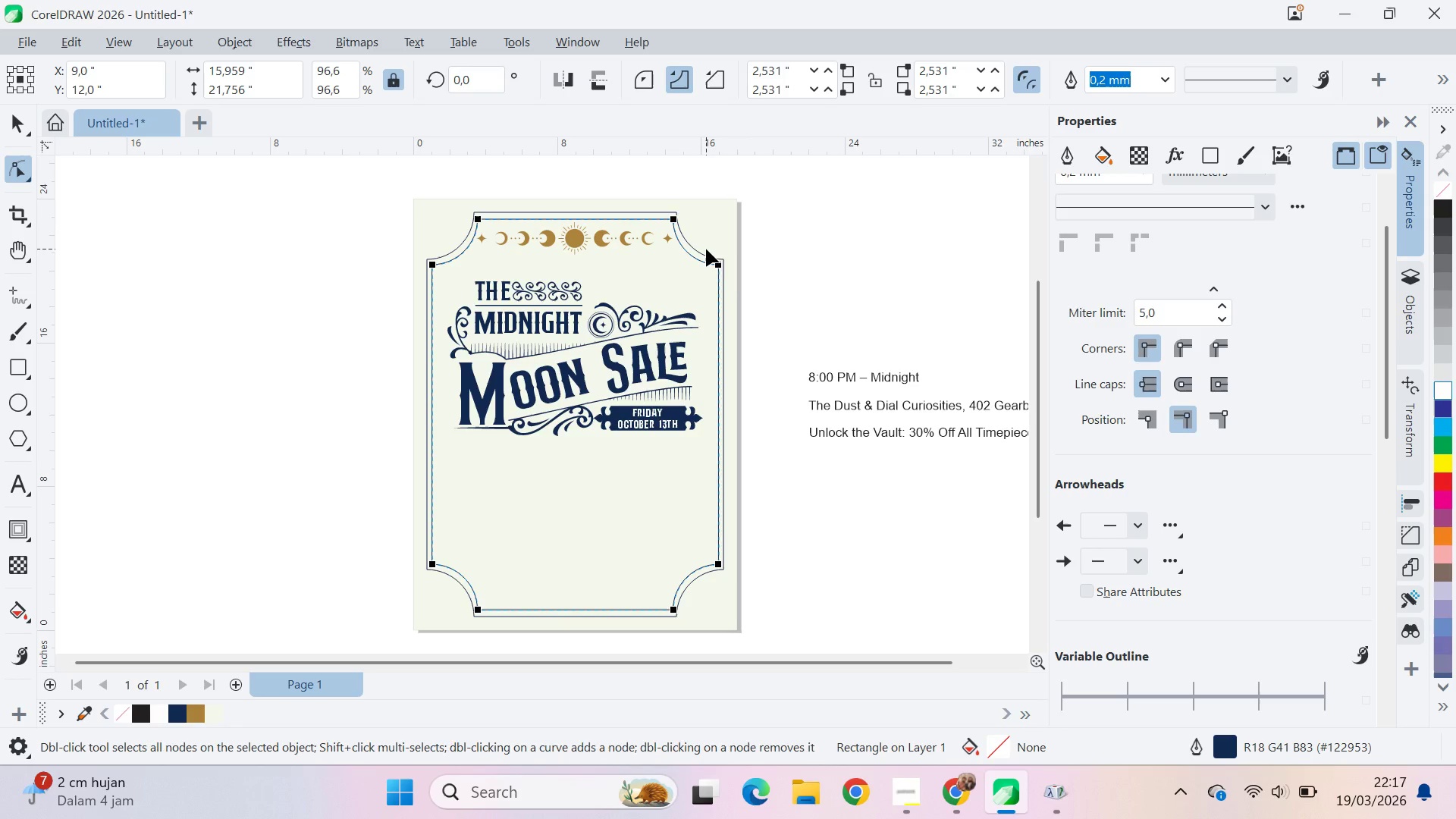 
hold_key(key=ShiftLeft, duration=1.52)
 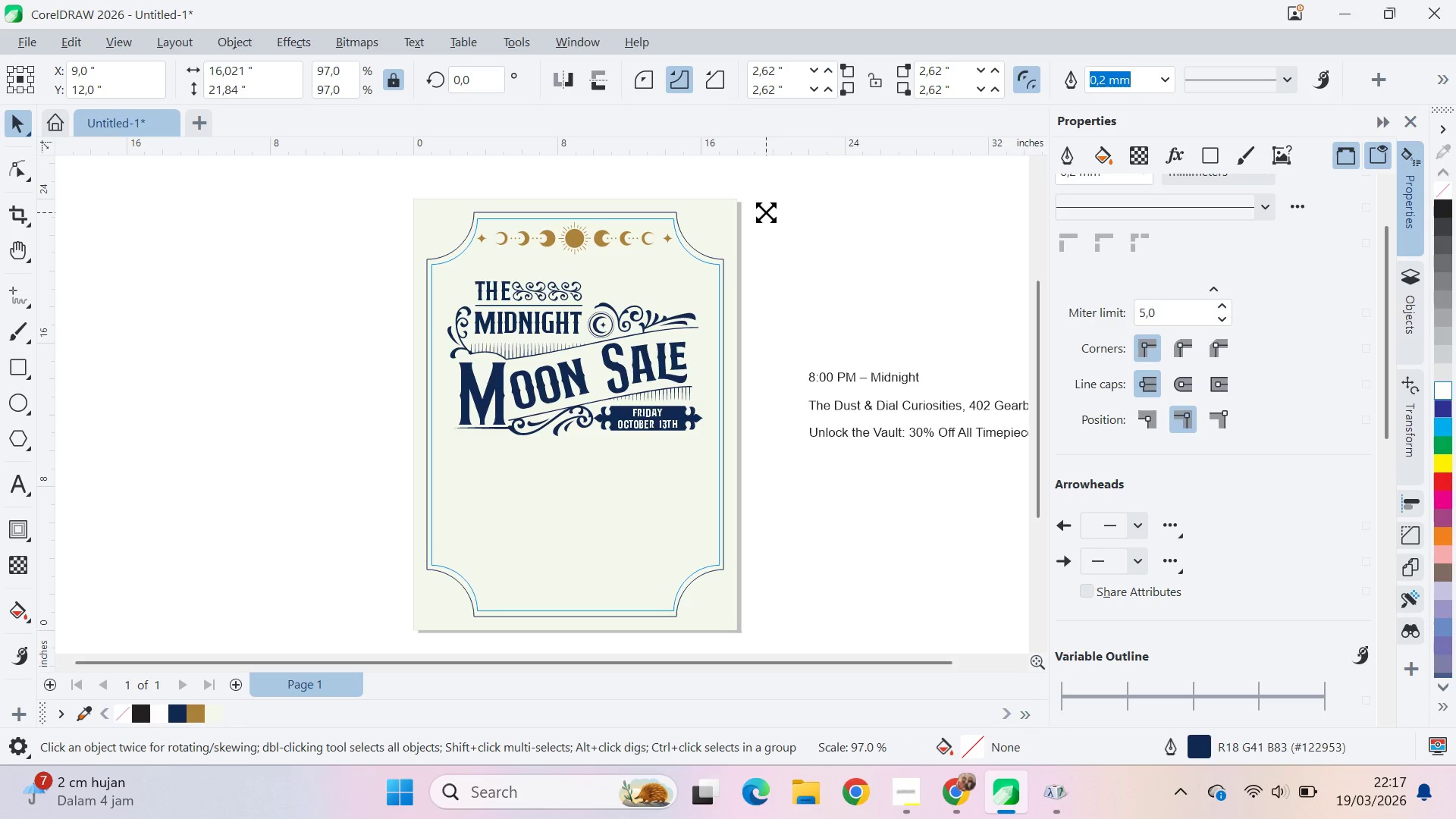 
hold_key(key=ShiftLeft, duration=1.51)
right_click([766, 212])
 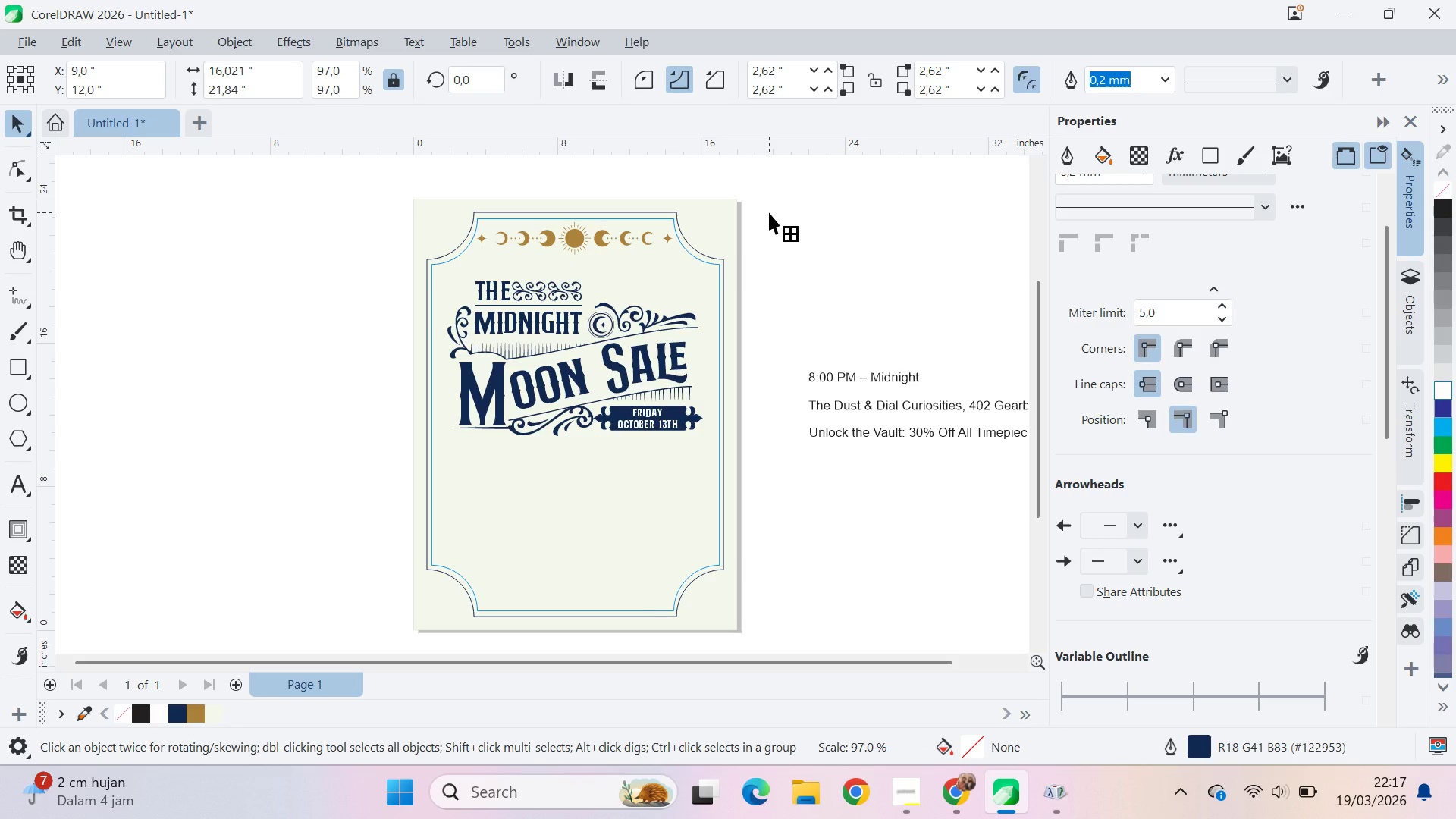 
hold_key(key=ShiftLeft, duration=1.52)
 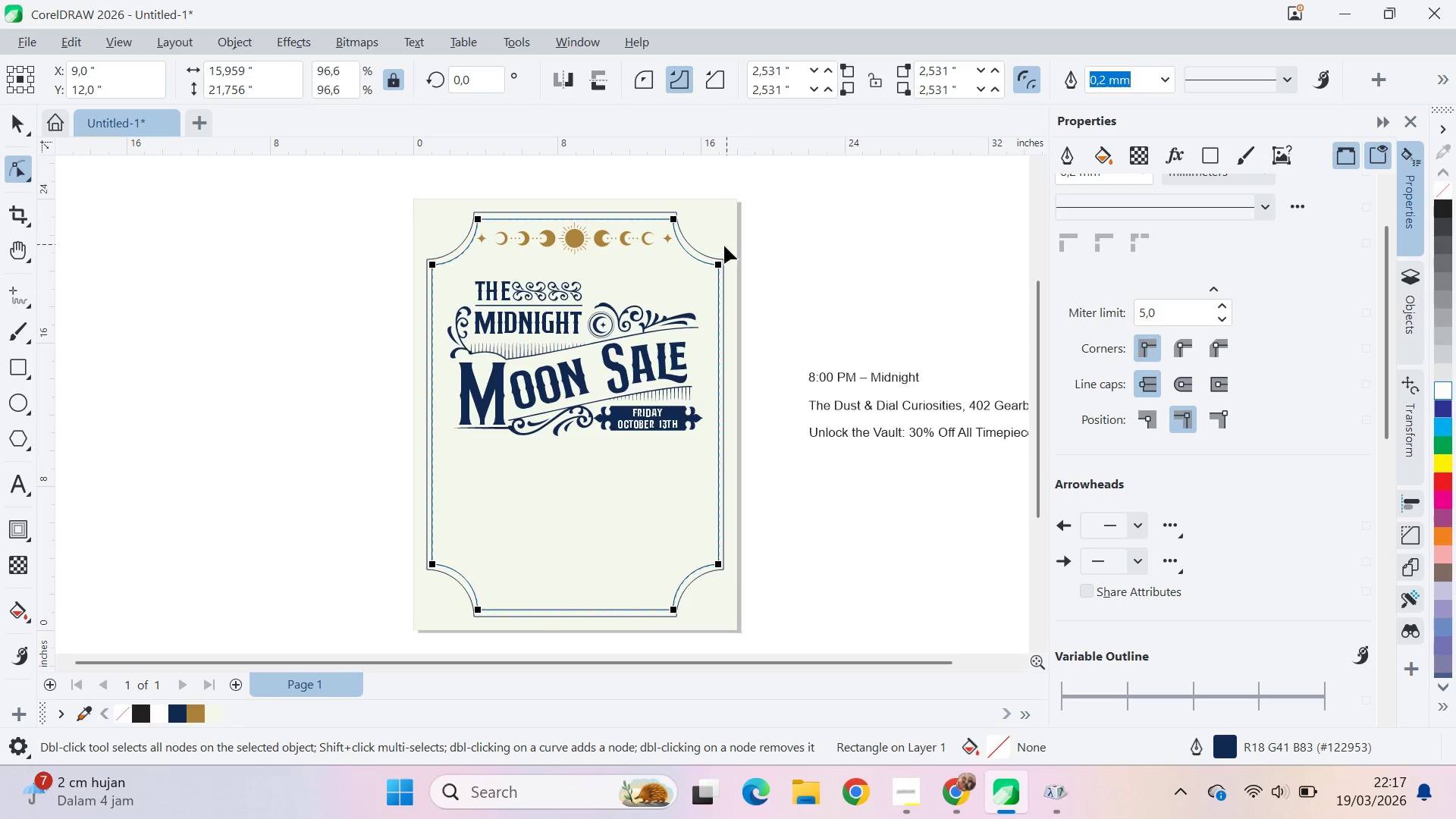 
key(Shift+ShiftLeft)
 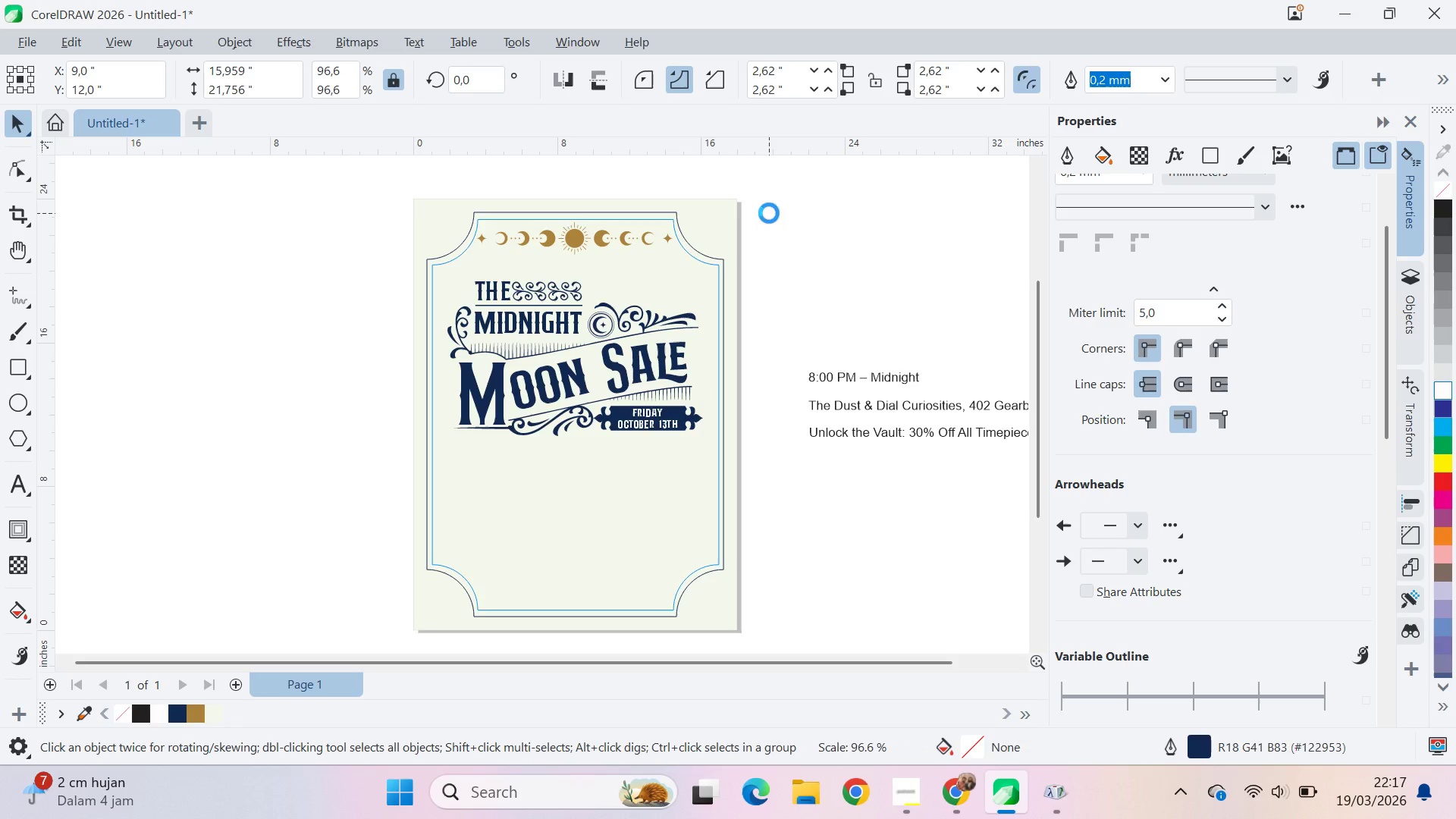 
key(Shift+ShiftLeft)
 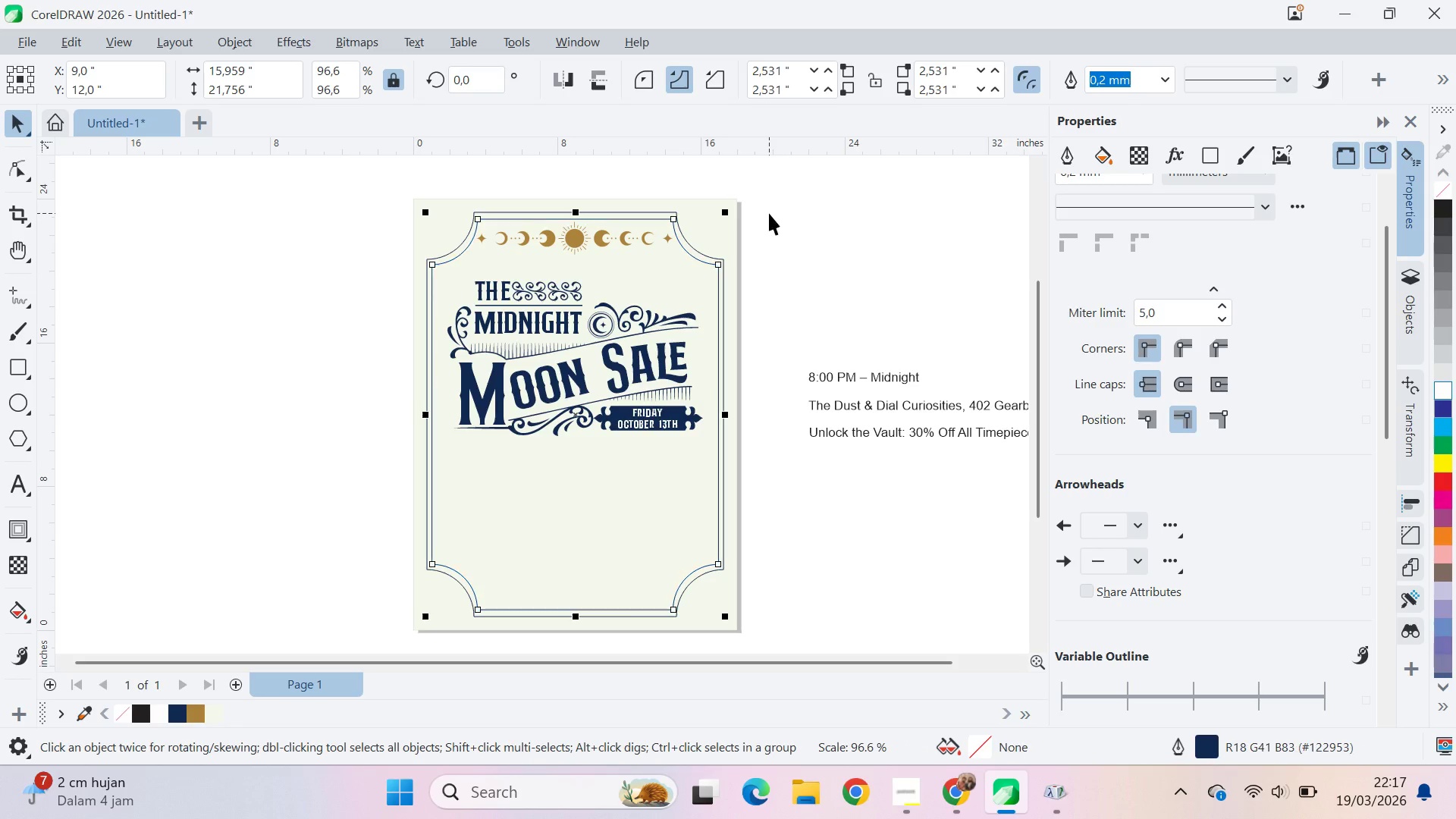 
key(Shift+ShiftLeft)
 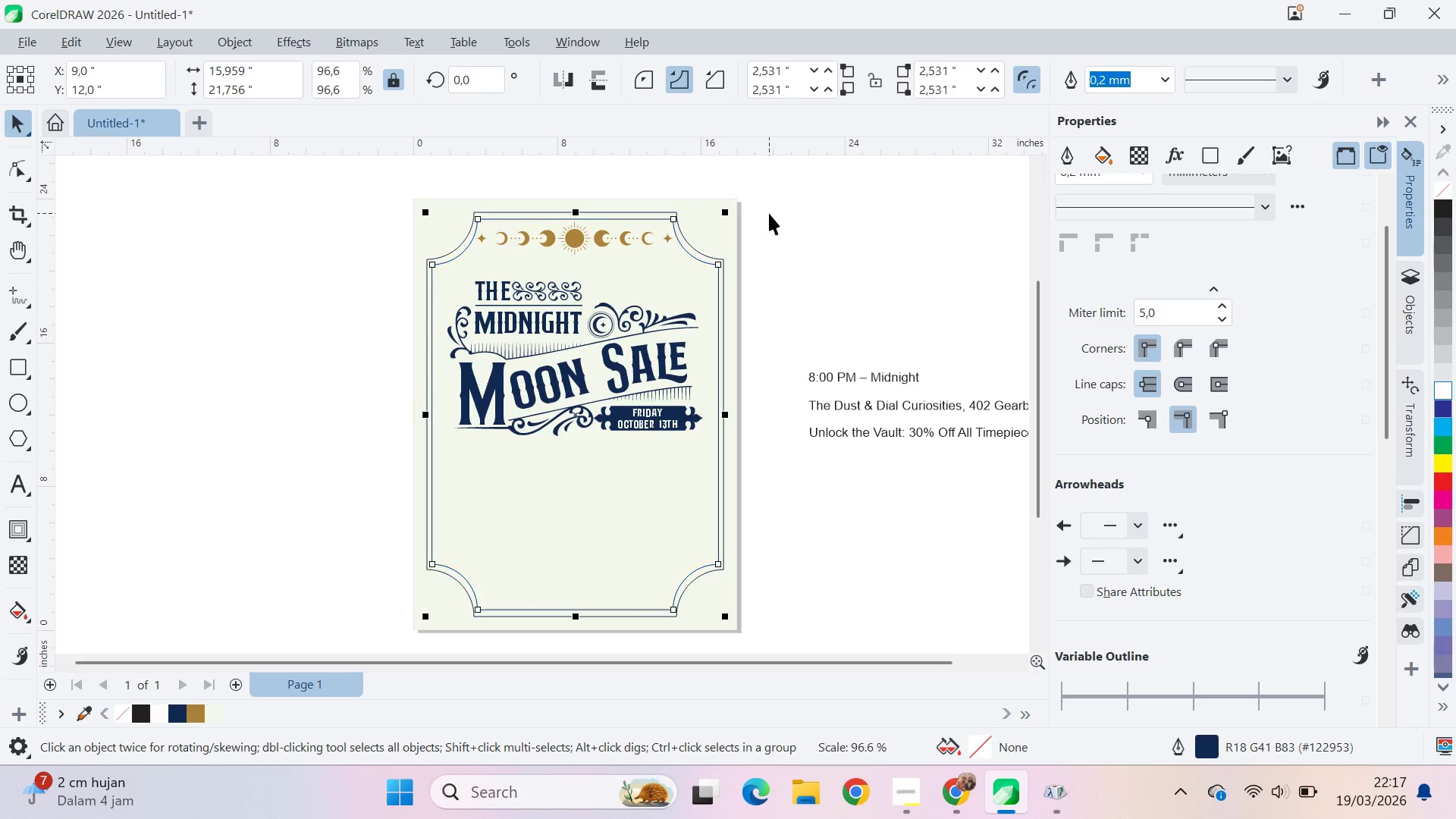 
key(Shift+ShiftLeft)
 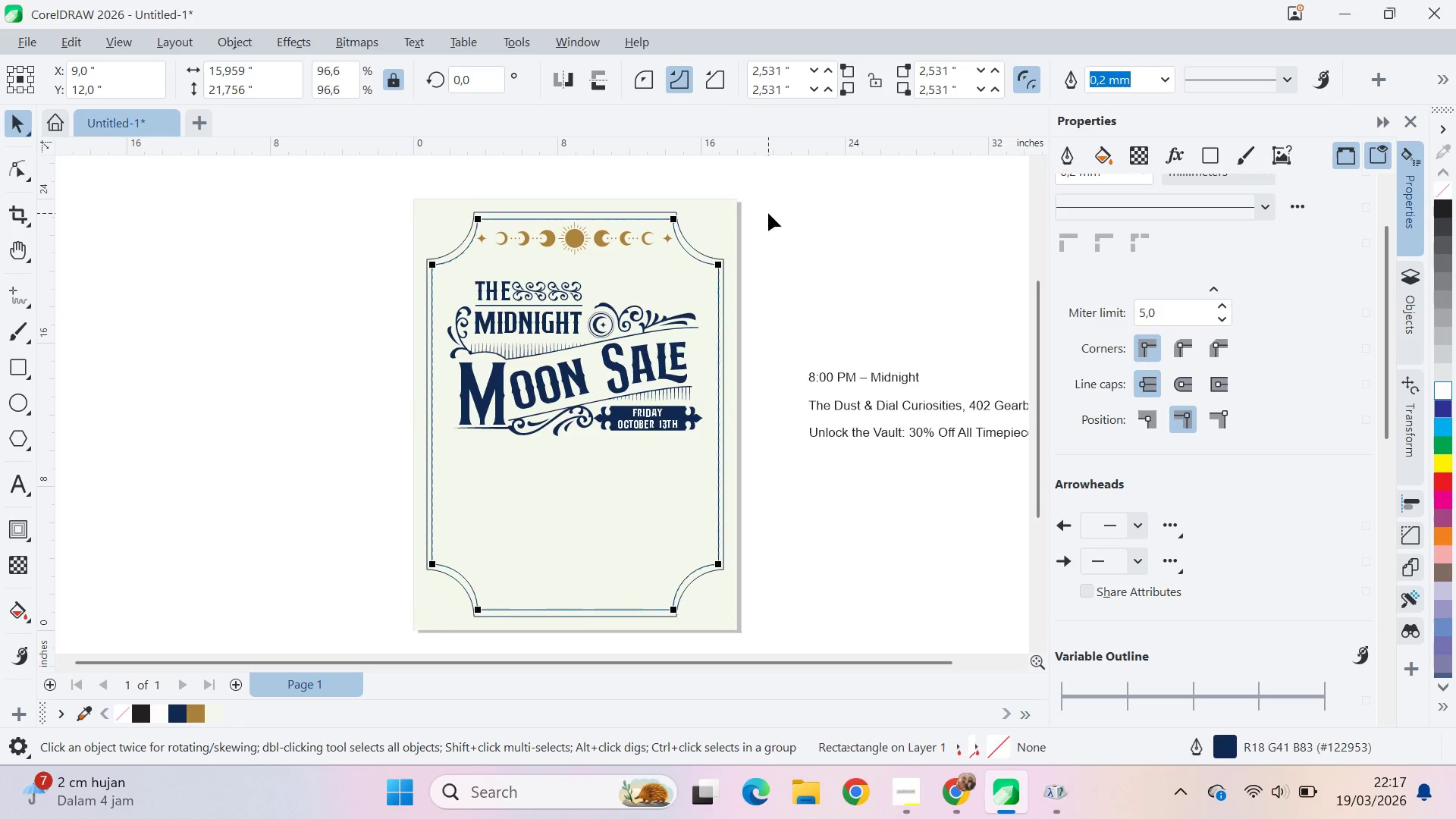 
key(A)
 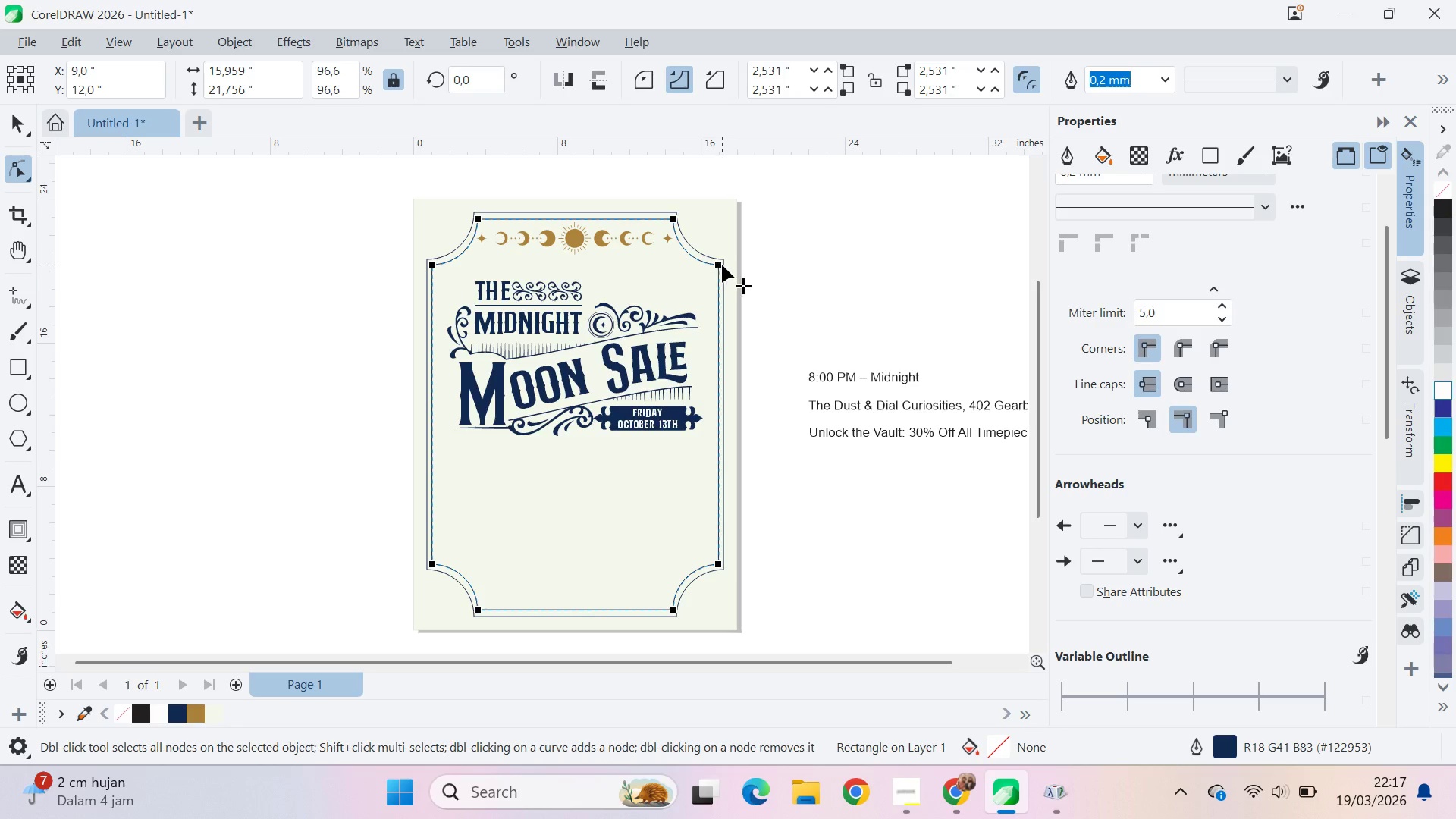 
left_click_drag(start_coordinate=[722, 265], to_coordinate=[726, 241])
 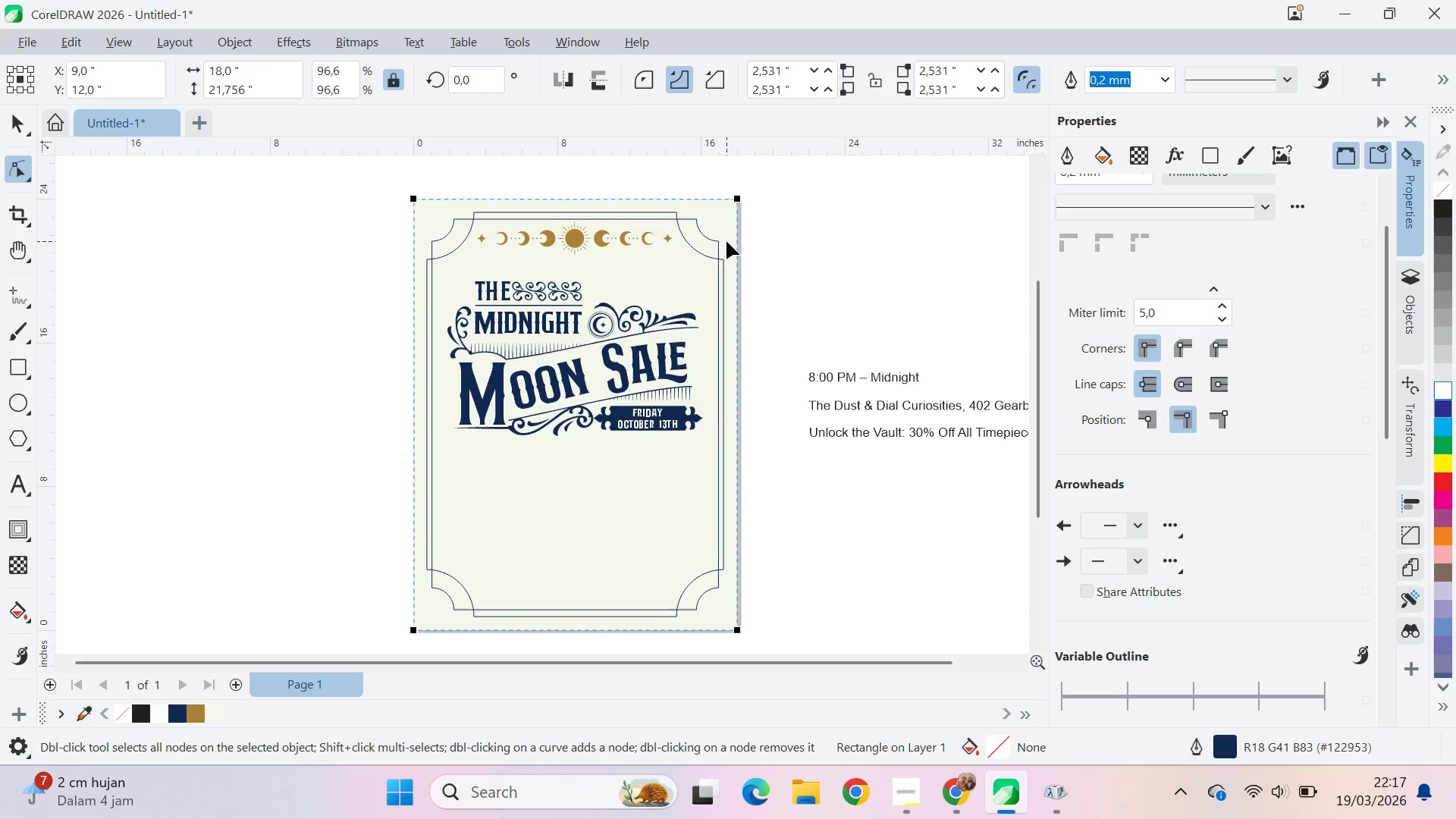 
left_click_drag(start_coordinate=[726, 241], to_coordinate=[733, 251])
 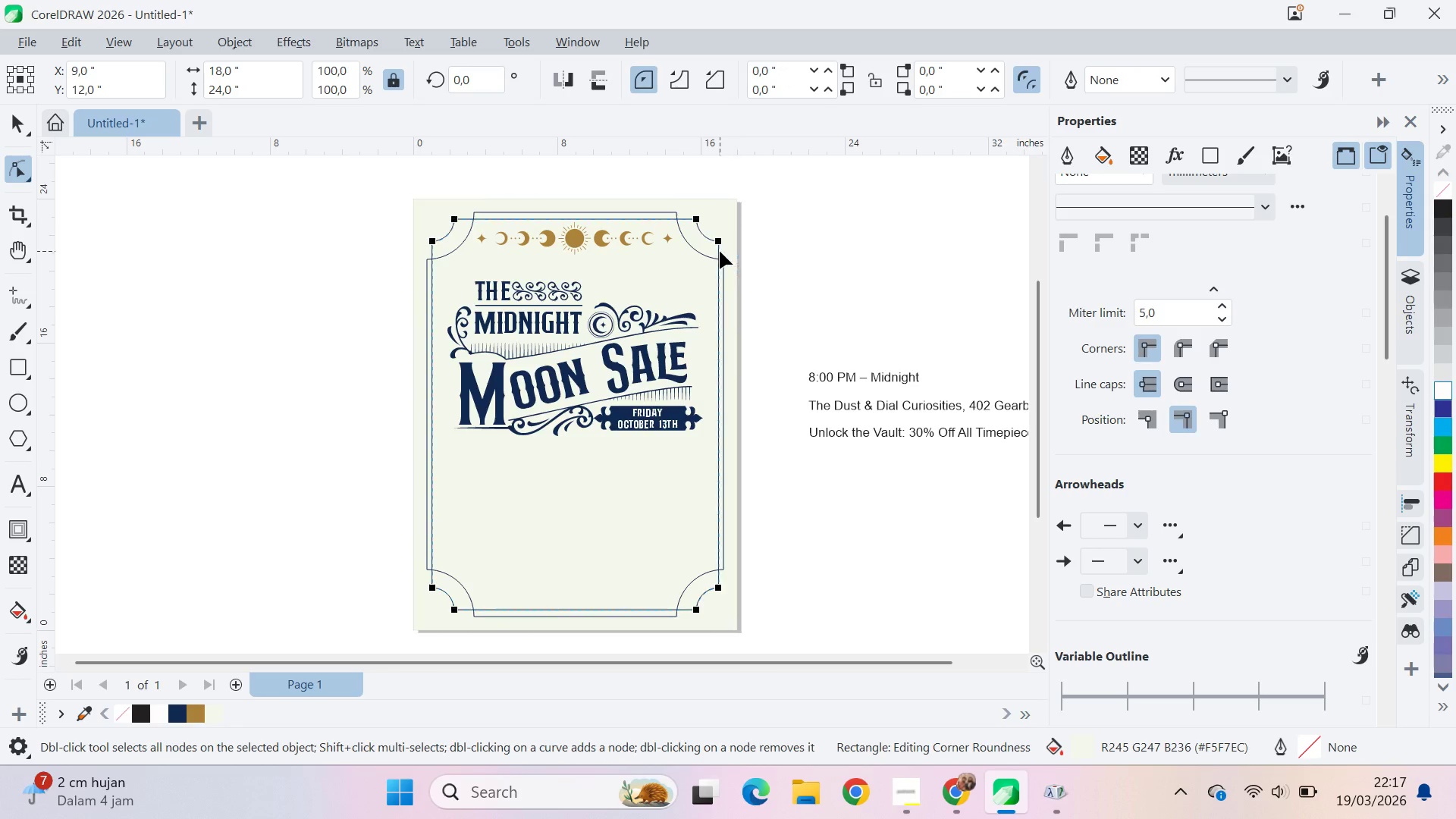 
left_click([720, 251])
 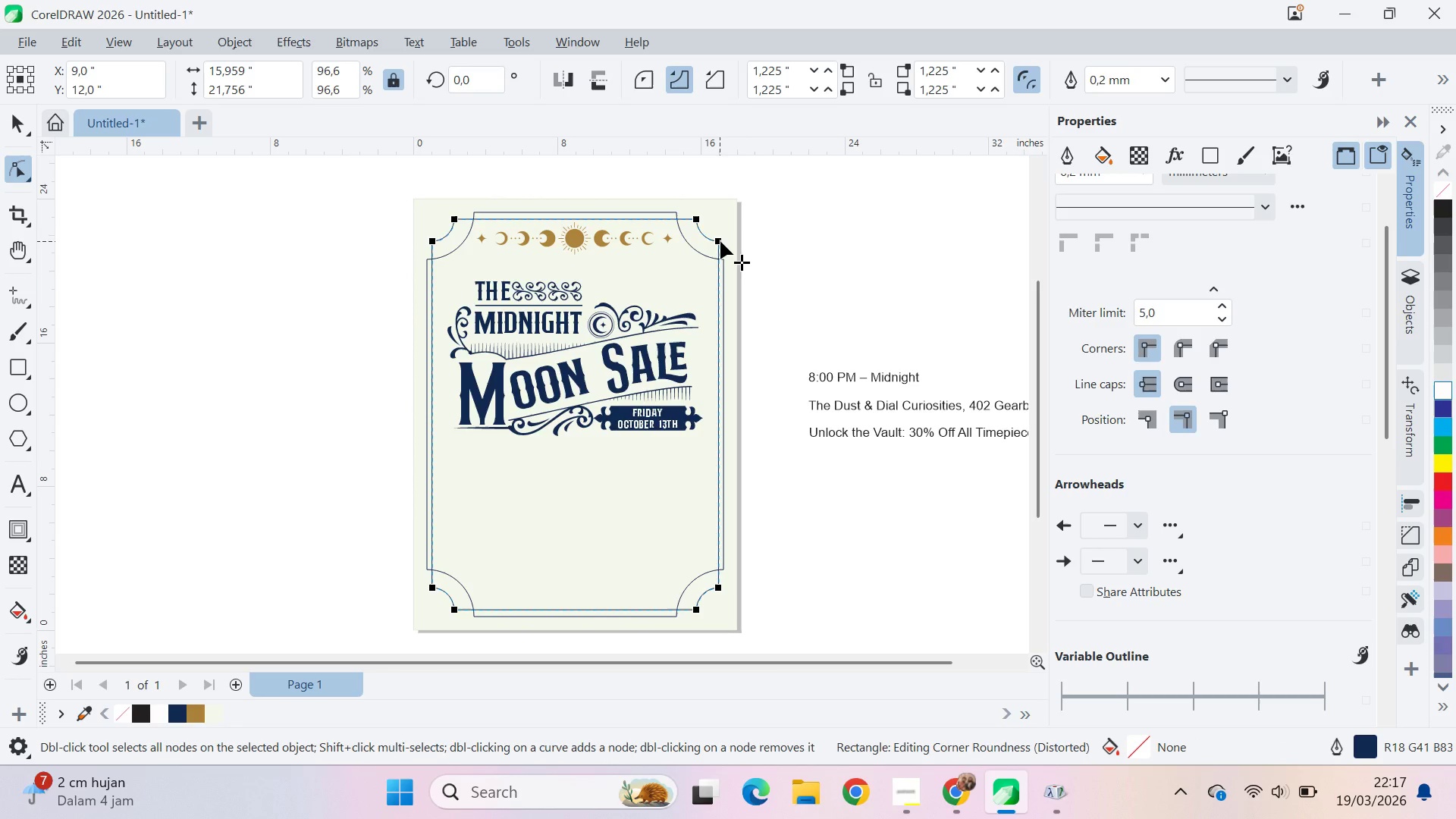 
left_click_drag(start_coordinate=[720, 241], to_coordinate=[805, 252])
 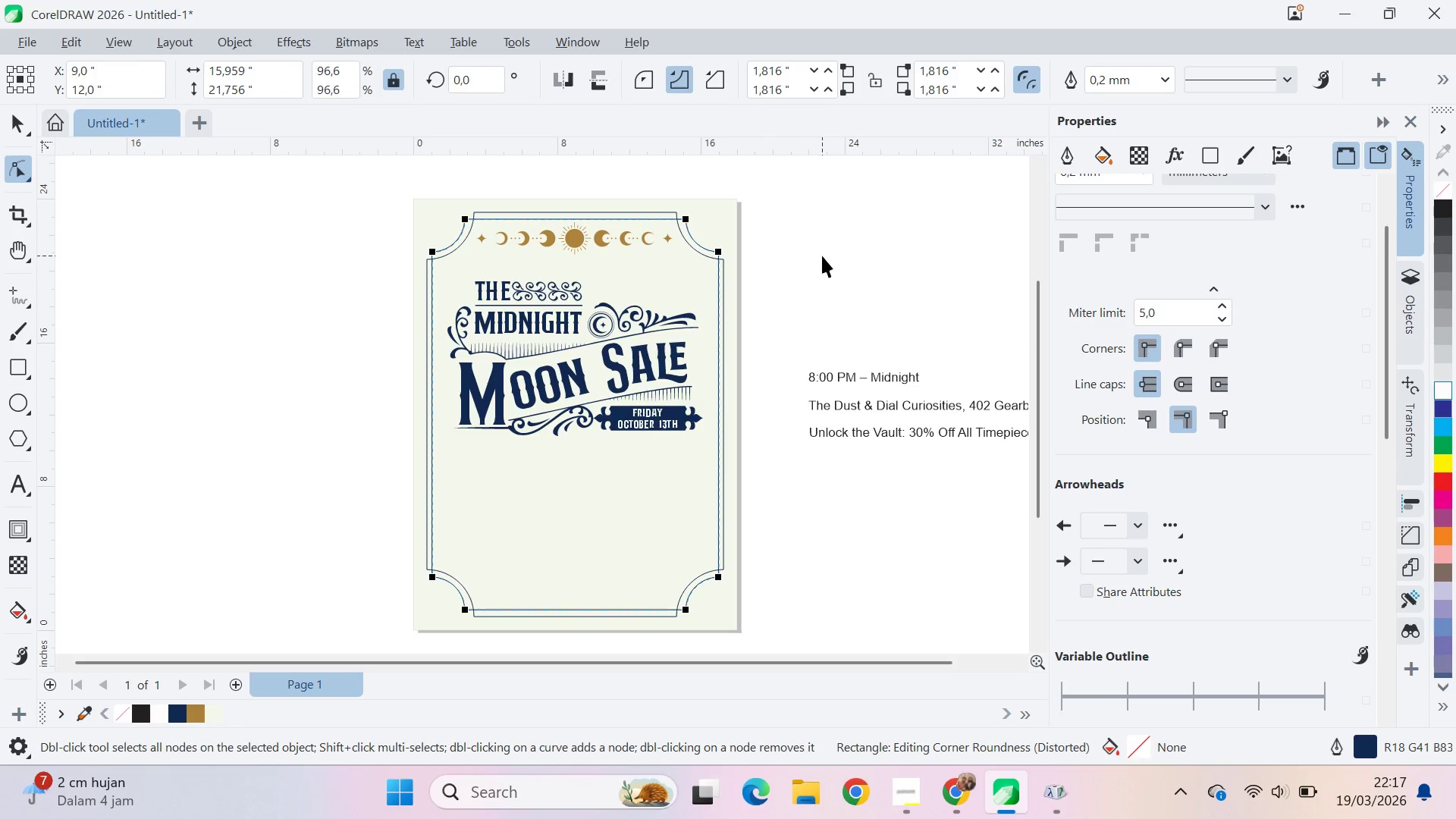 
key(V)
 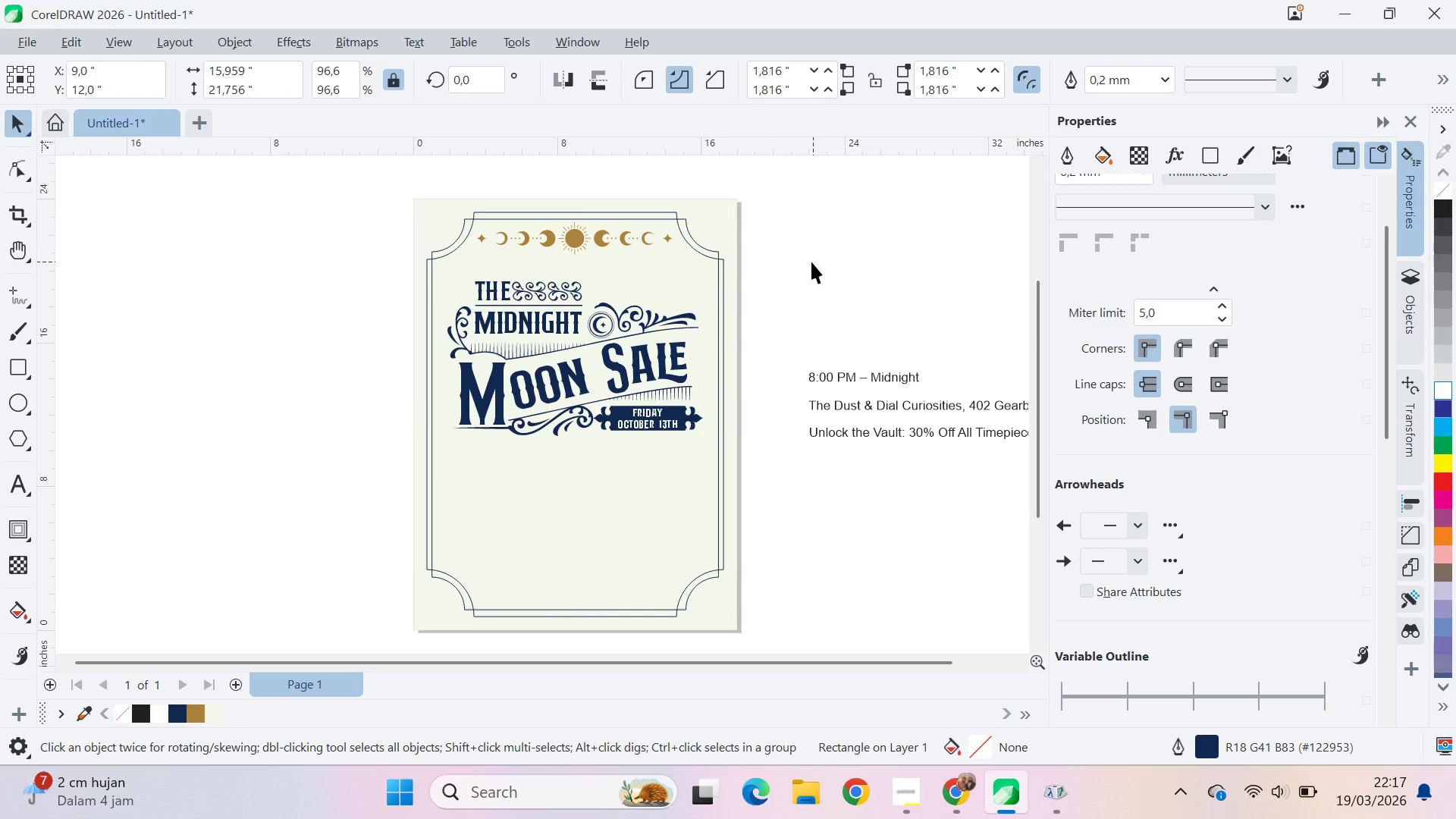 
left_click_drag(start_coordinate=[815, 260], to_coordinate=[810, 262])
 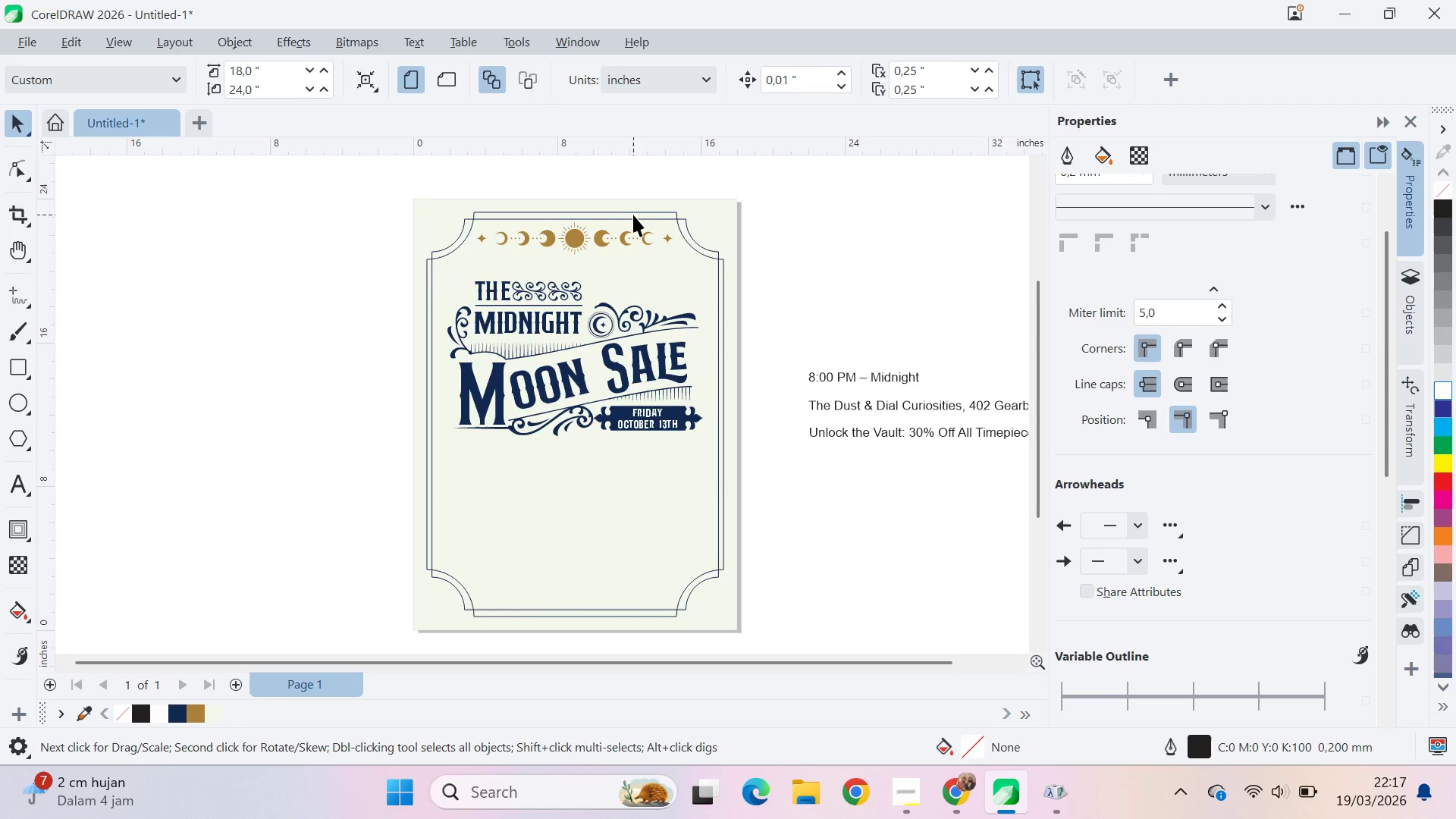 
left_click([633, 214])
 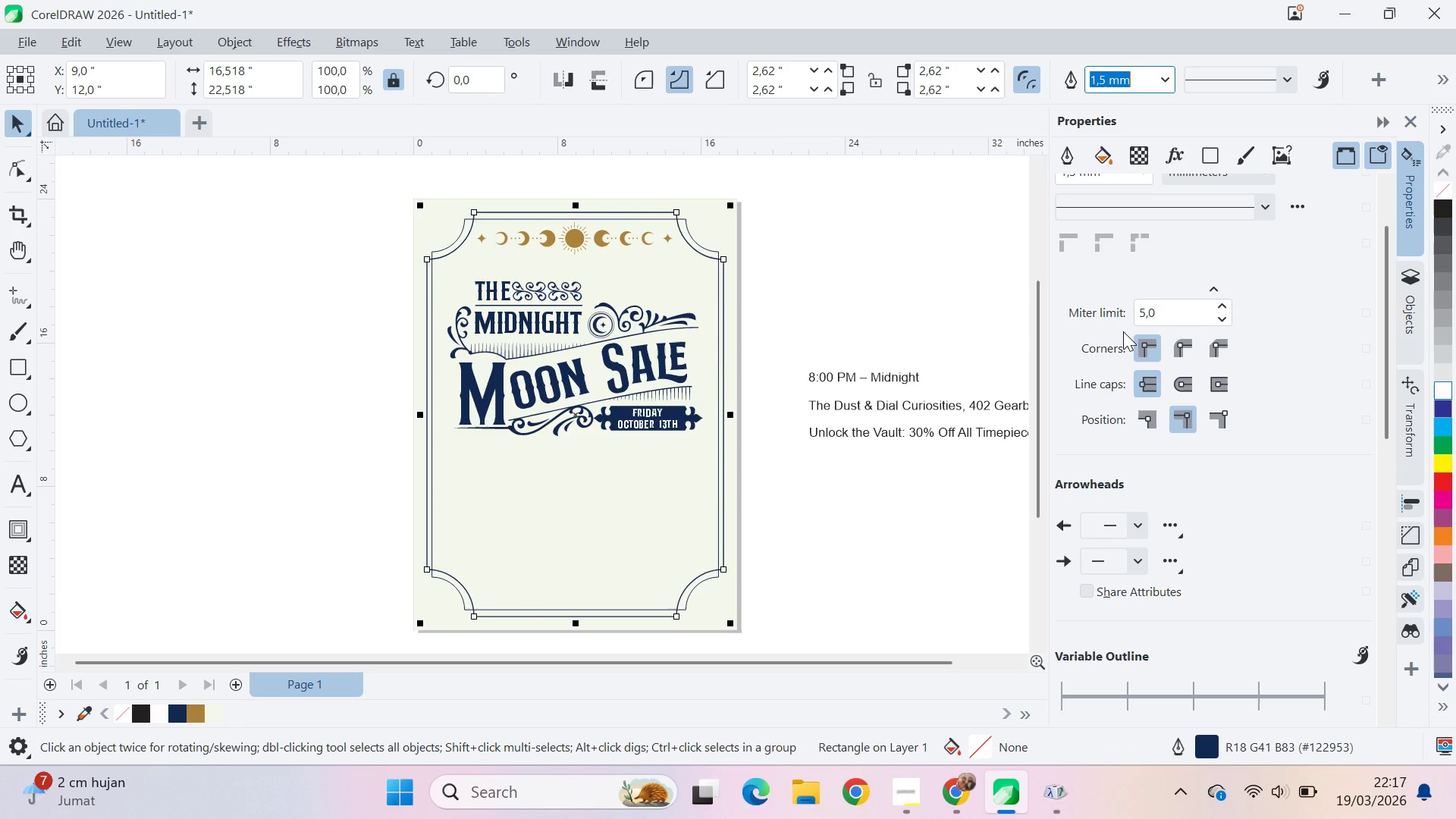 
left_click([1163, 71])
 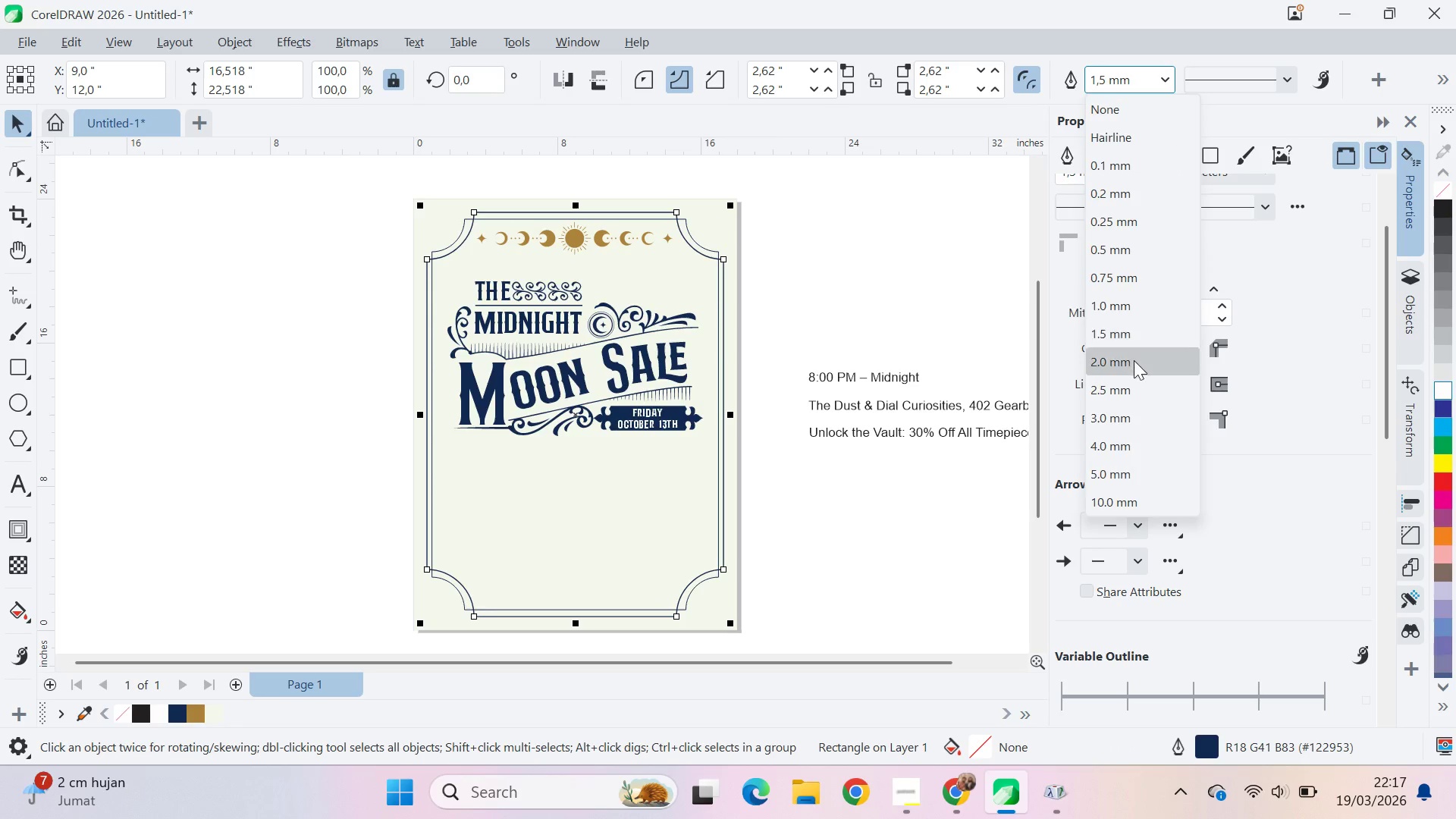 
left_click([1128, 375])
 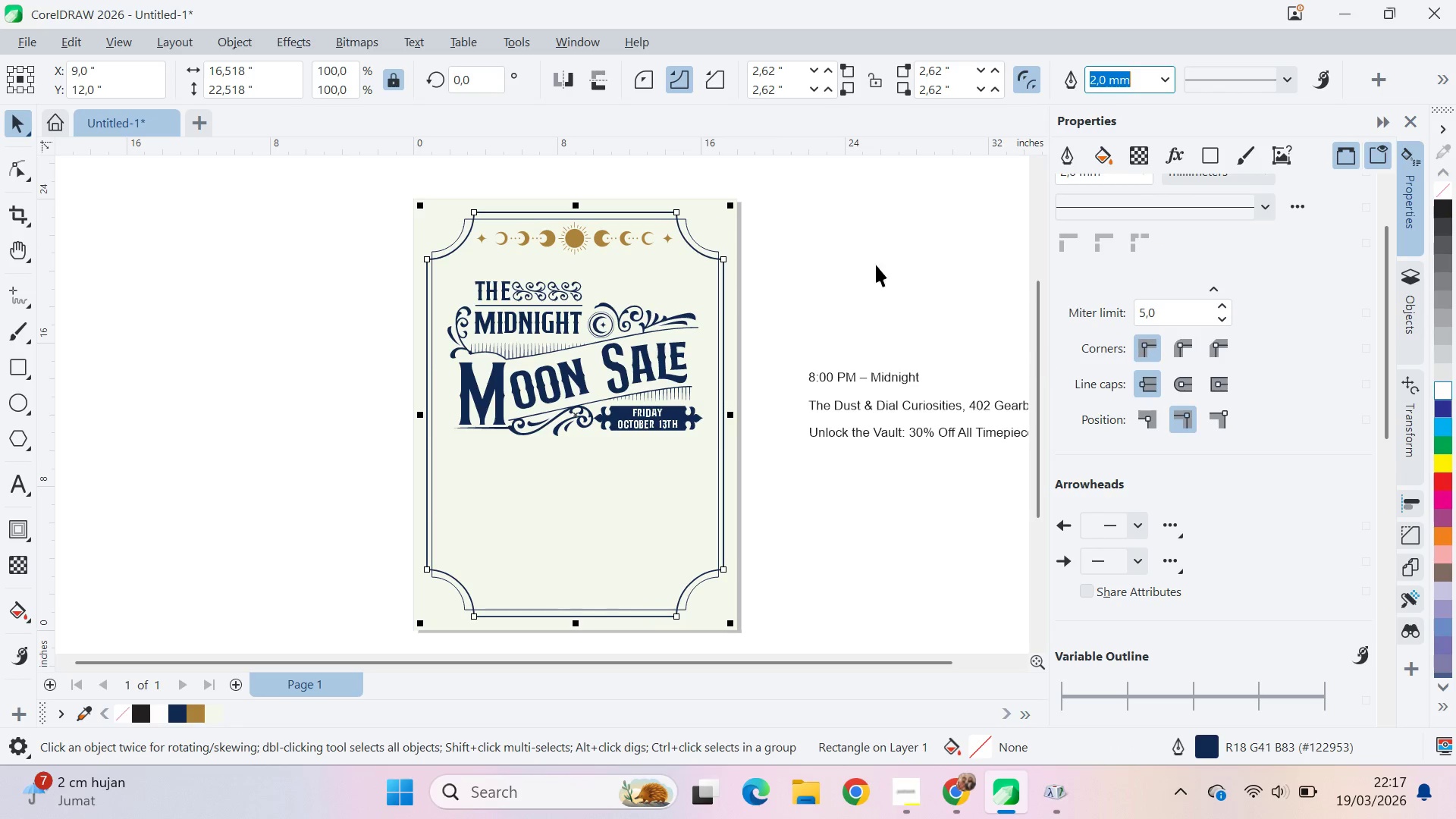 
left_click([894, 240])
 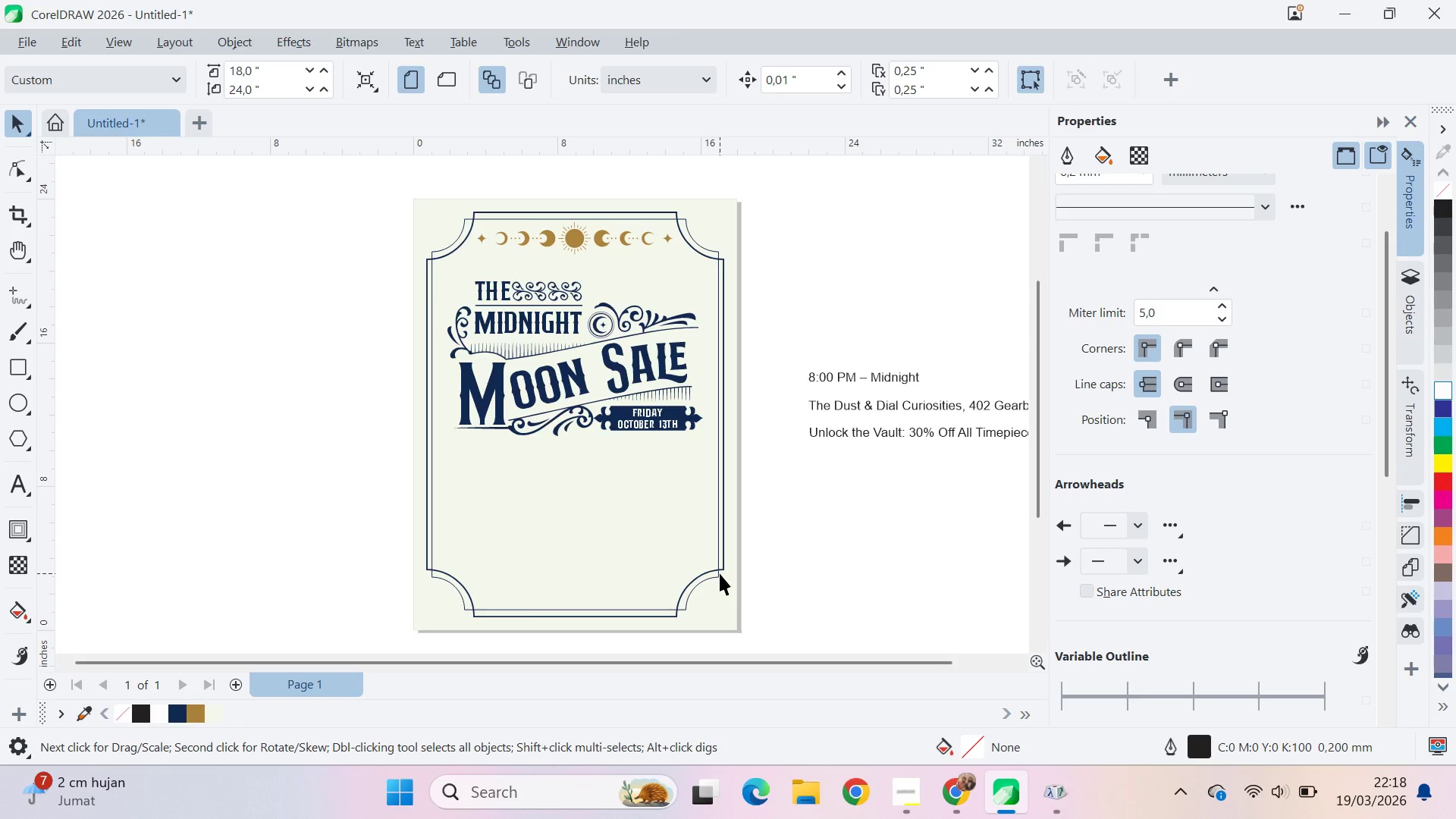 
left_click([720, 573])
 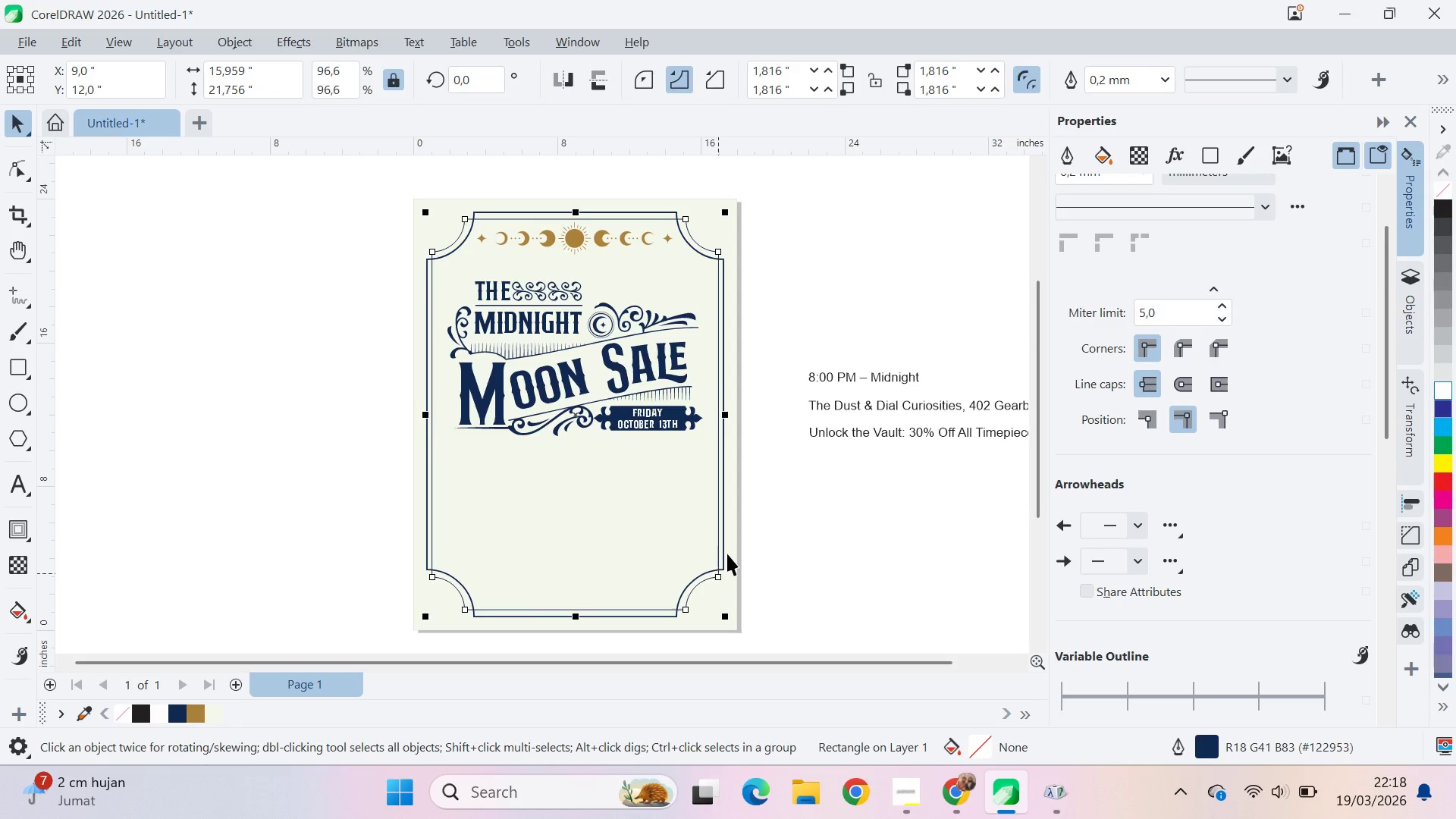 
hold_key(key=ShiftLeft, duration=0.89)
left_click([725, 551])
 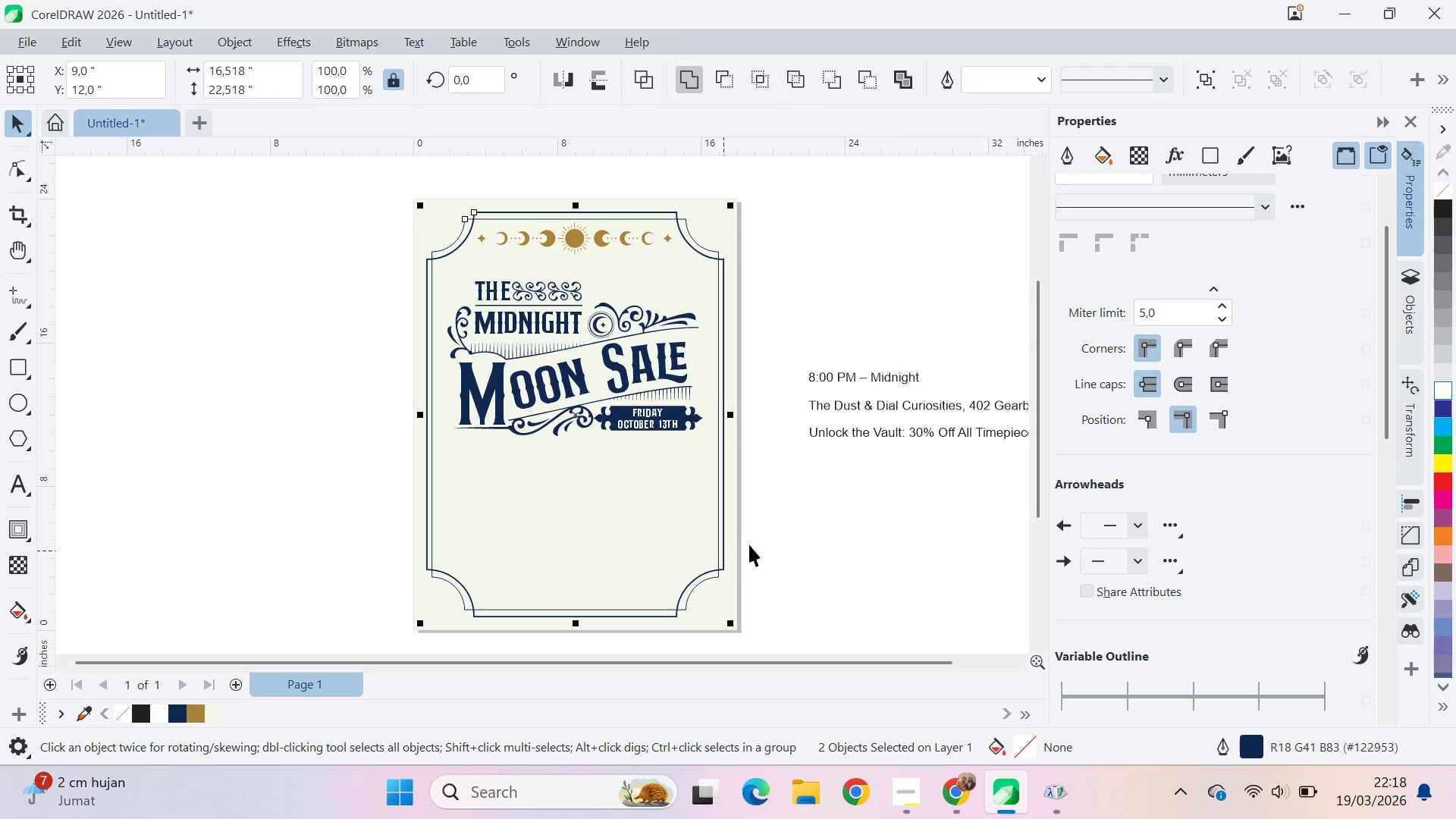 
key(Control+Shift+Q)
 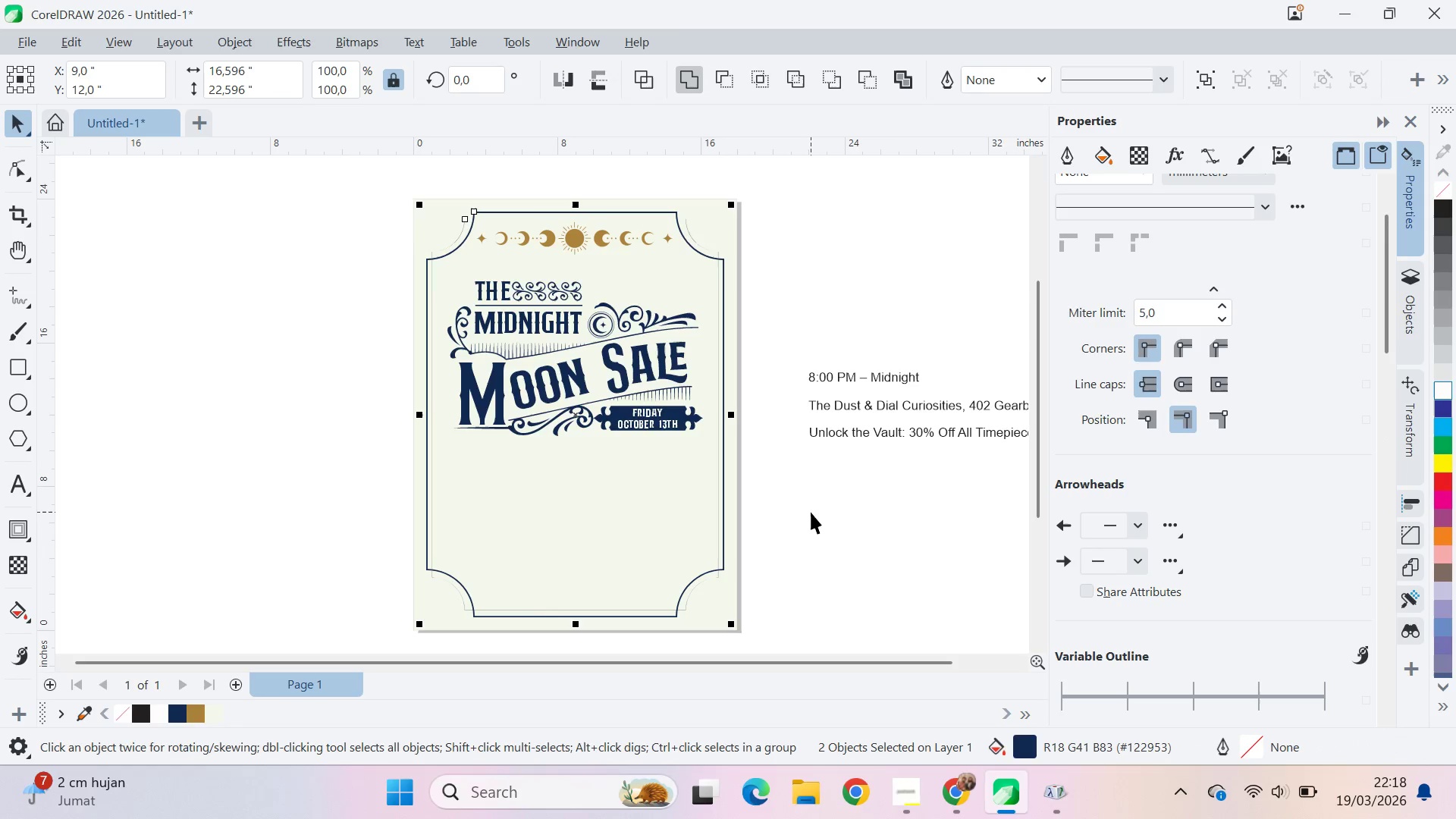 
key(Control+Z)
 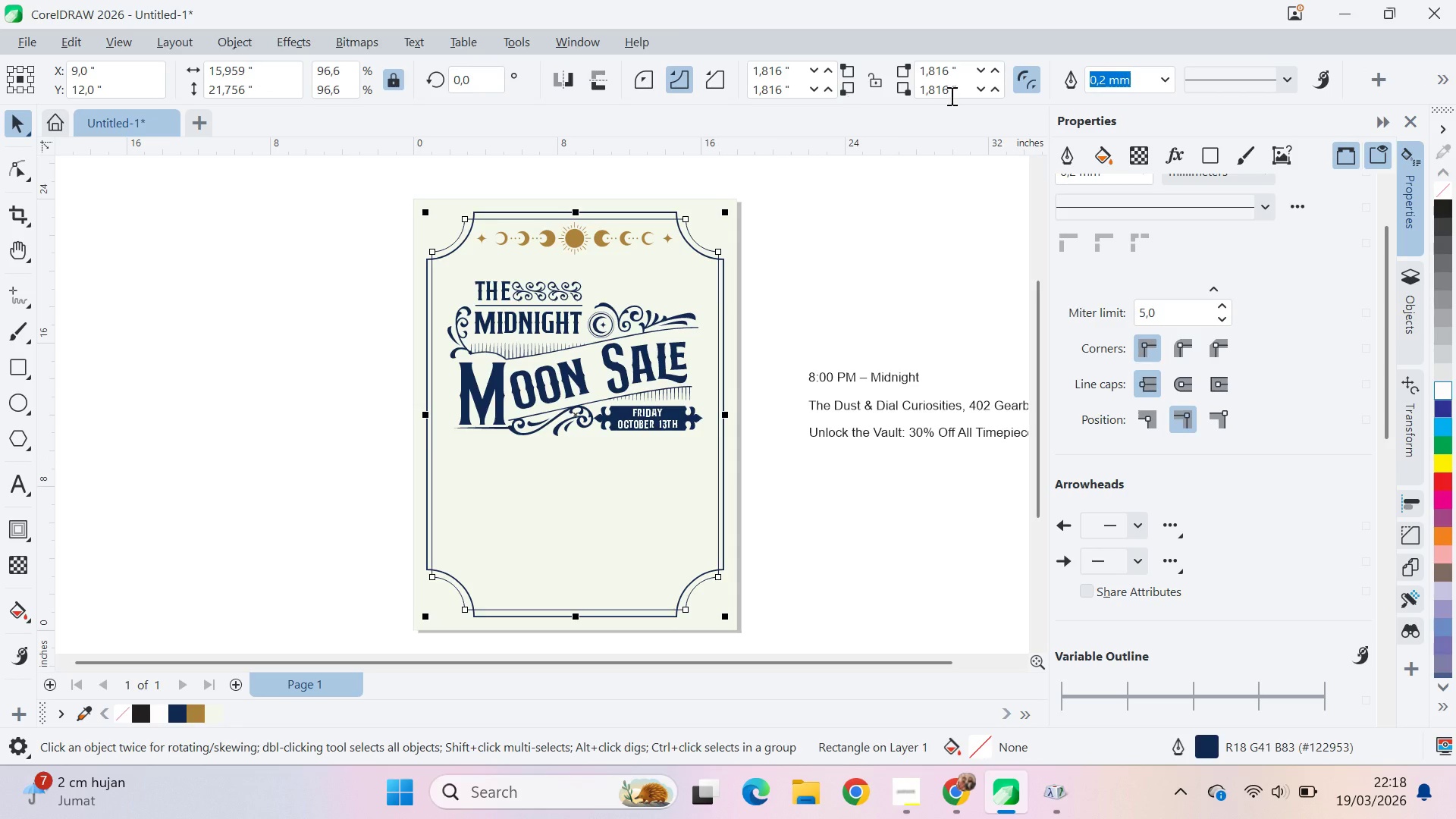 
left_click([1163, 83])
 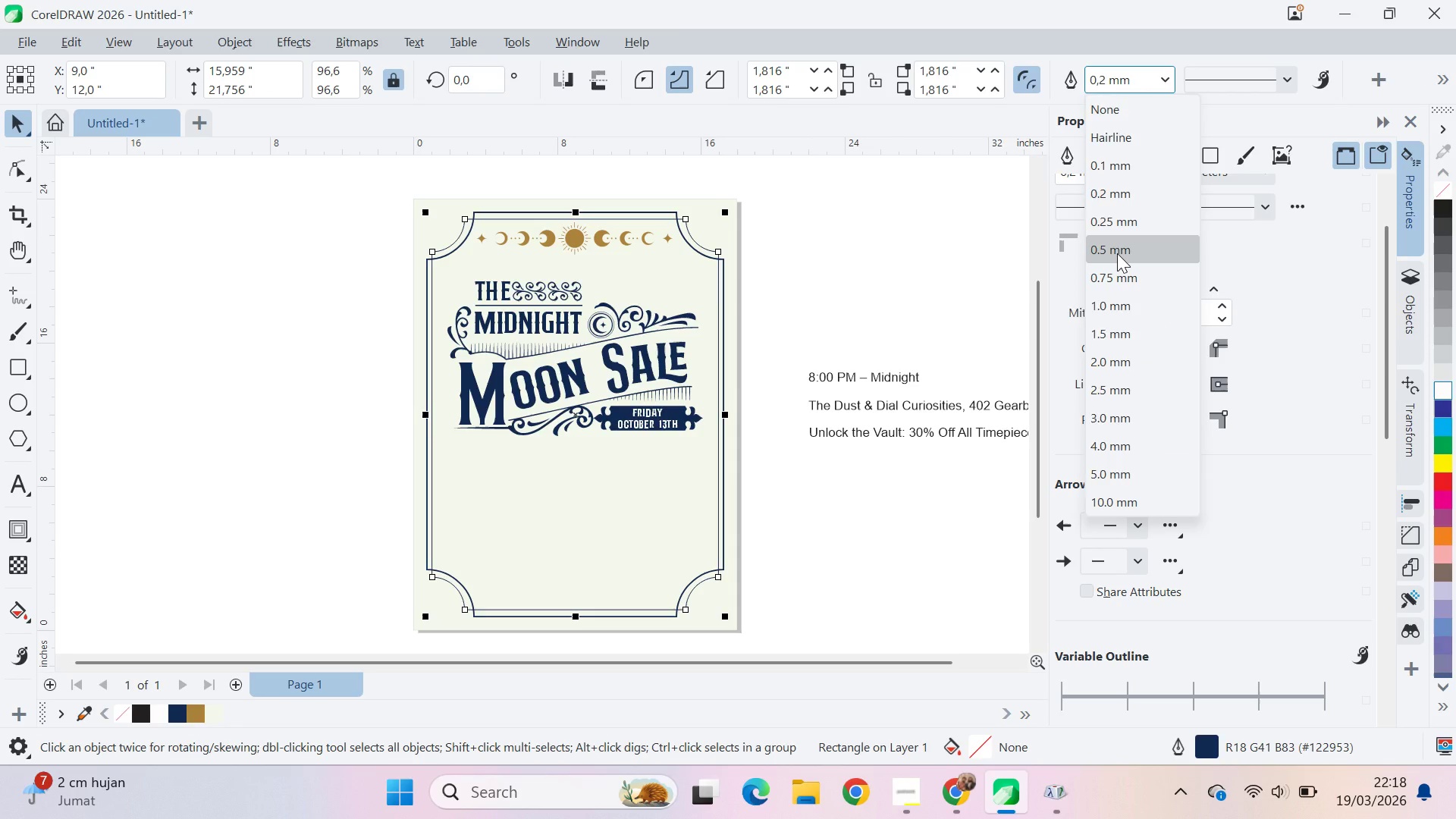 
left_click([1117, 253])
 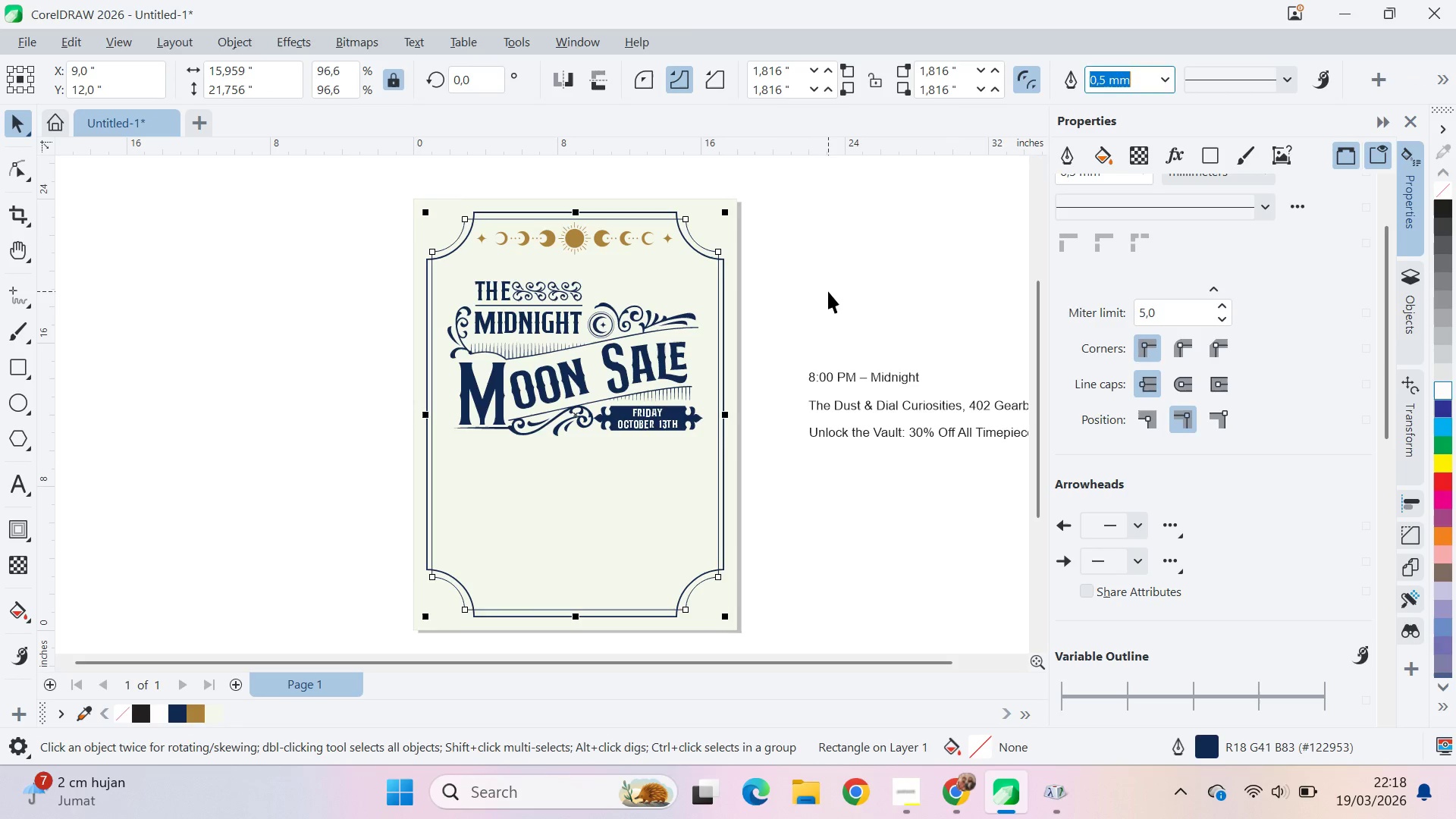 
left_click_drag(start_coordinate=[828, 291], to_coordinate=[823, 289])
 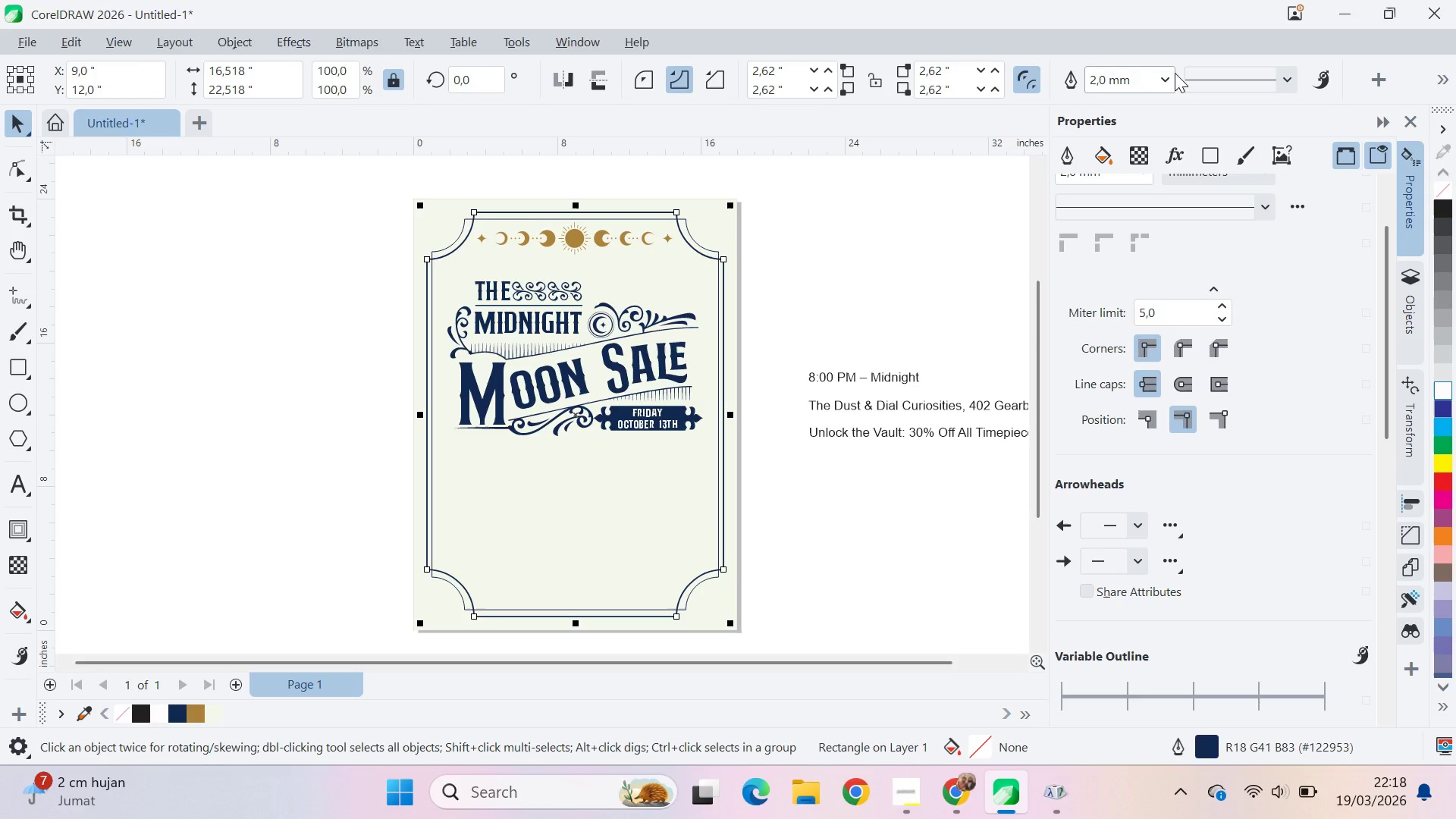 
left_click([1163, 73])
 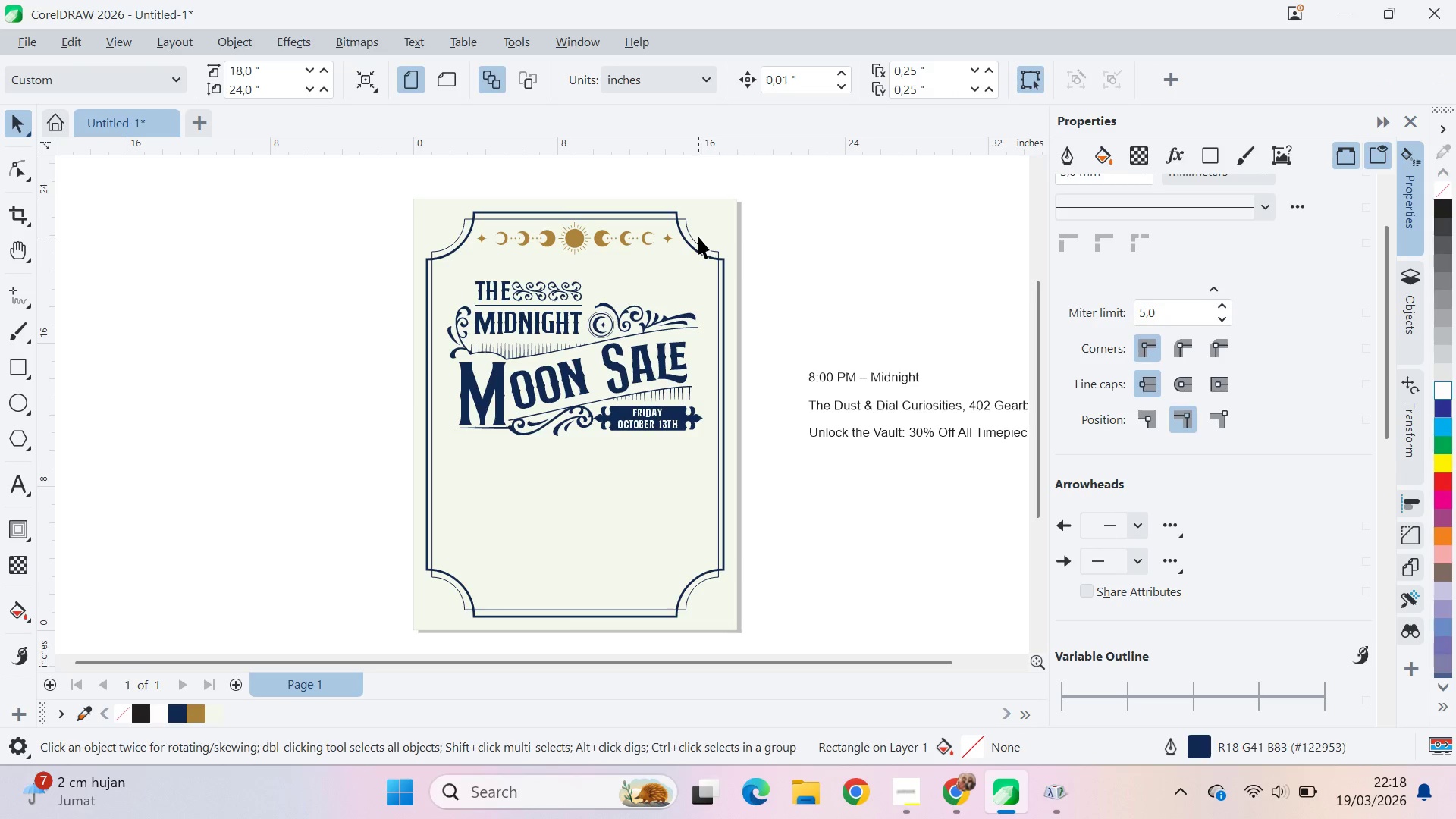 
left_click([701, 247])
 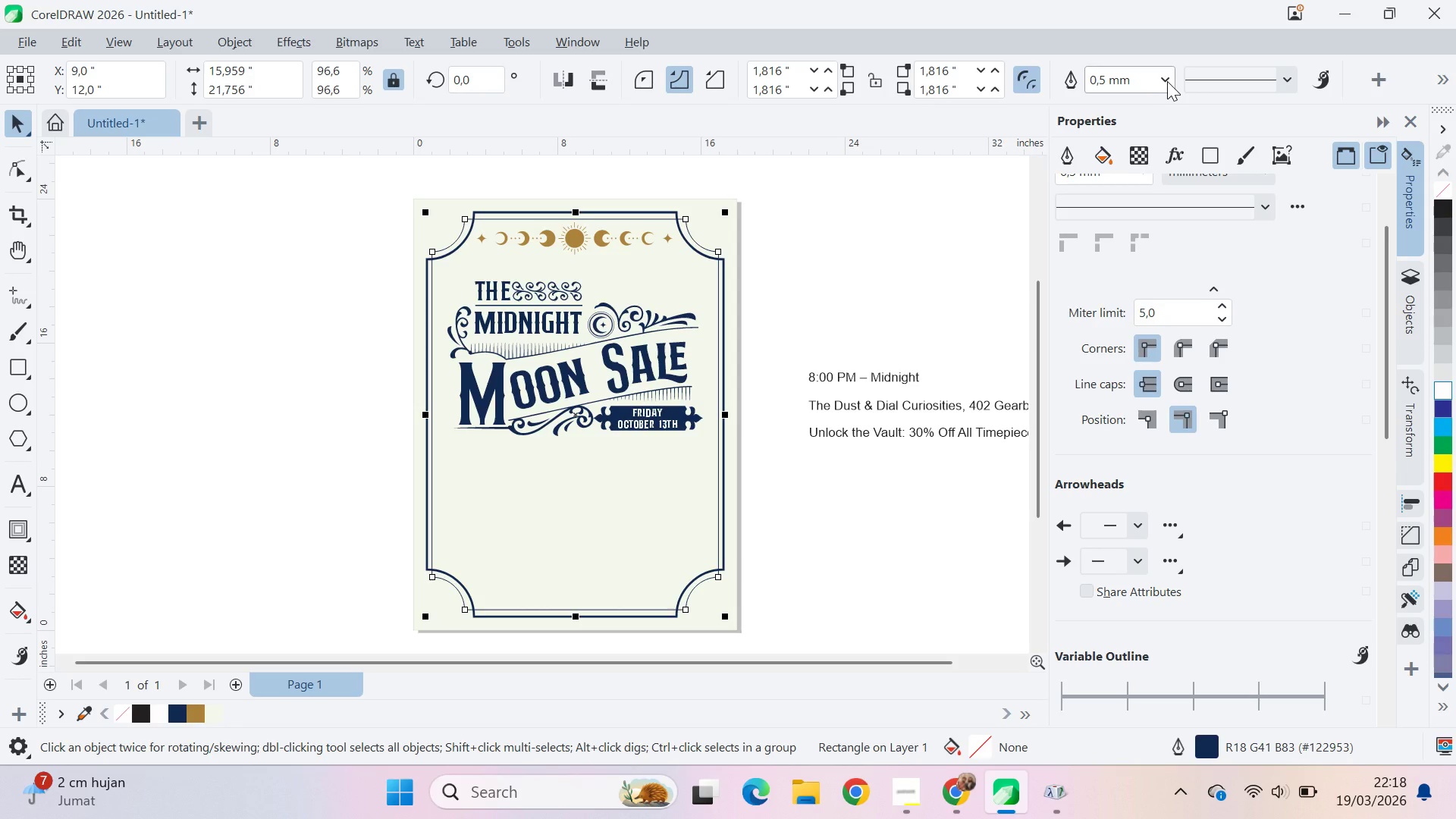 
left_click([1169, 81])
 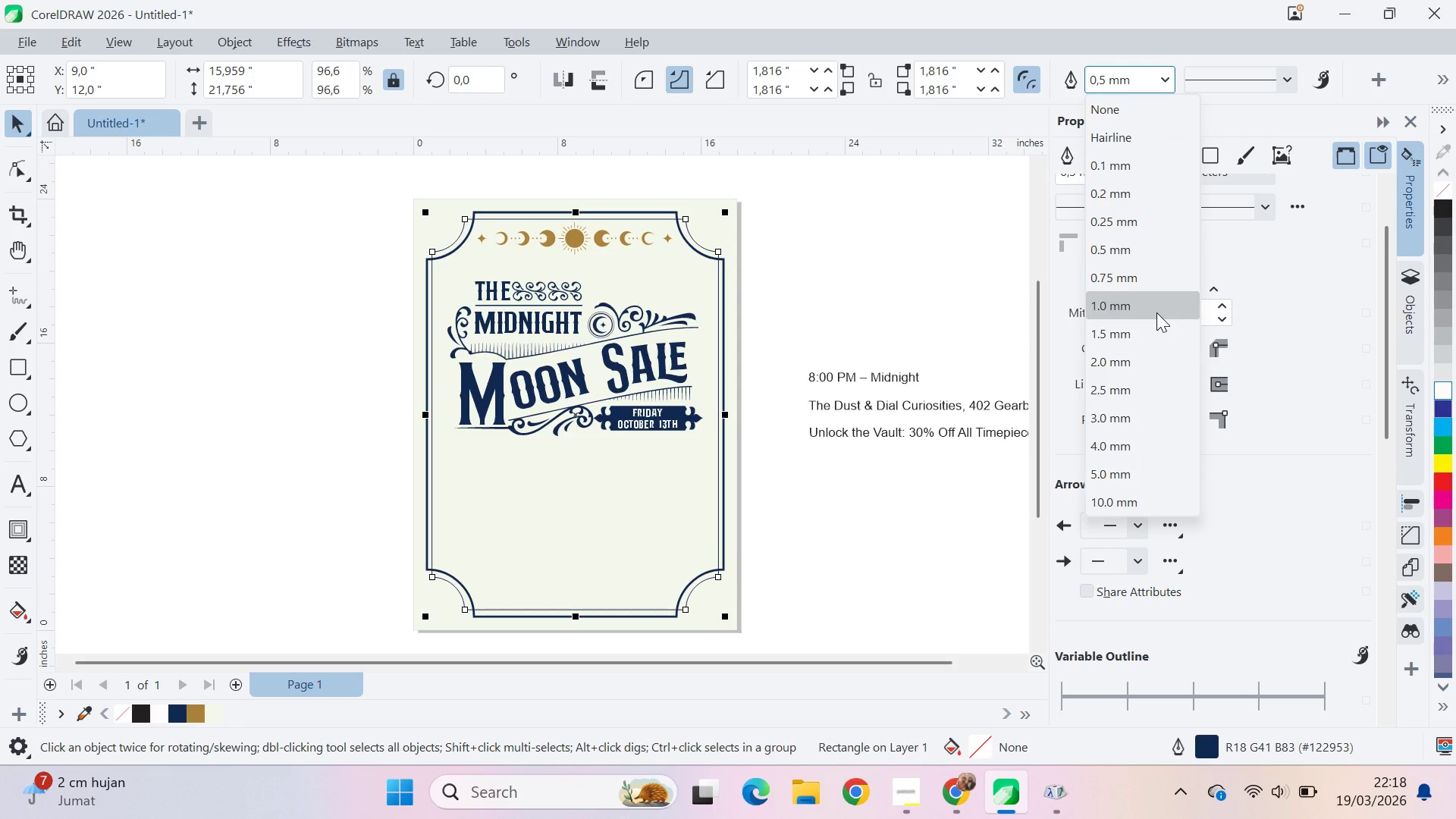 
mouse_move([1138, 321])
 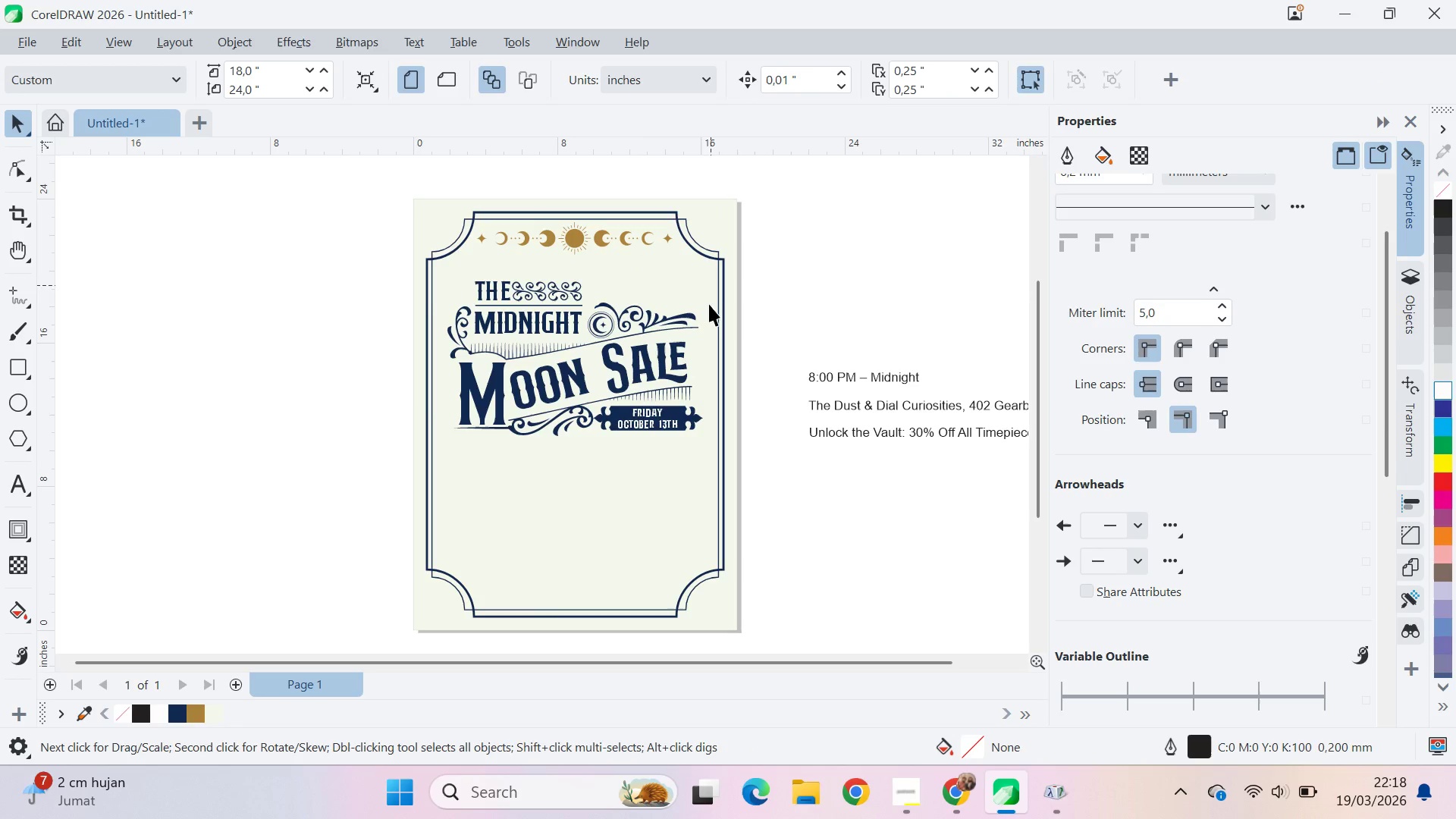 
scroll: coordinate [701, 356], scroll_direction: down, amount: 5.0
 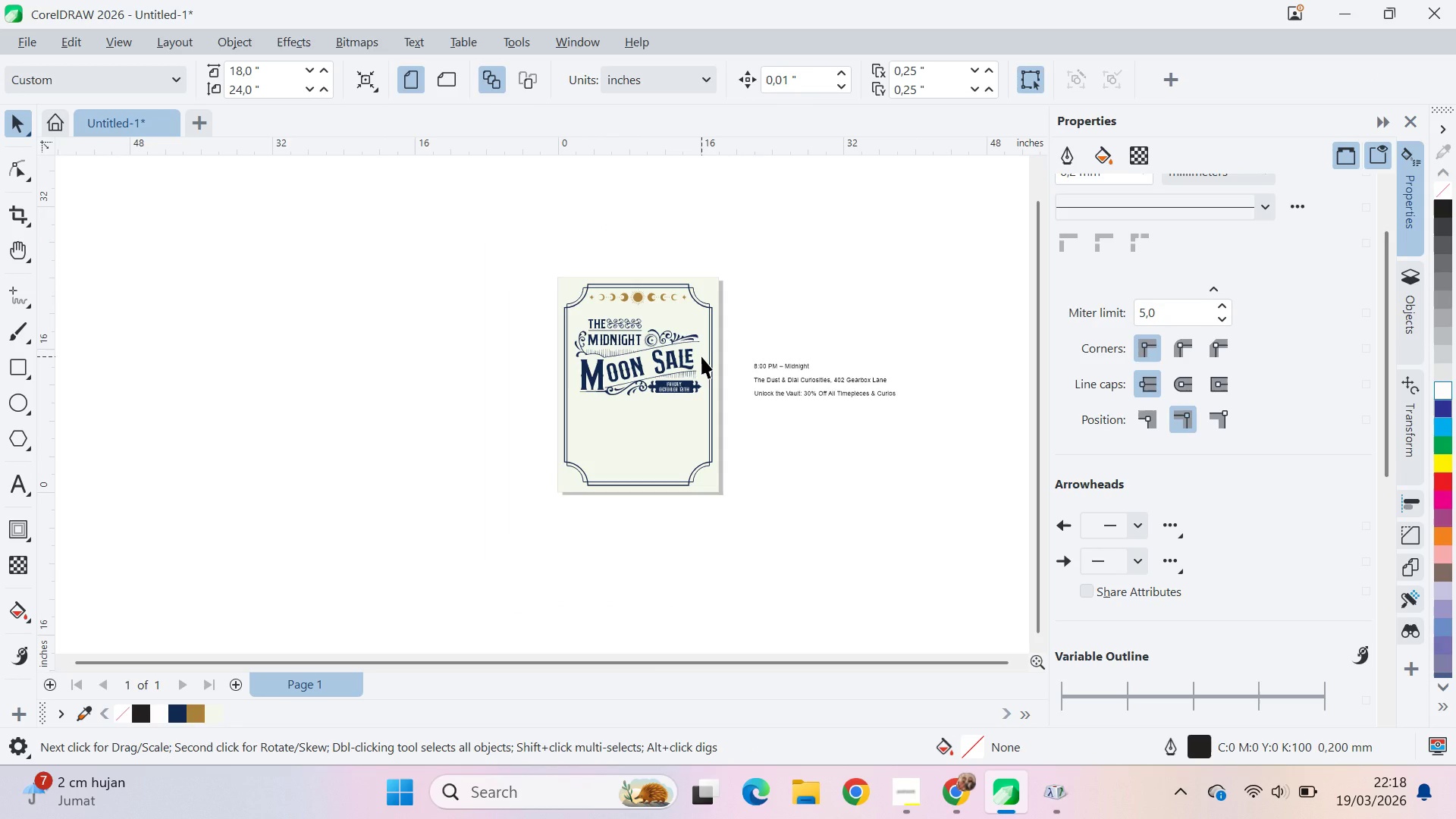 
key(Q)
 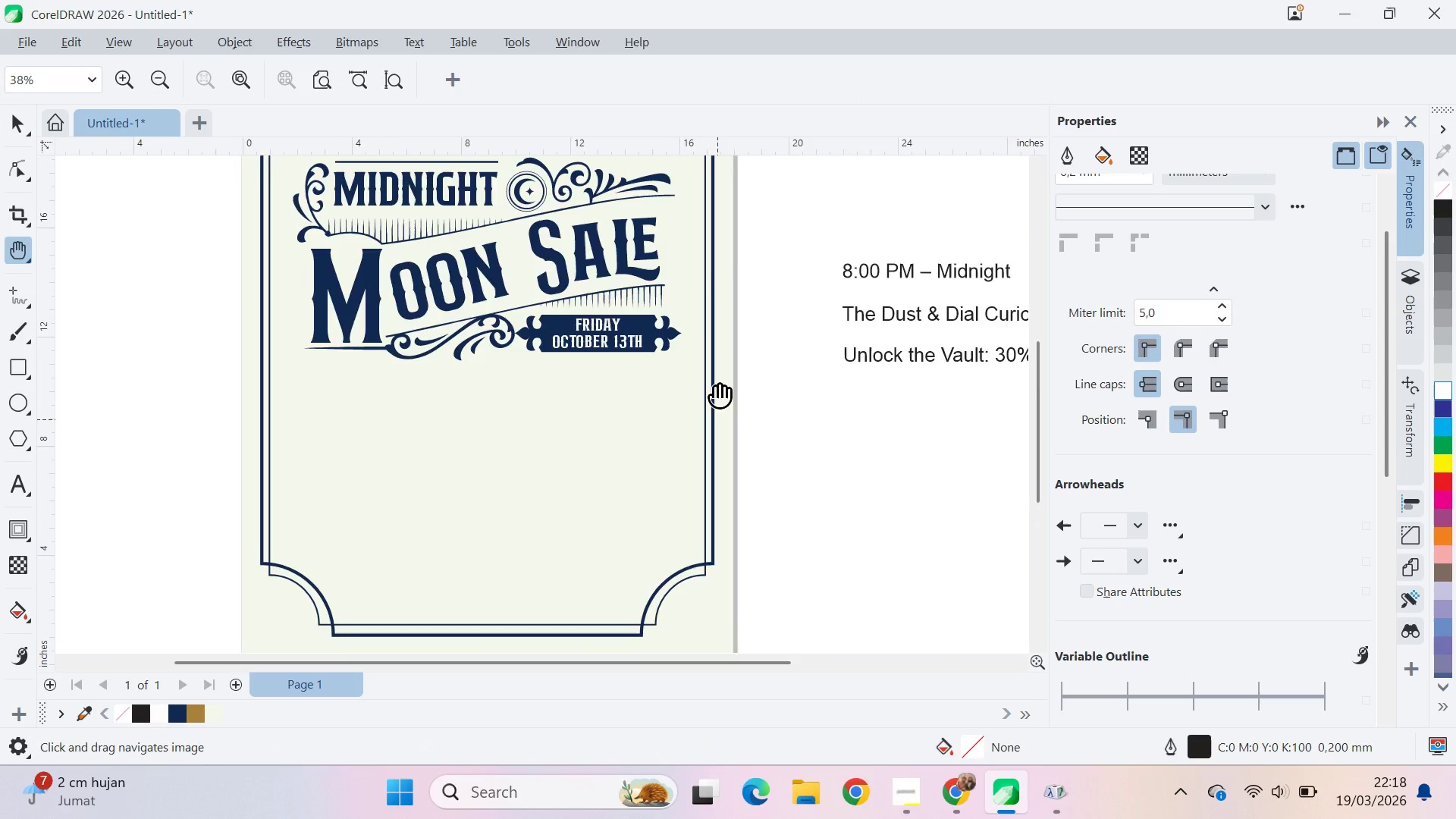 
scroll: coordinate [720, 447], scroll_direction: up, amount: 8.0
 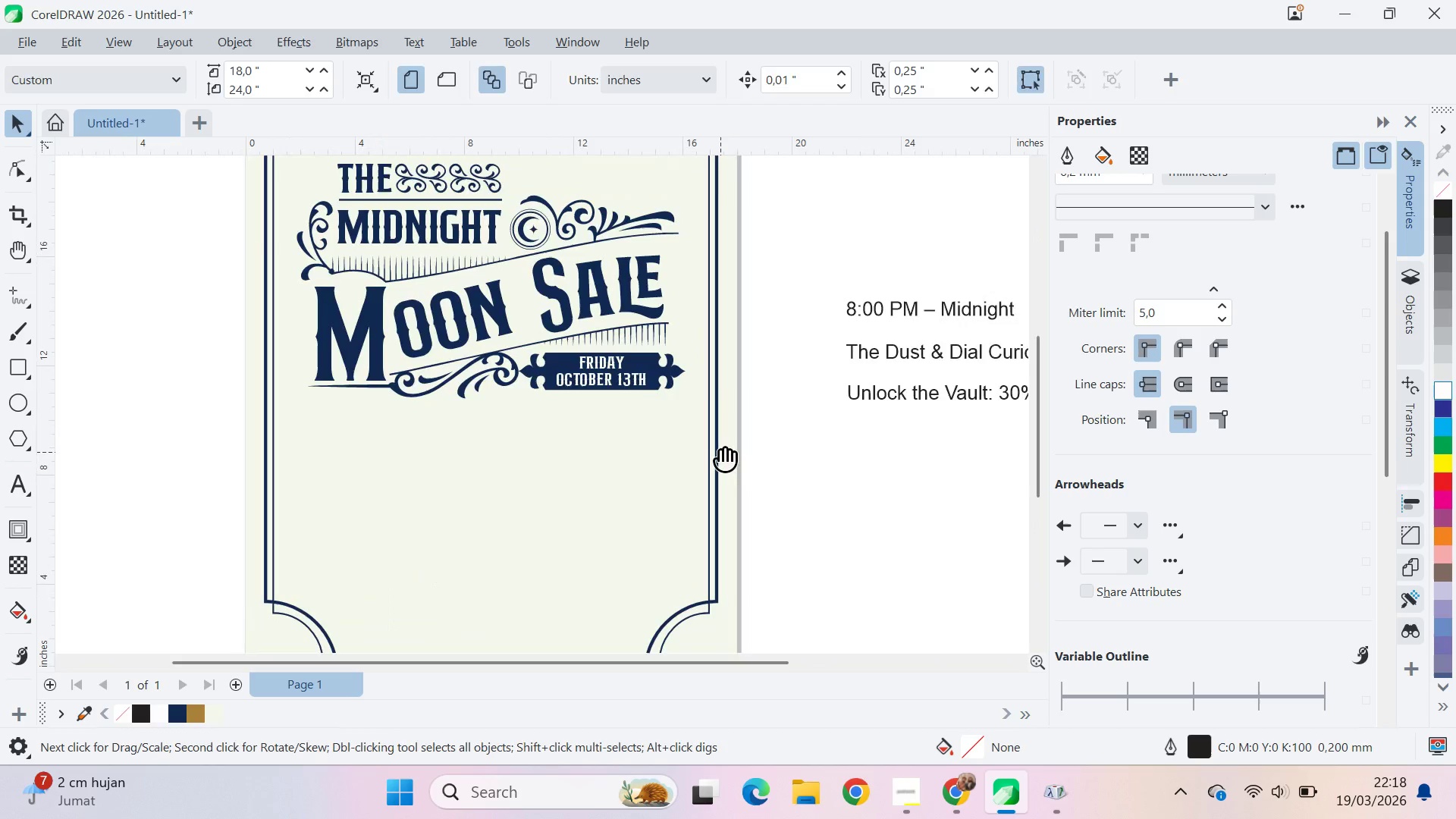 
left_click_drag(start_coordinate=[720, 448], to_coordinate=[725, 271])
 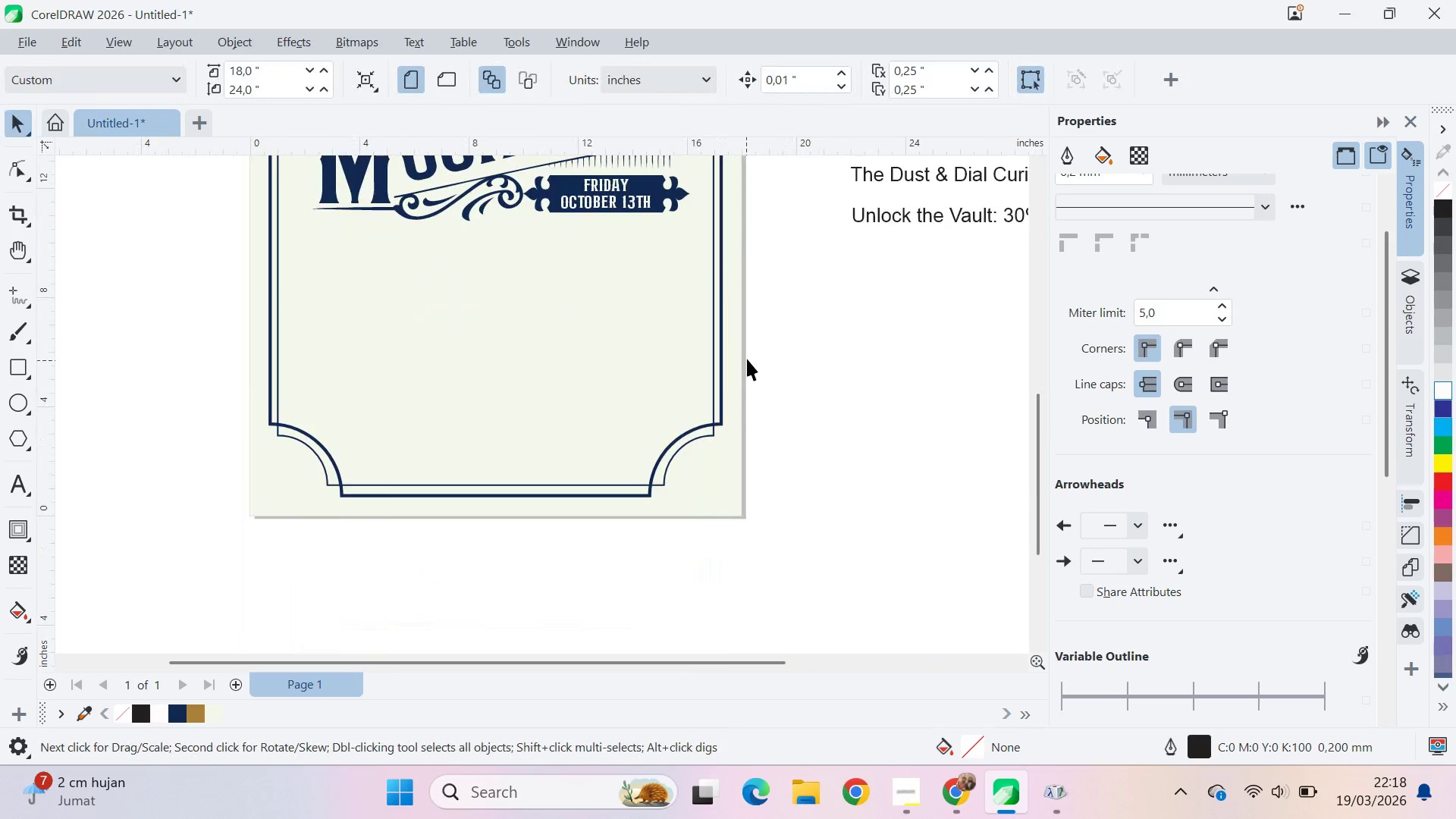 
key(V)
 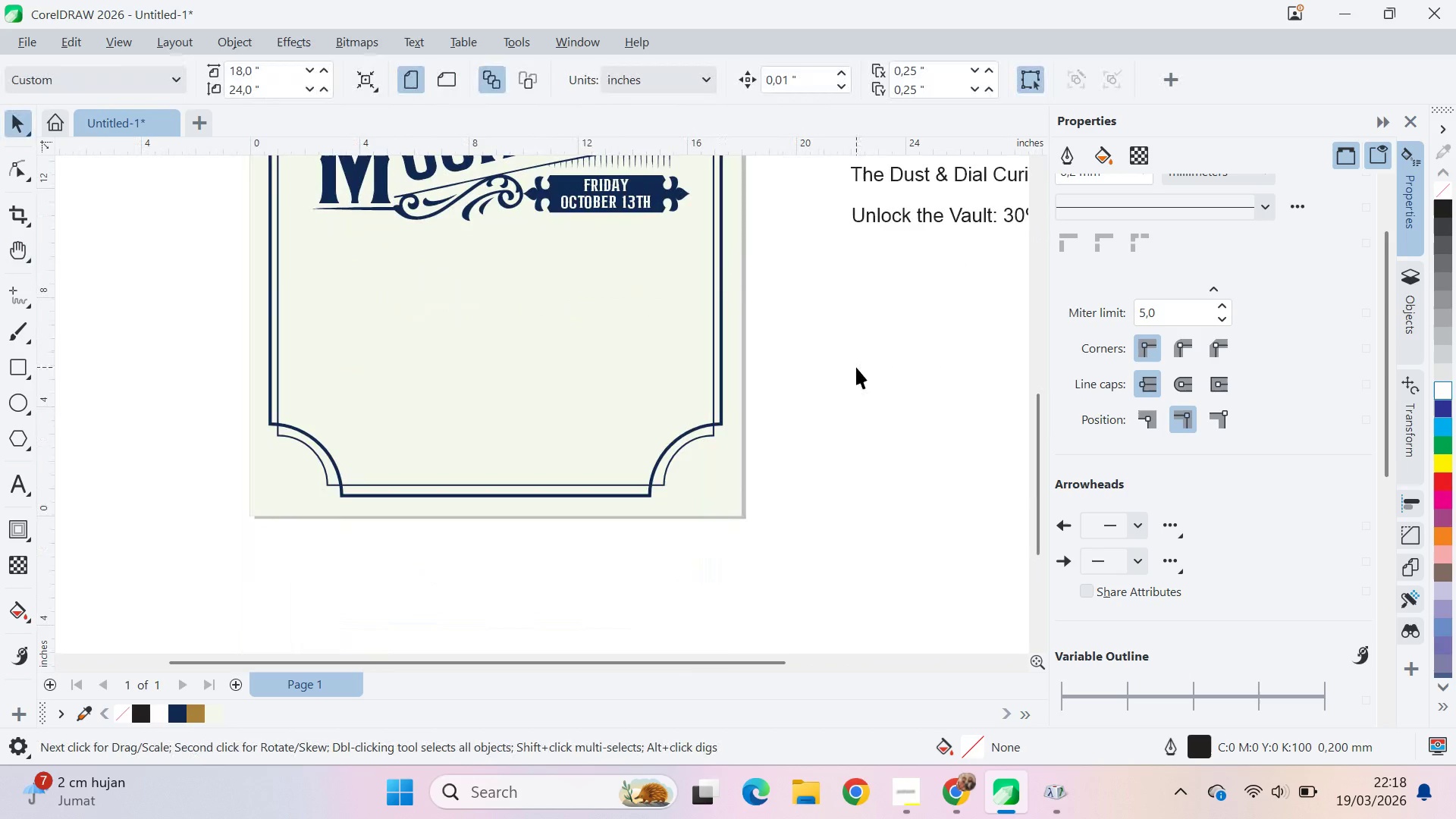 
left_click_drag(start_coordinate=[856, 366], to_coordinate=[852, 368])
 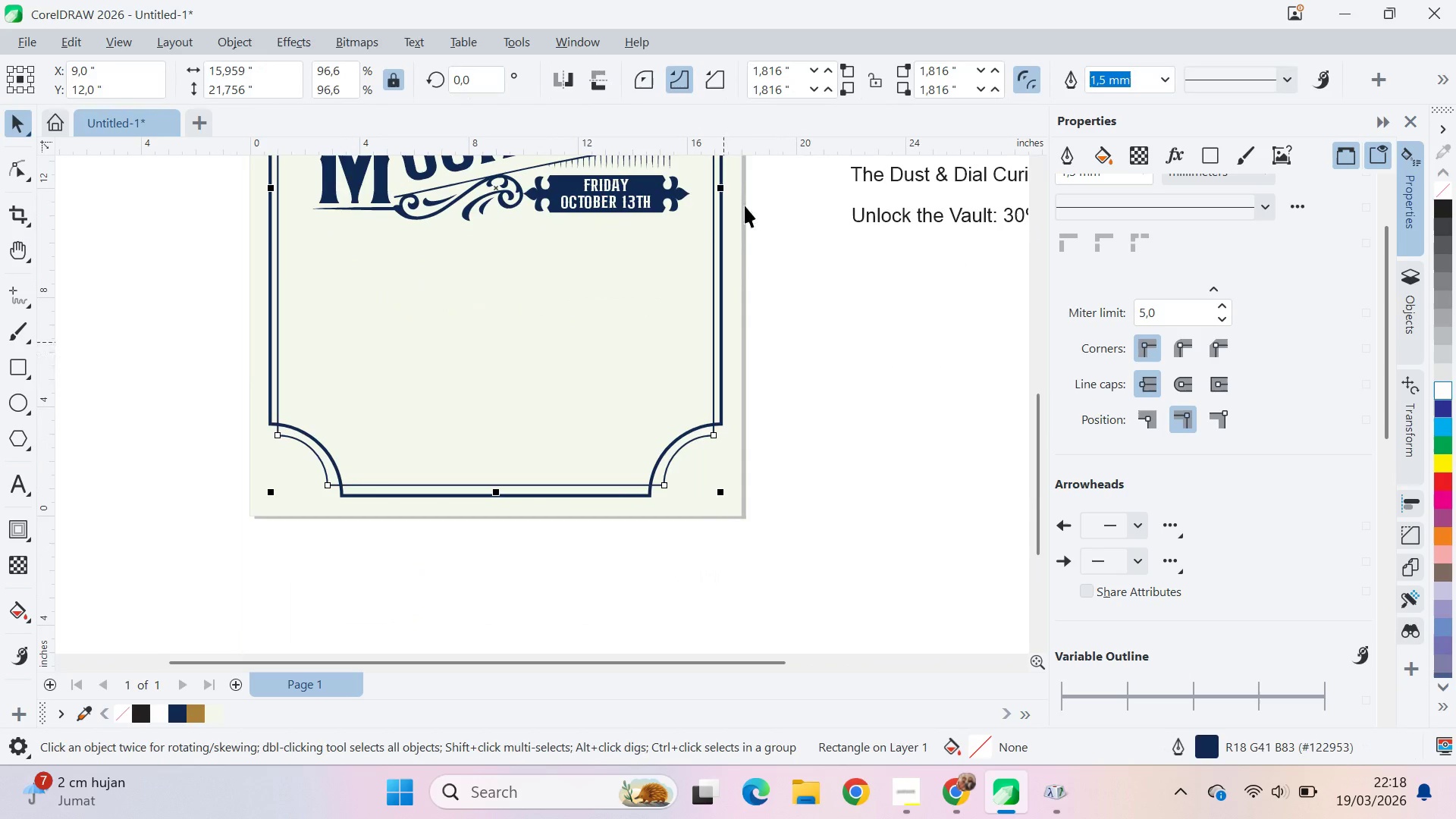 
left_click_drag(start_coordinate=[724, 192], to_coordinate=[721, 529])
 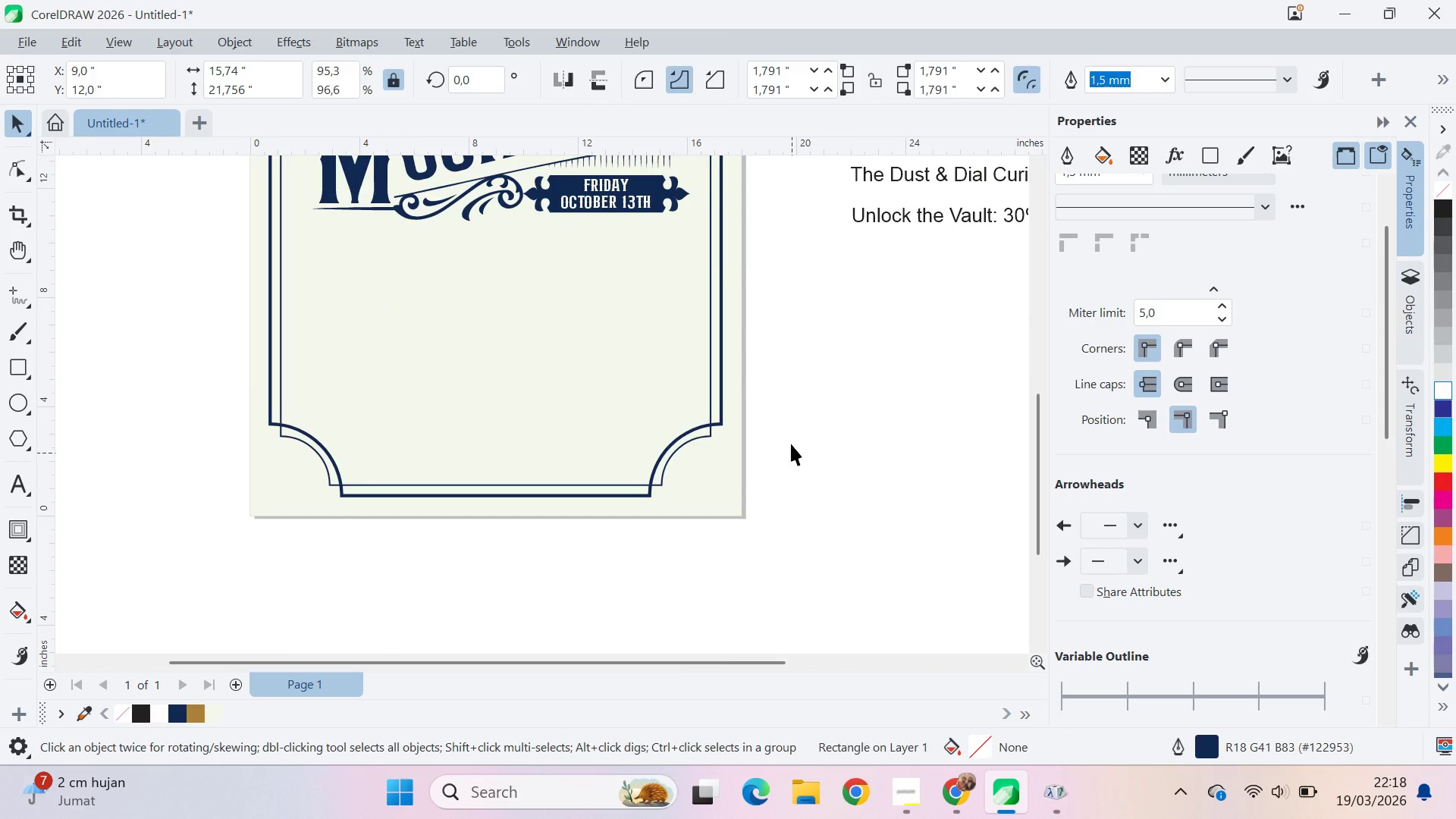 
hold_key(key=ShiftLeft, duration=1.52)
 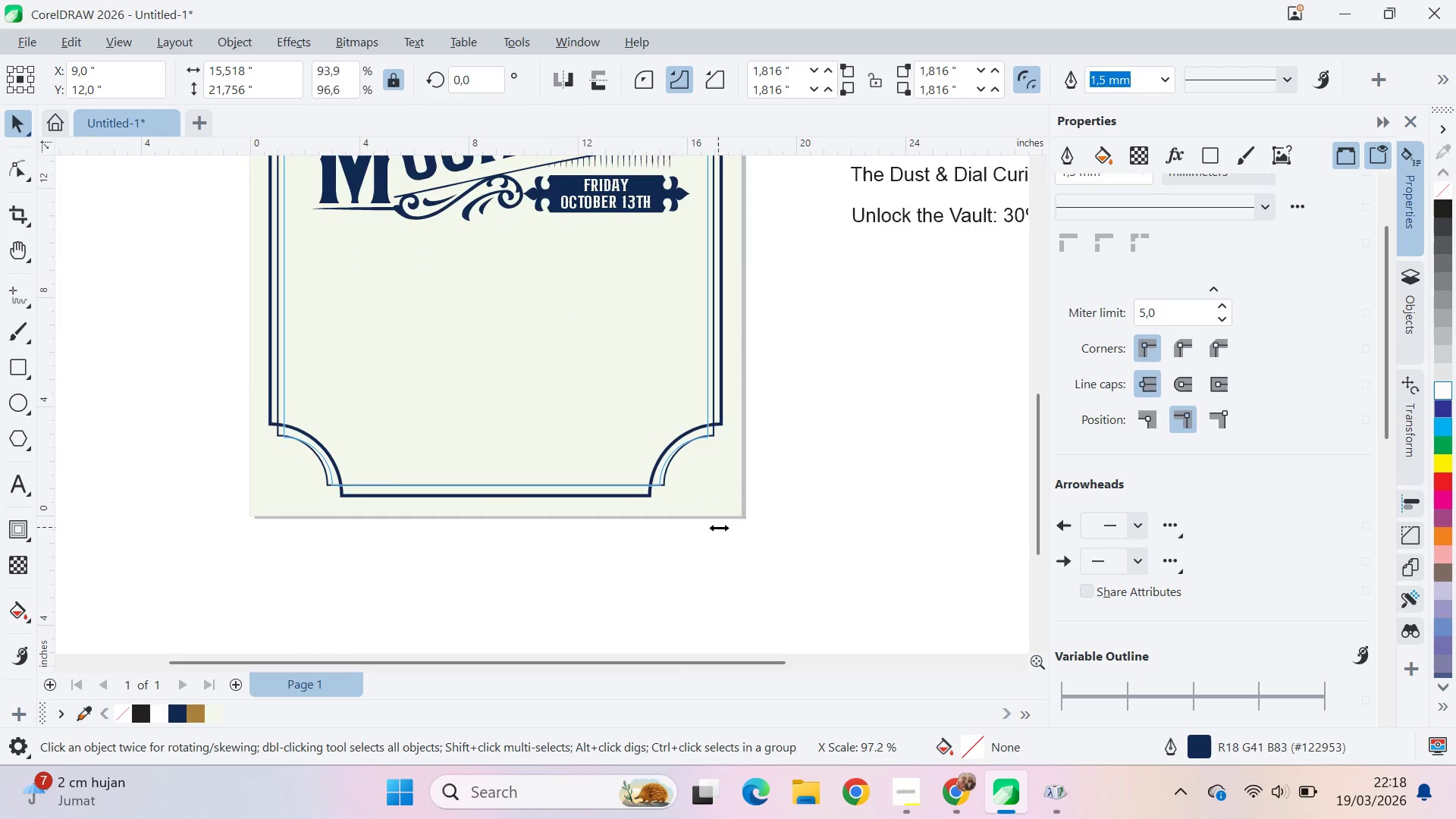 
hold_key(key=ShiftLeft, duration=1.5)
 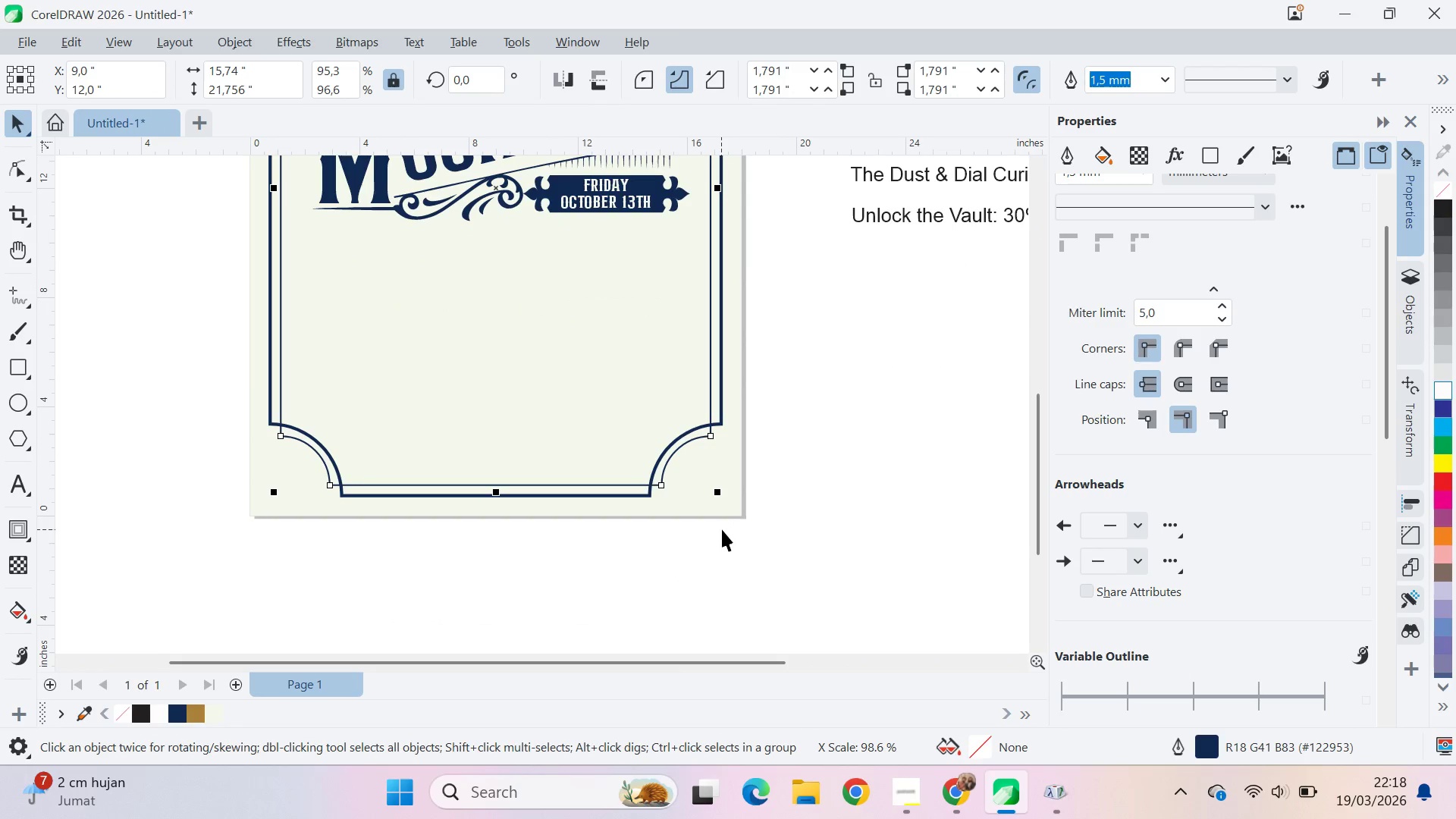 
hold_key(key=ShiftLeft, duration=0.52)
 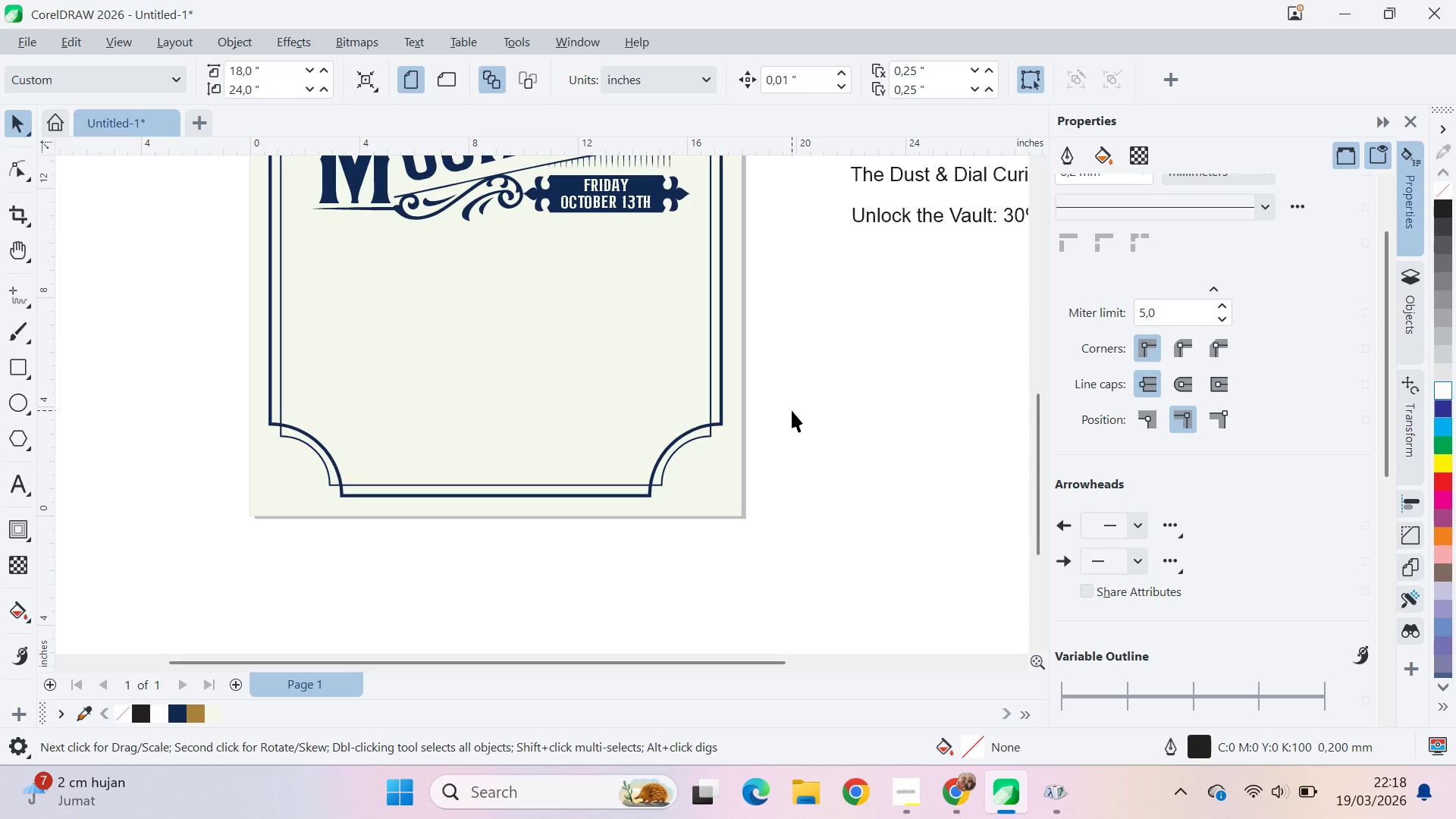 
key(Q)
 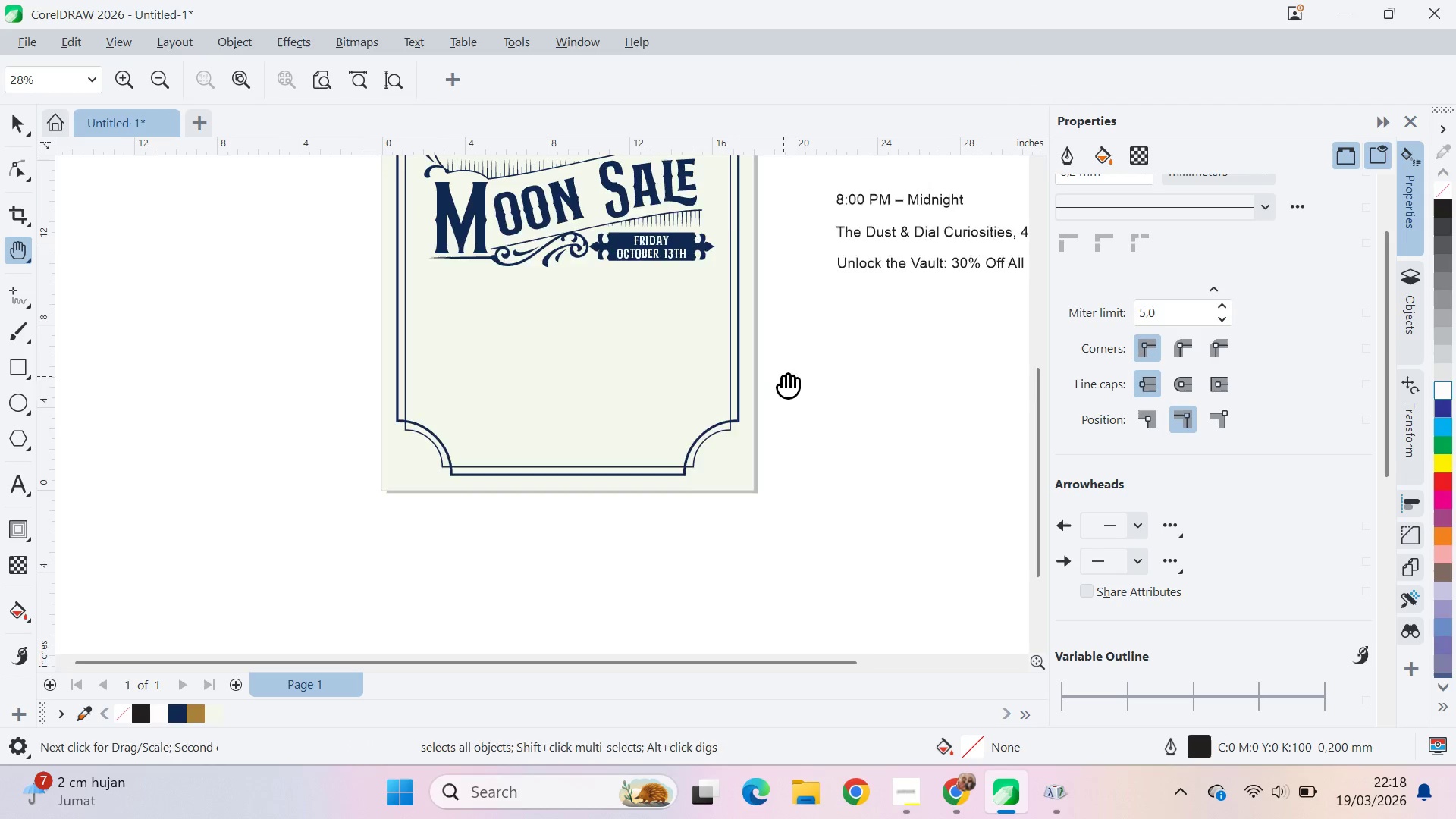 
left_click_drag(start_coordinate=[783, 376], to_coordinate=[786, 466])
 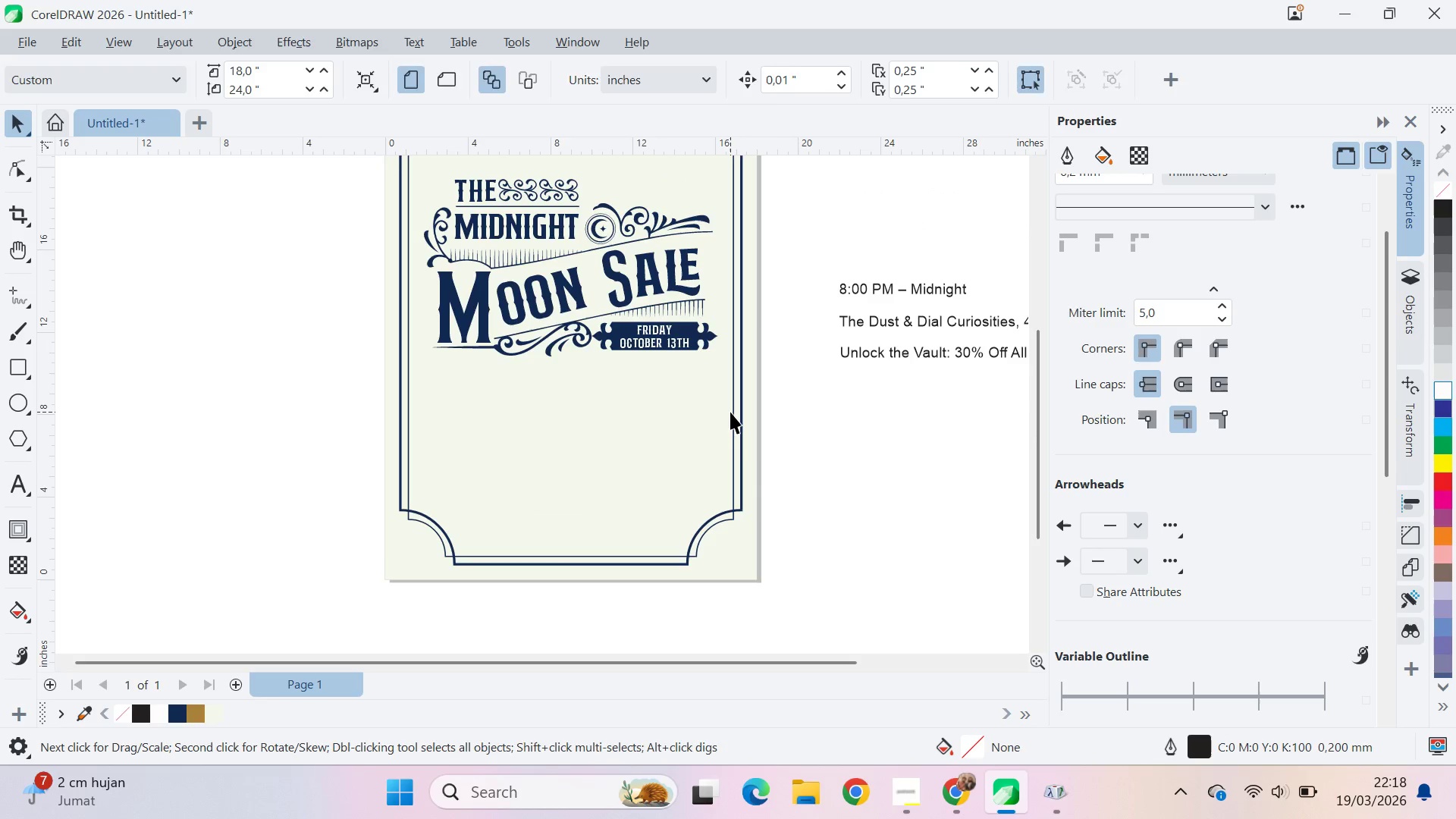 
scroll: coordinate [792, 410], scroll_direction: down, amount: 2.0
 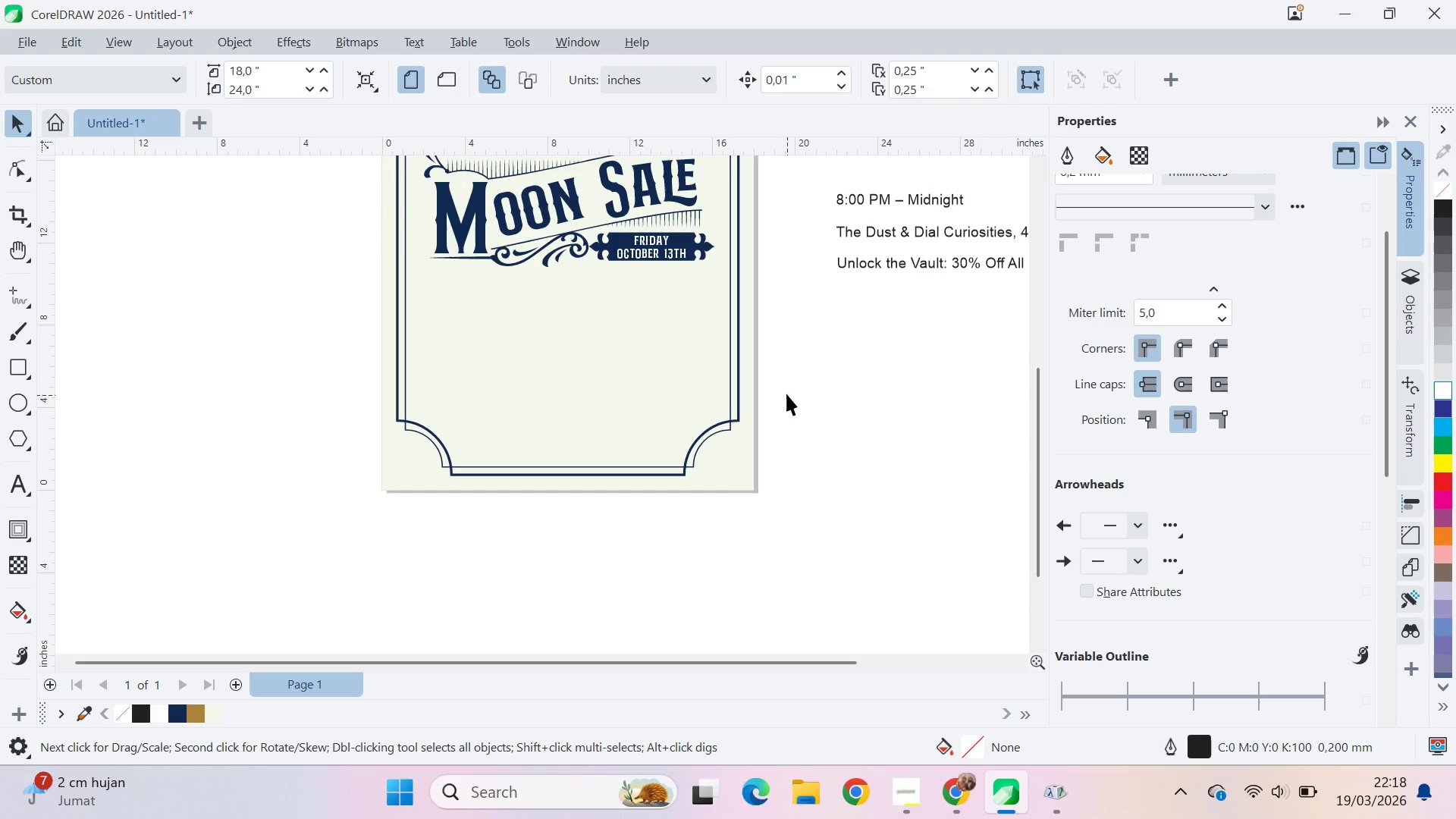 
key(V)
 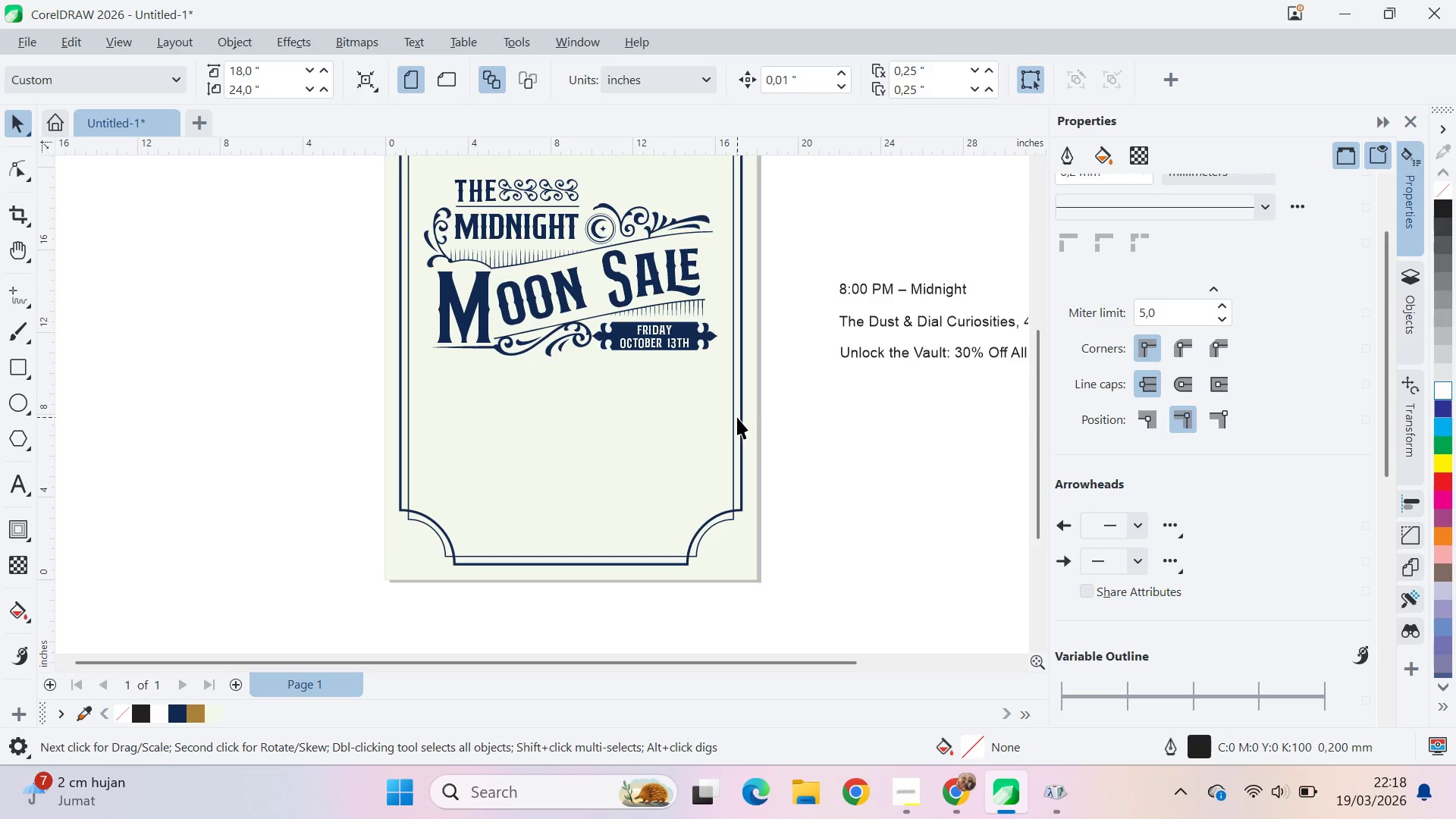 
left_click([730, 412])
 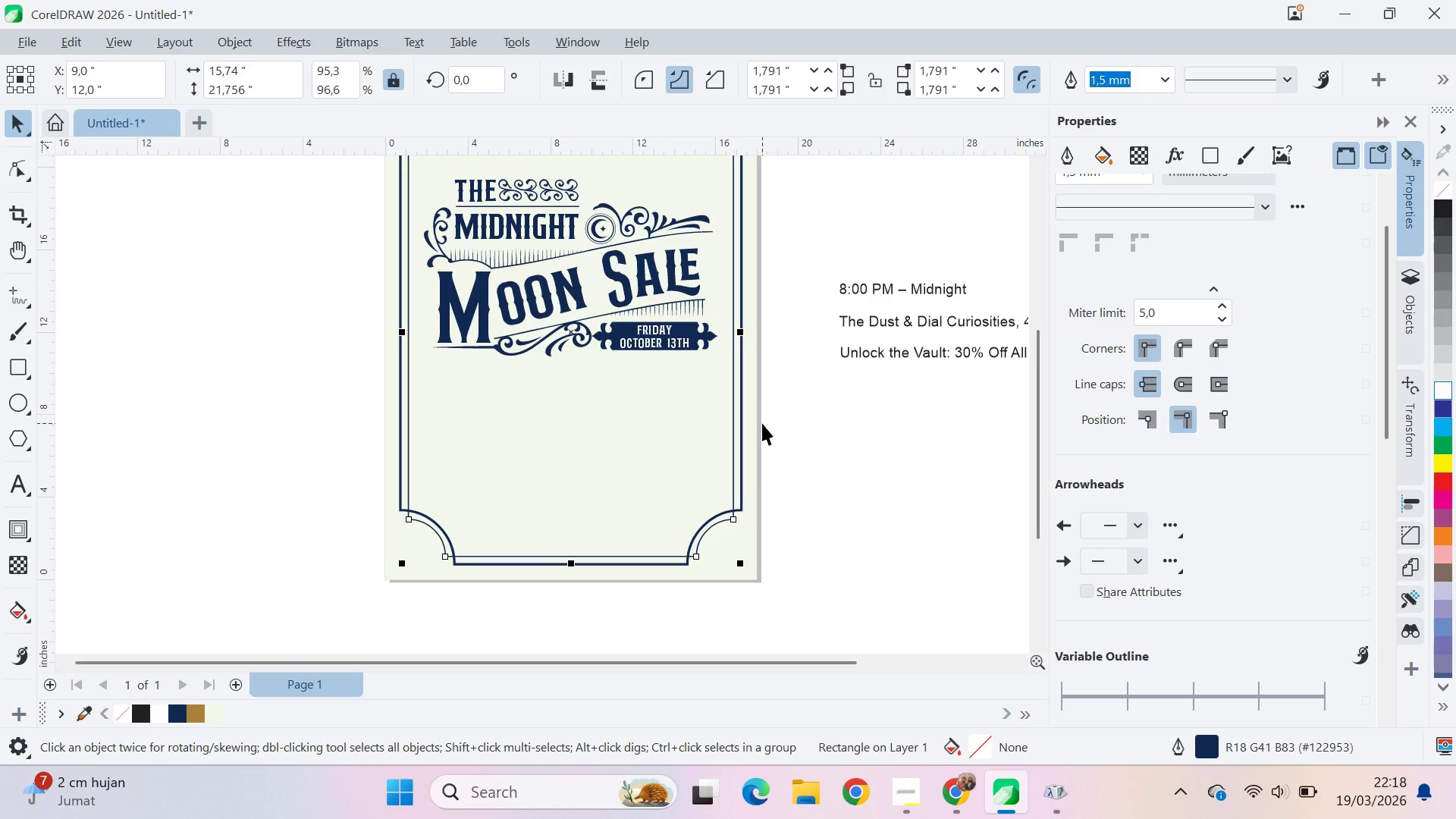 
key(P)
 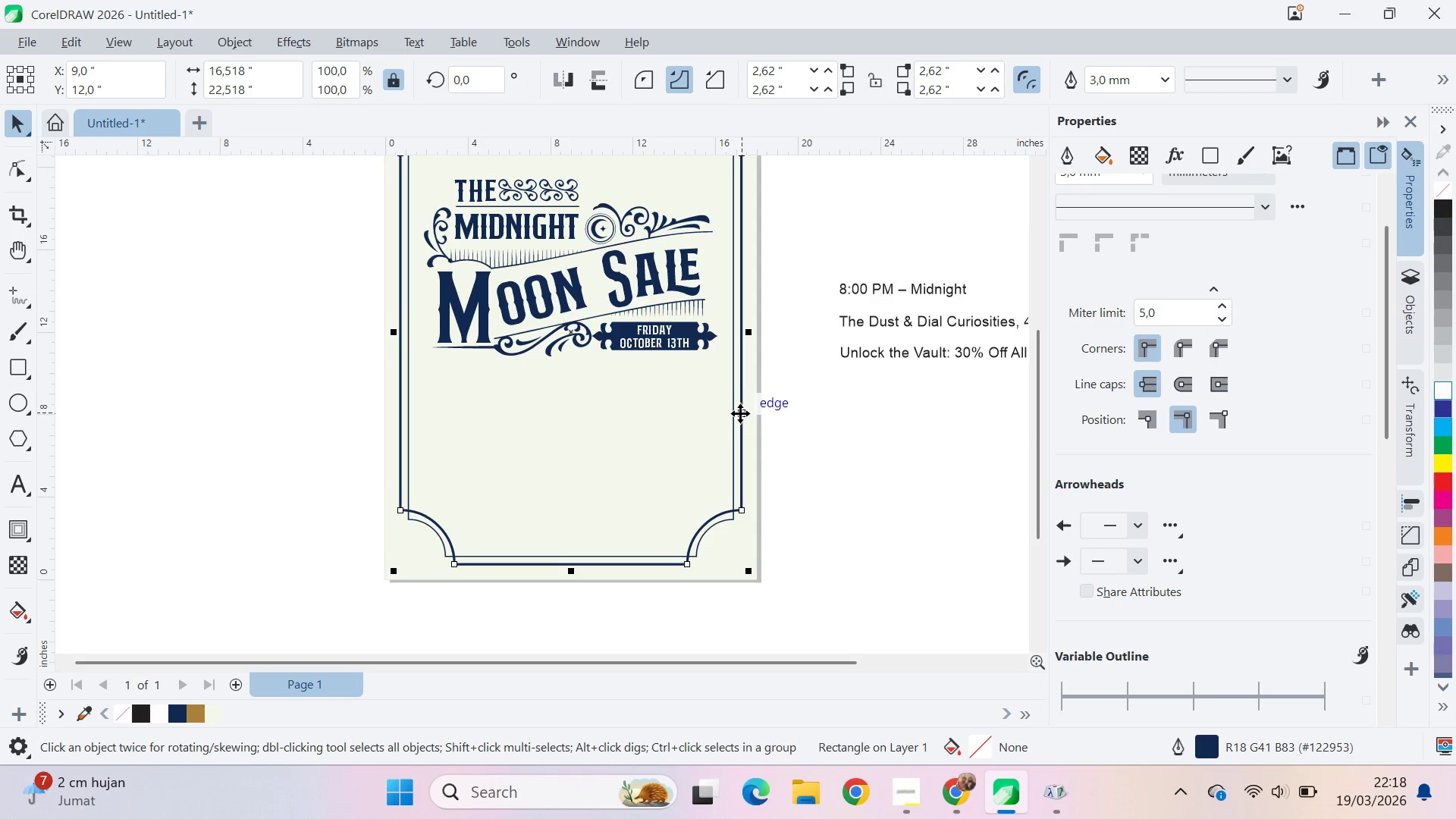 
type(pq)
 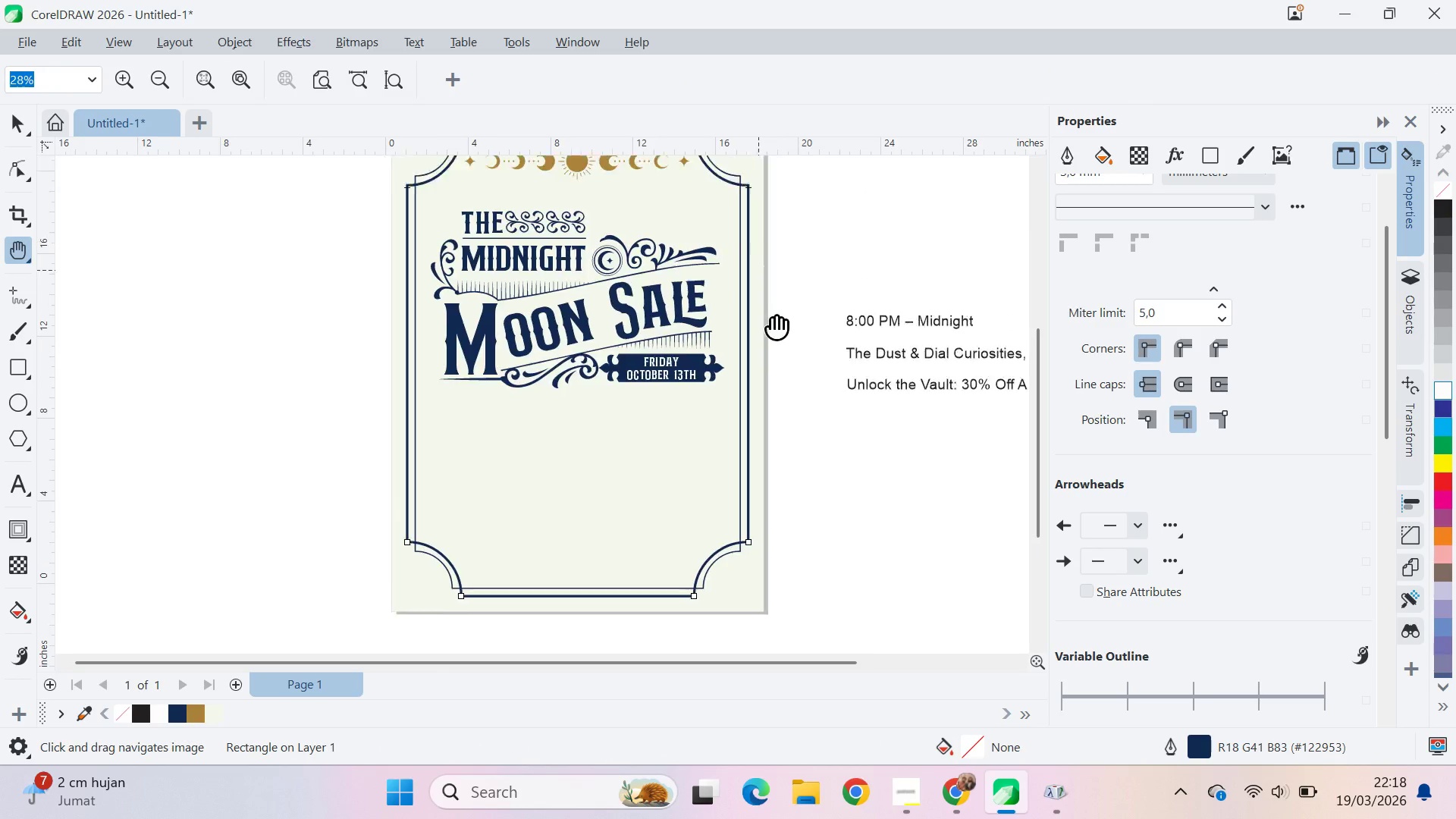 
left_click_drag(start_coordinate=[758, 238], to_coordinate=[779, 409])
 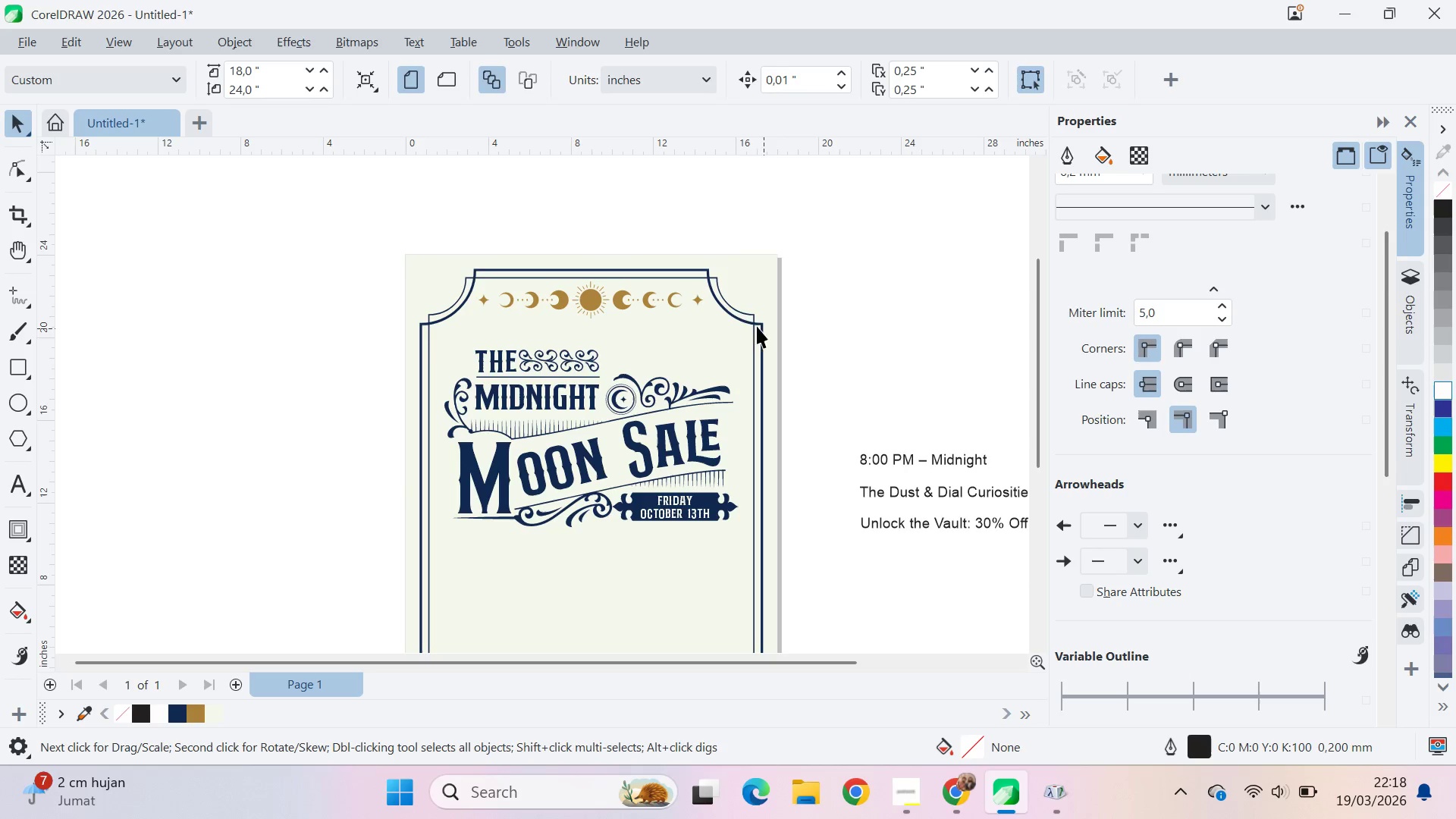 
key(V)
 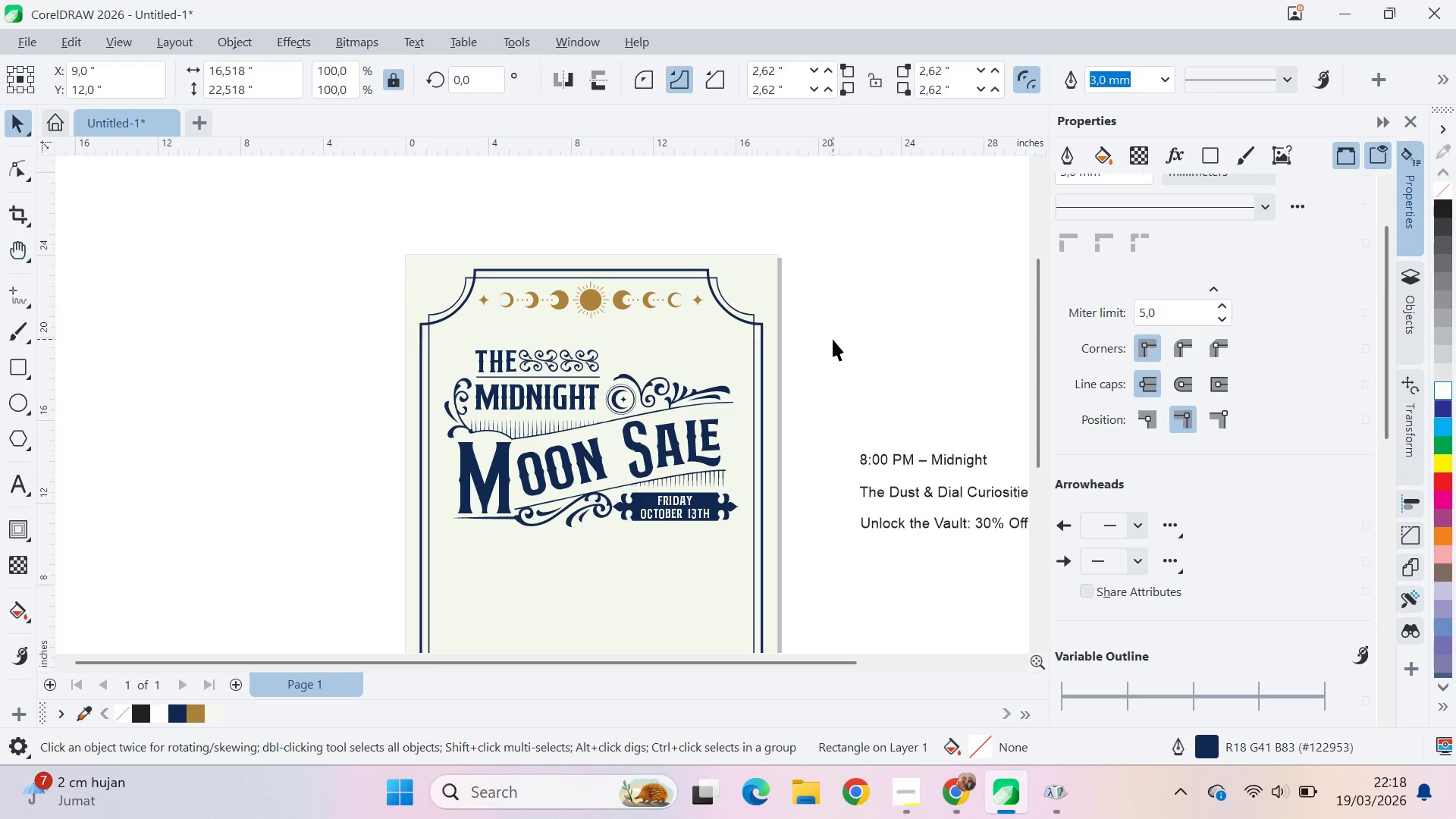 
left_click([833, 339])
 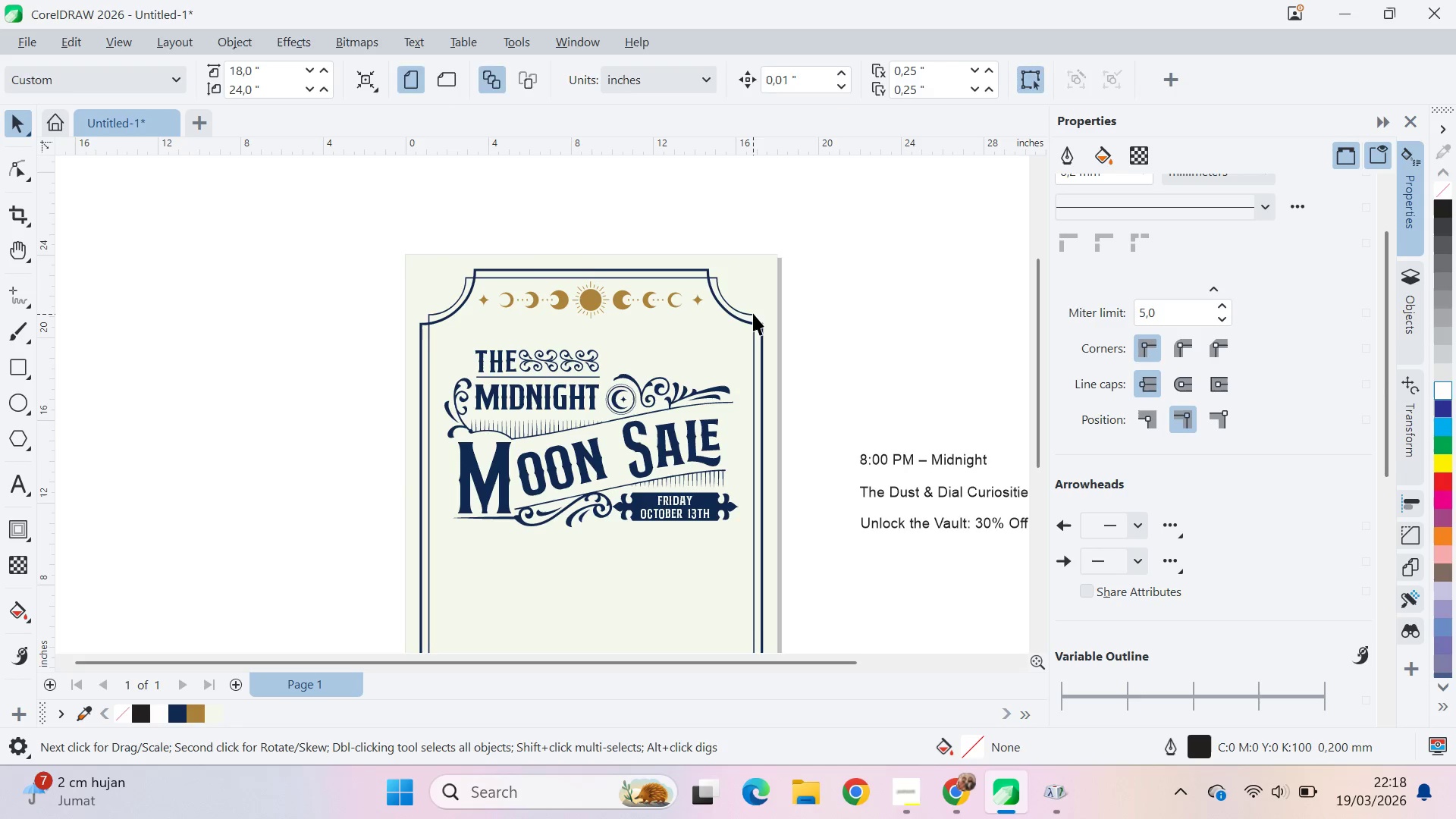 
hold_key(key=ShiftLeft, duration=0.92)
 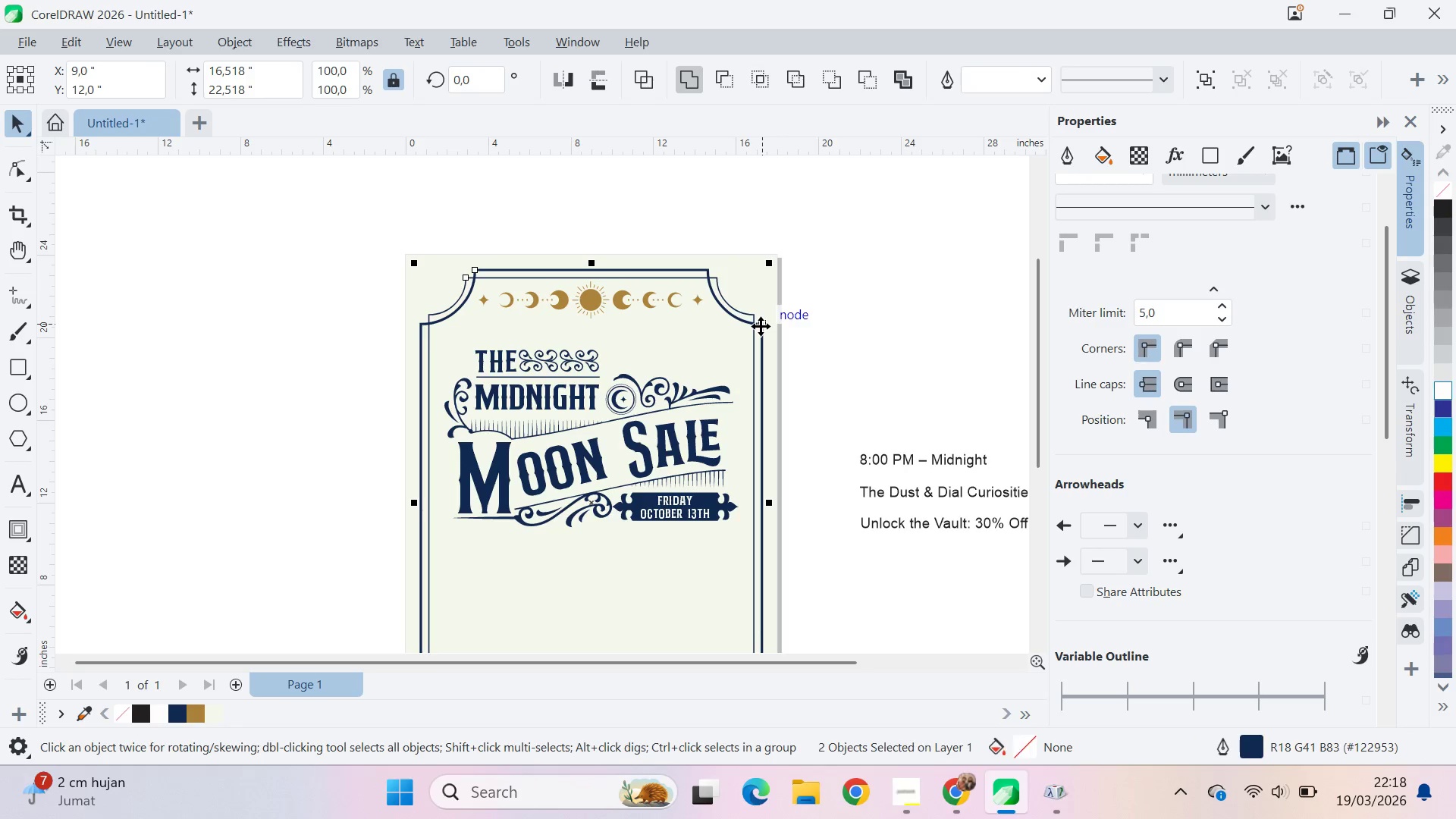 
key(Control+Shift+ShiftLeft)
 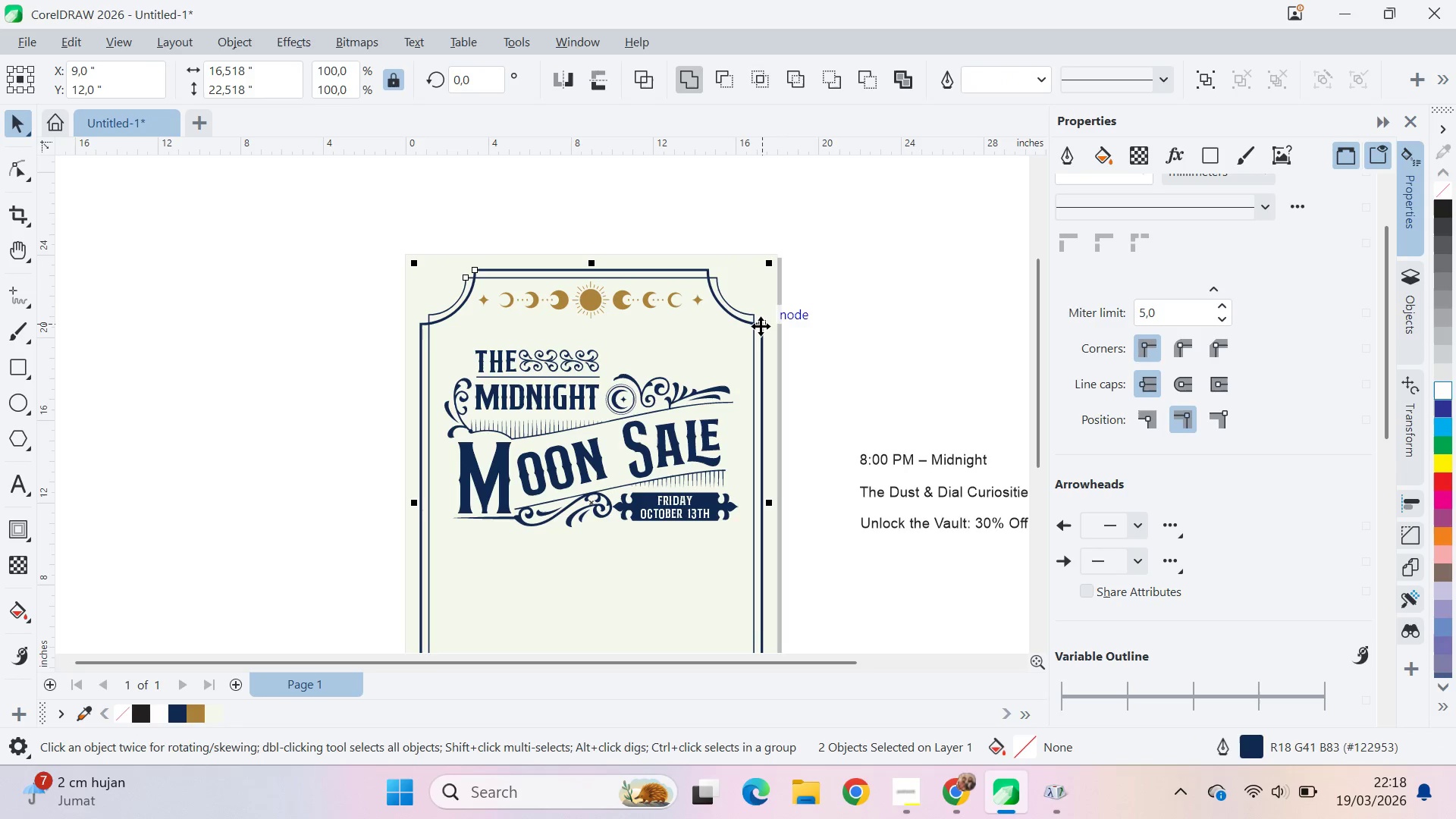 
key(Control+Shift+Q)
 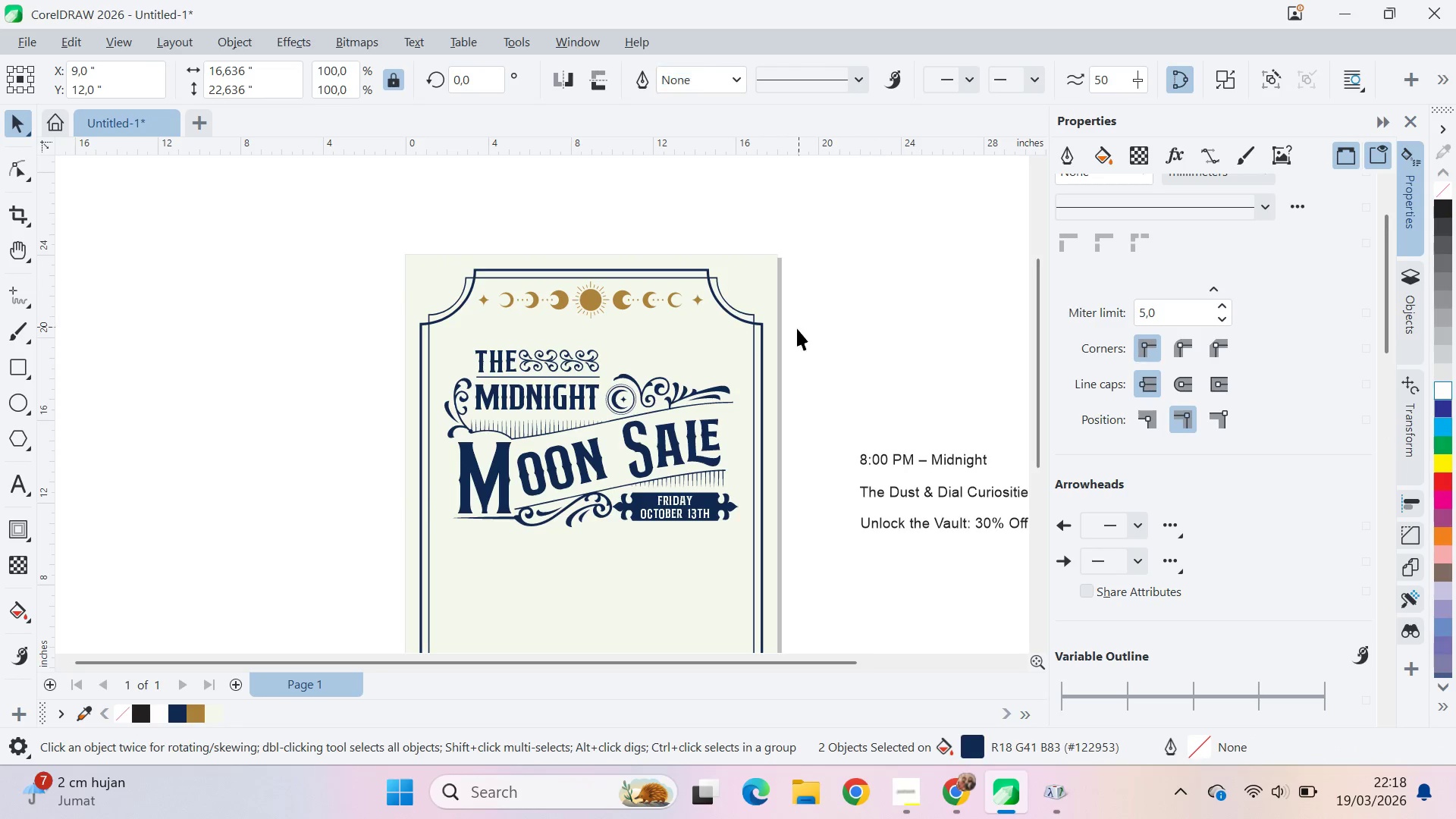 
left_click([758, 328])
 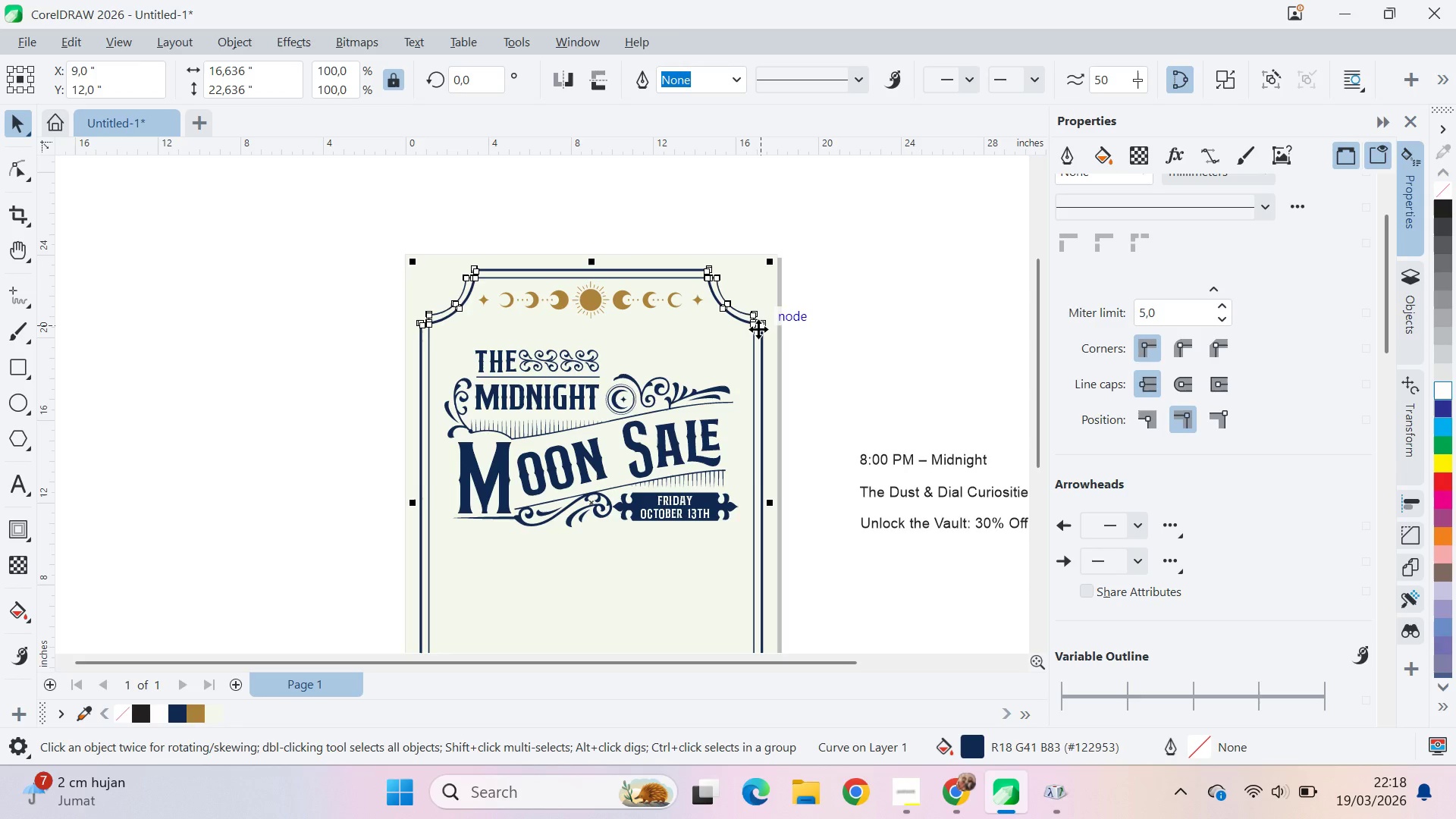 
type(pppq)
 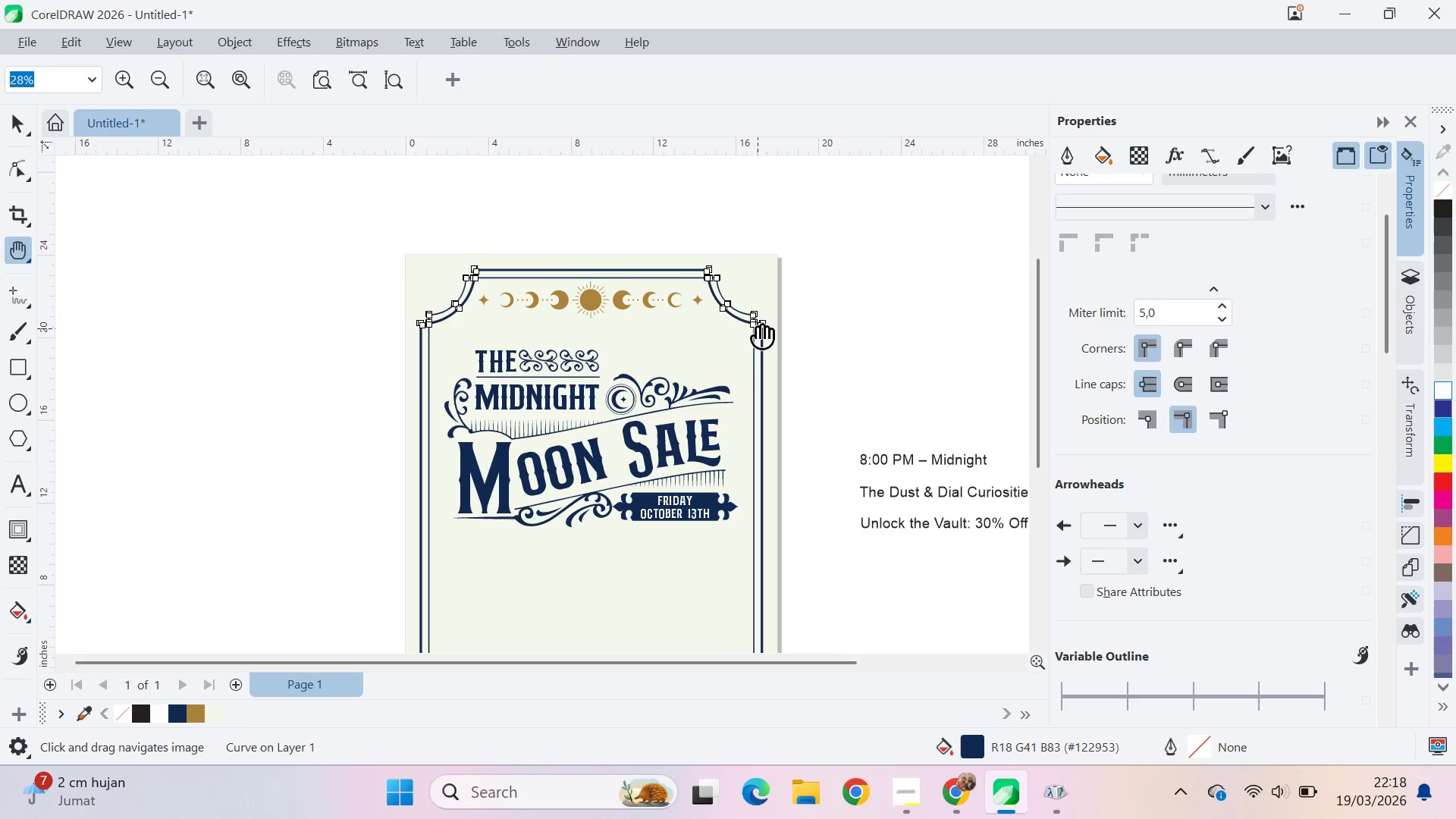 
left_click_drag(start_coordinate=[752, 320], to_coordinate=[728, 306])
 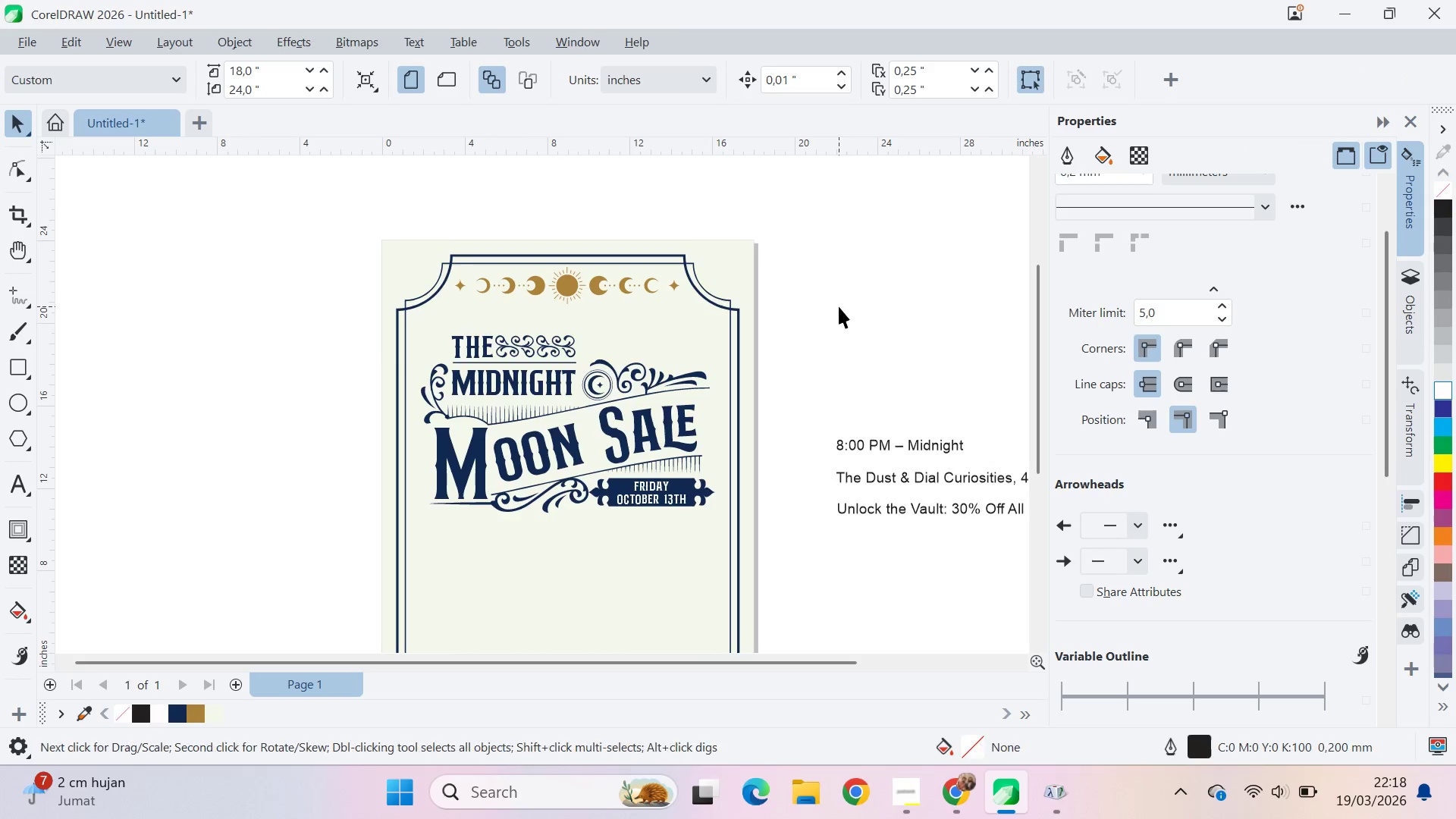 
key(V)
 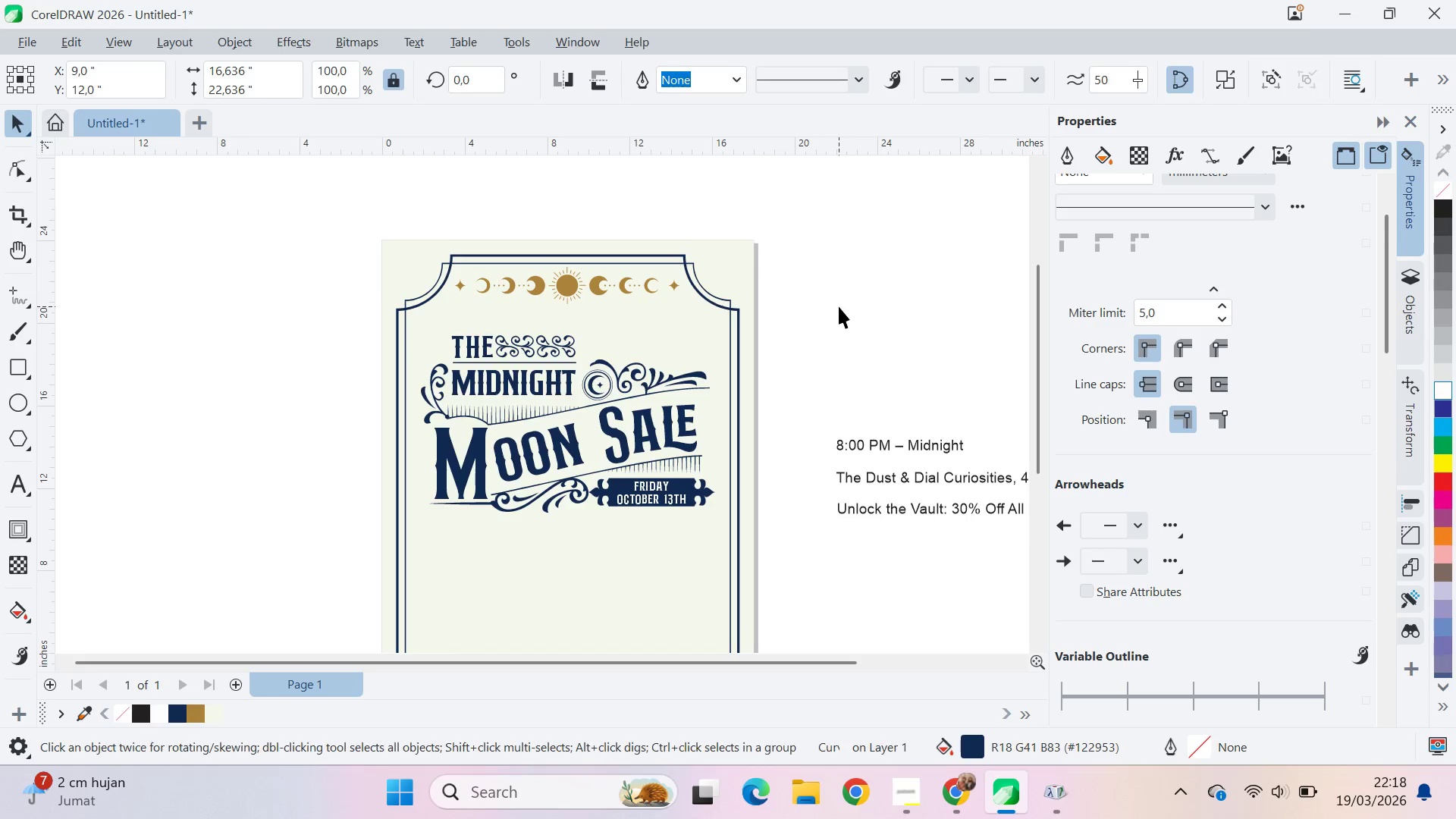 
key(Alt+AltLeft)
 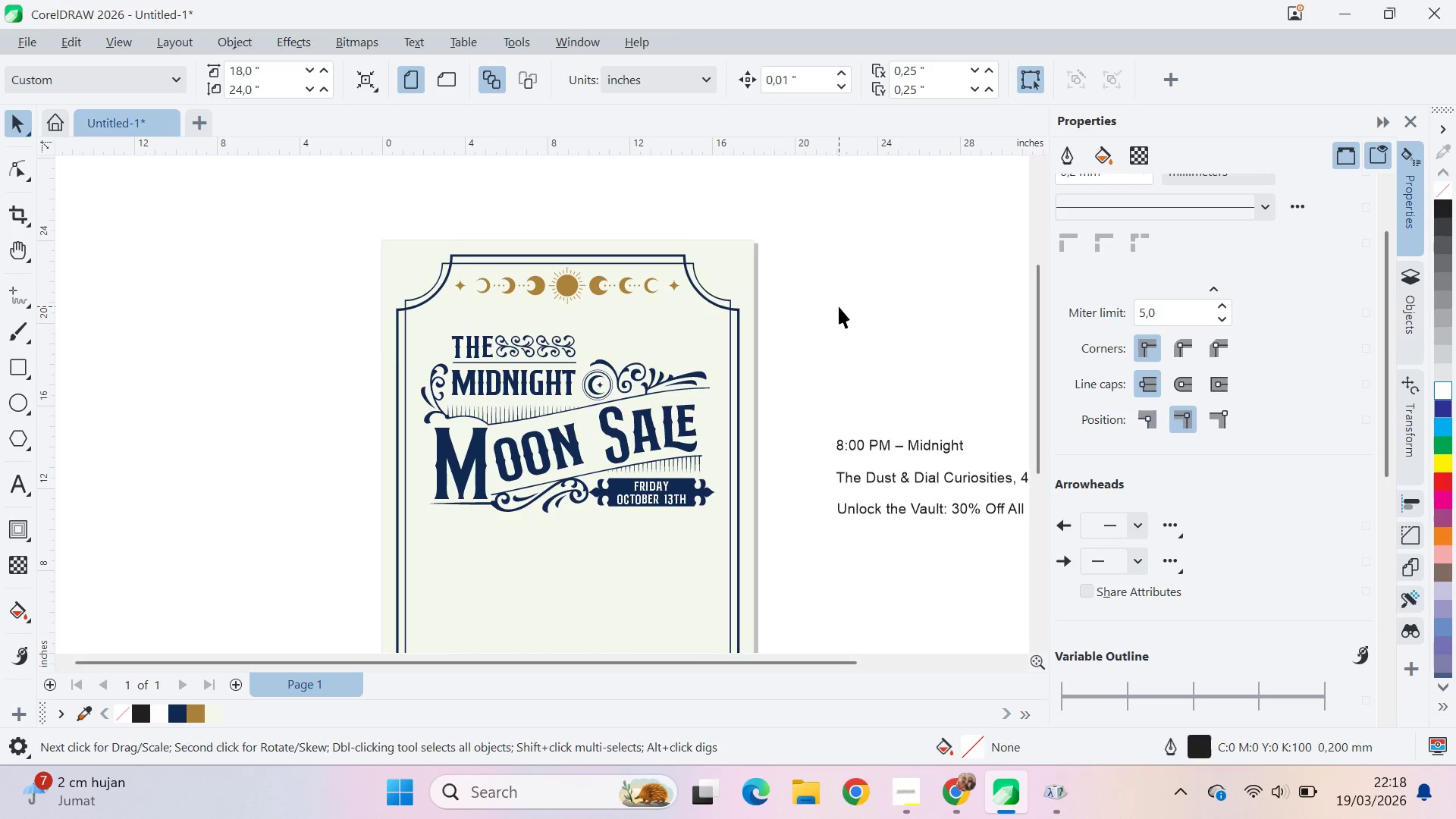 
key(Alt+Tab)
 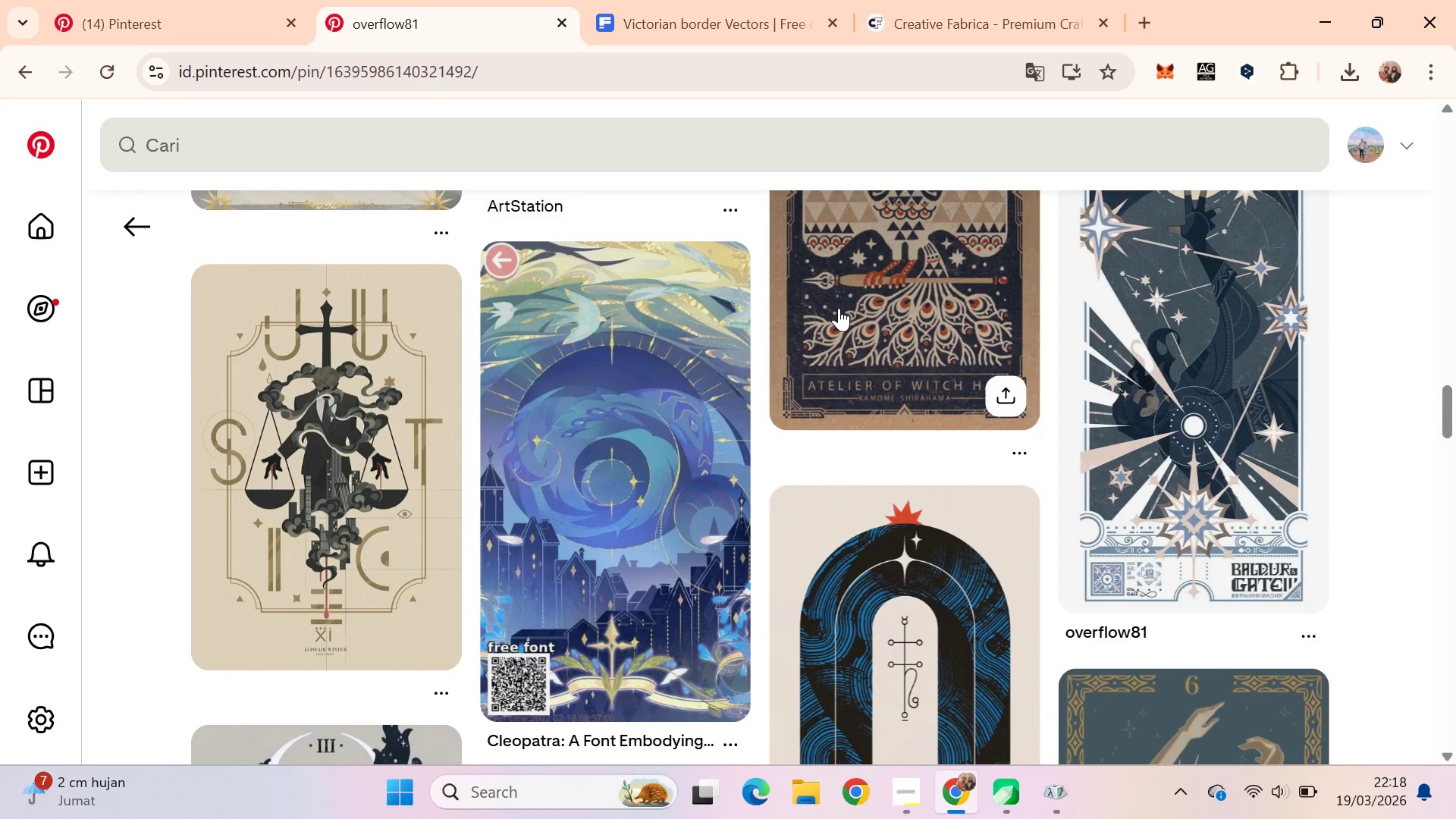 
key(Alt+AltLeft)
 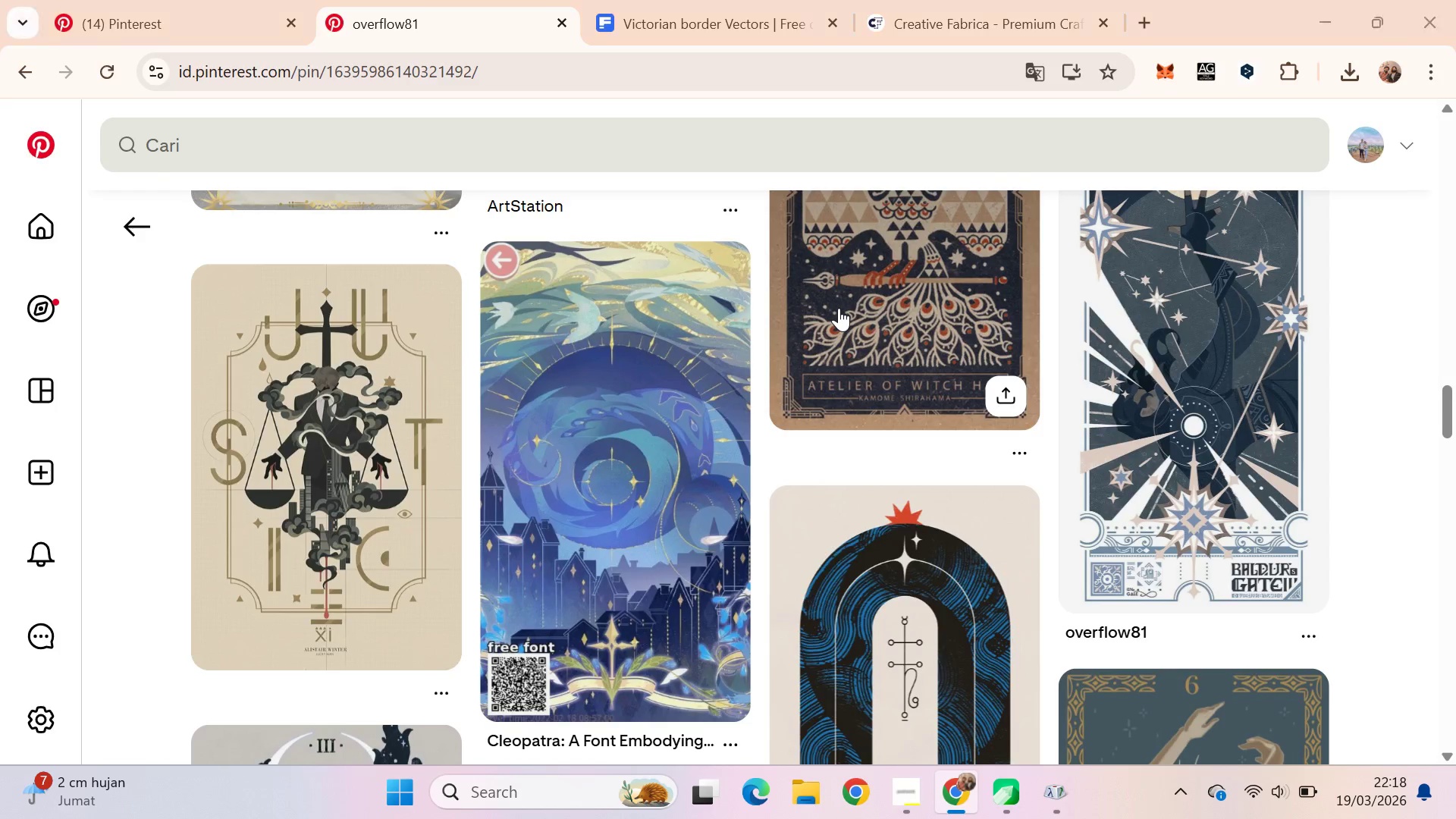 
key(Alt+Tab)
 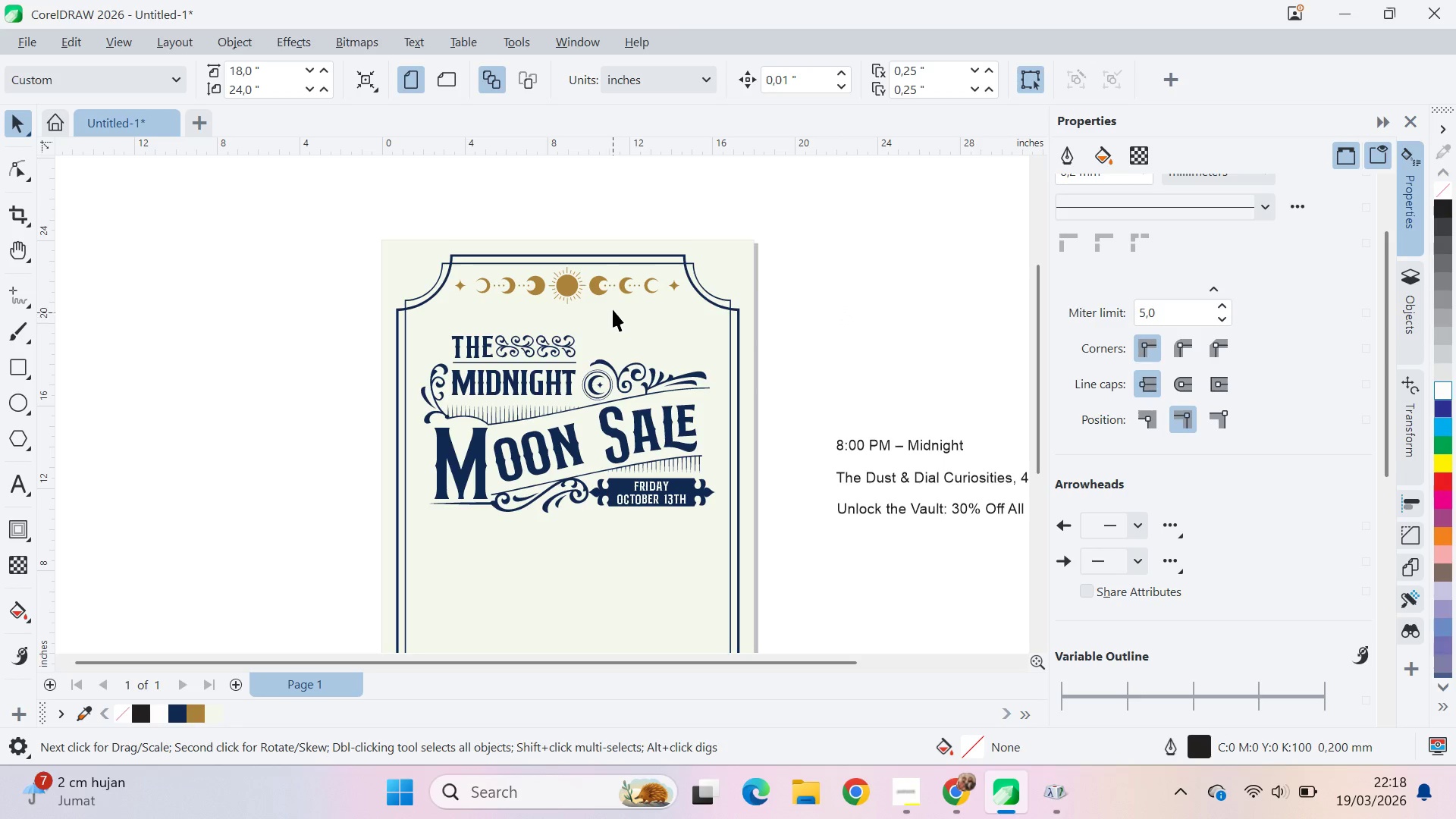 
left_click_drag(start_coordinate=[604, 288], to_coordinate=[605, 303])
 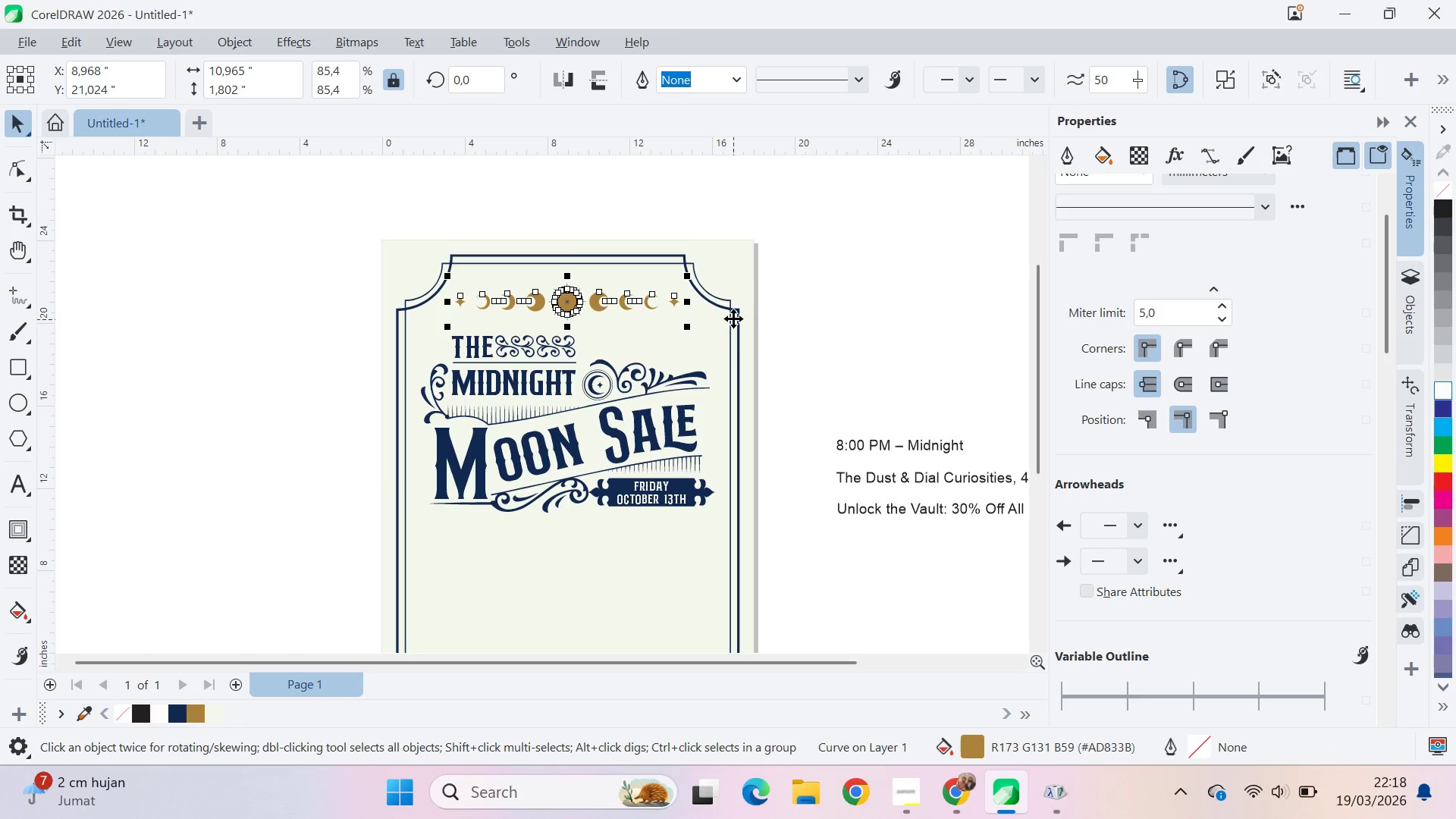 
hold_key(key=ShiftLeft, duration=1.05)
left_click([733, 319])
 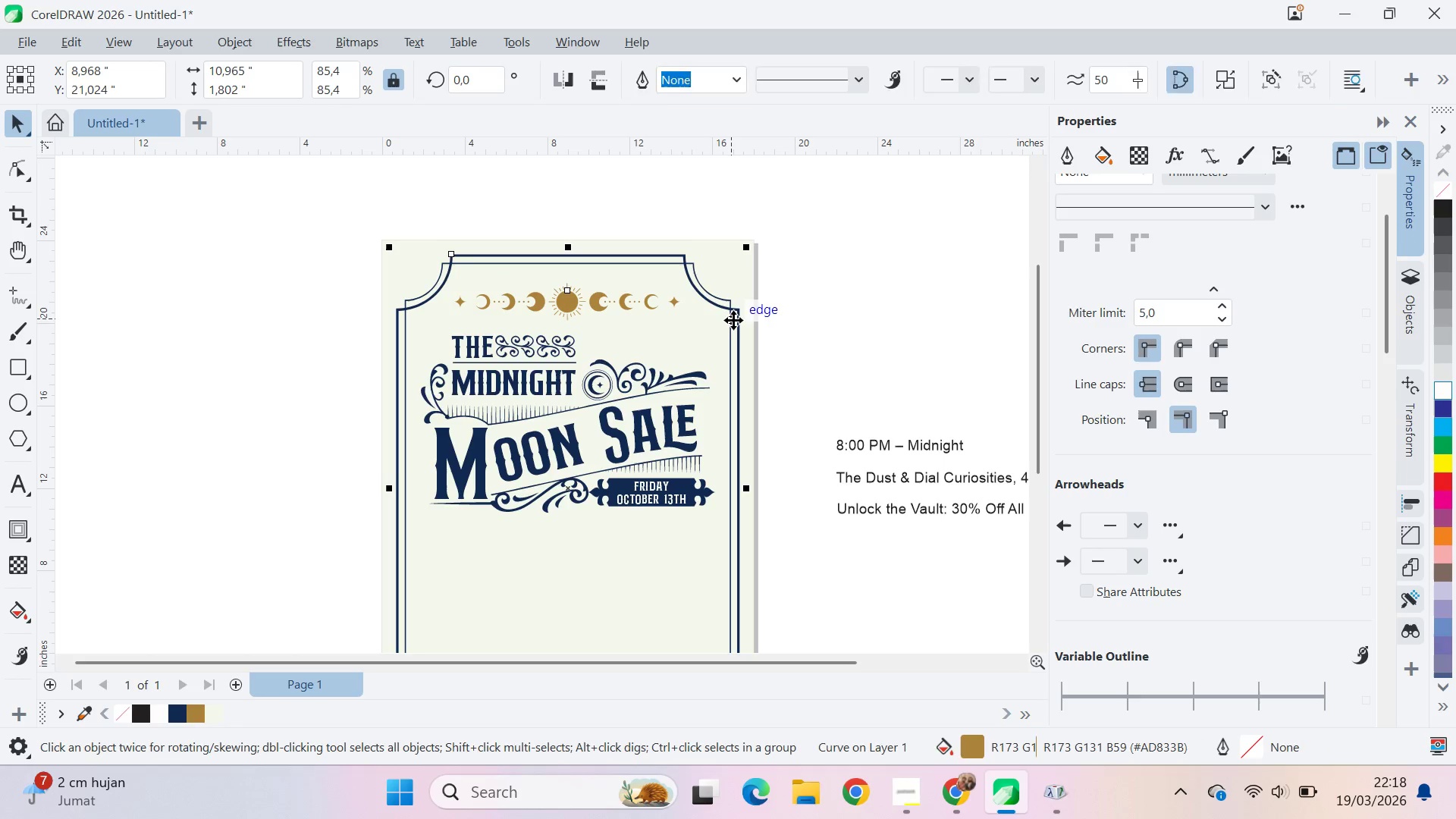 
hold_key(key=ShiftLeft, duration=1.86)
 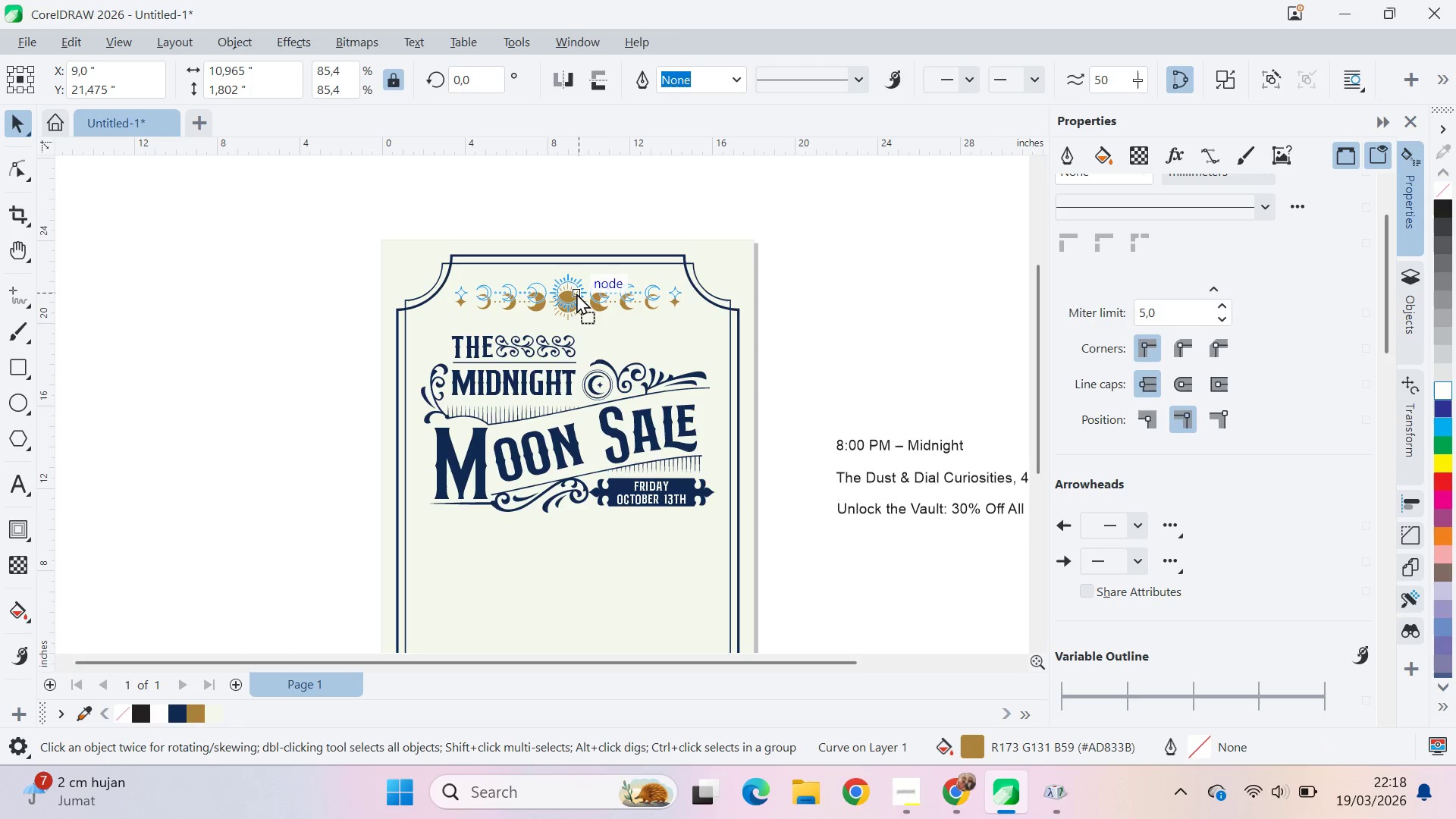 
key(C)
 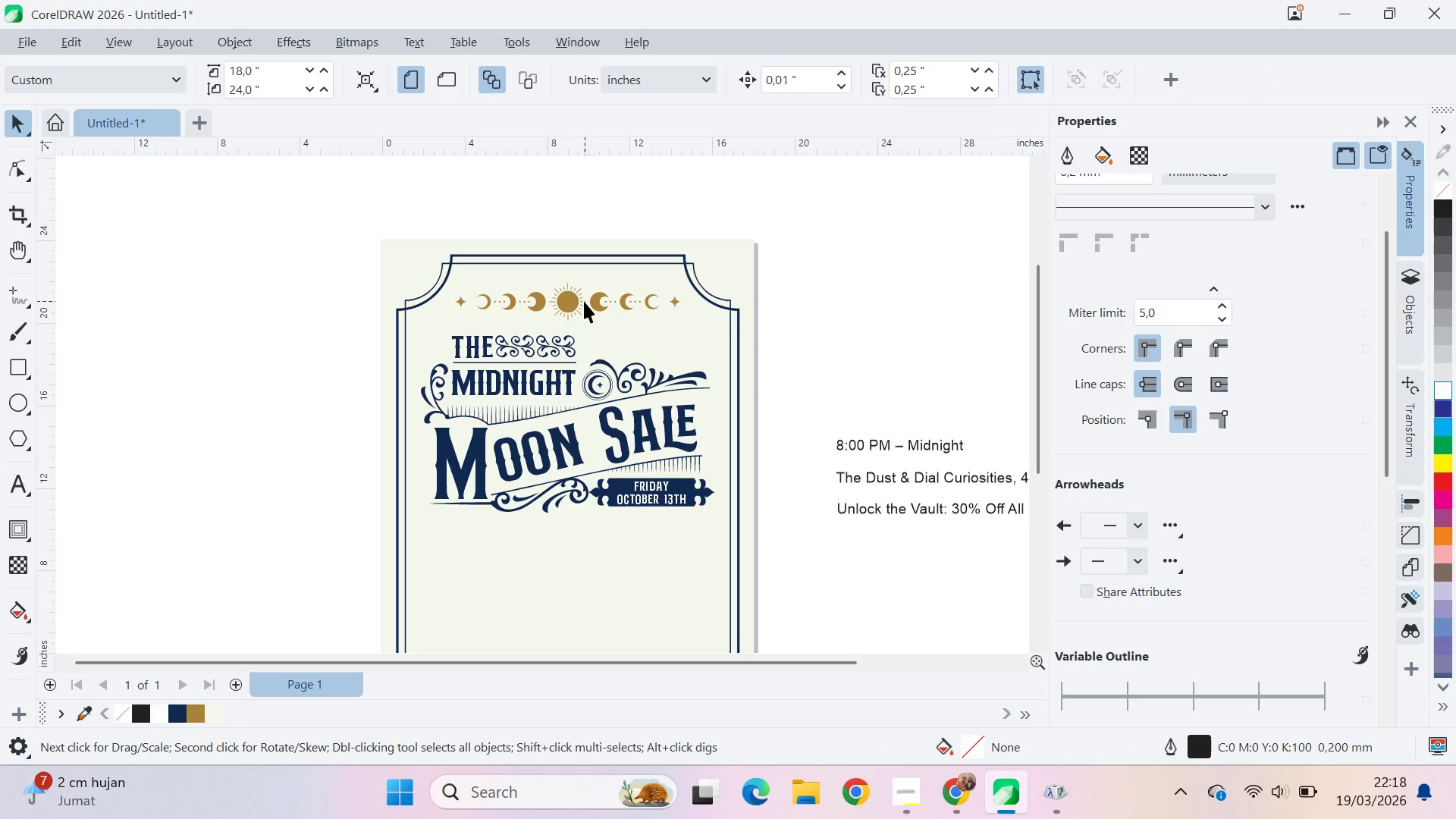 
left_click_drag(start_coordinate=[573, 301], to_coordinate=[576, 295])
 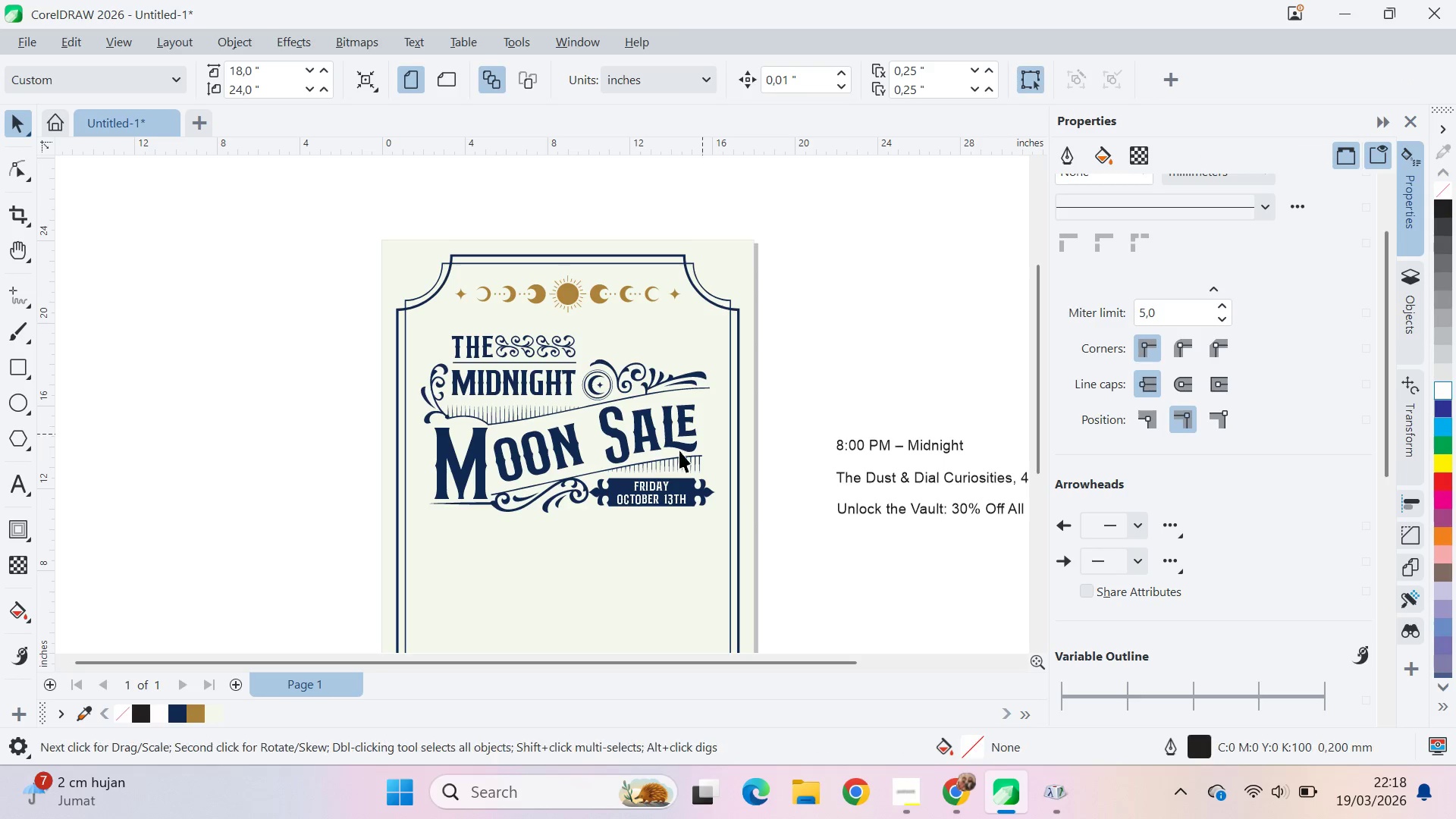 
hold_key(key=ShiftLeft, duration=1.39)
 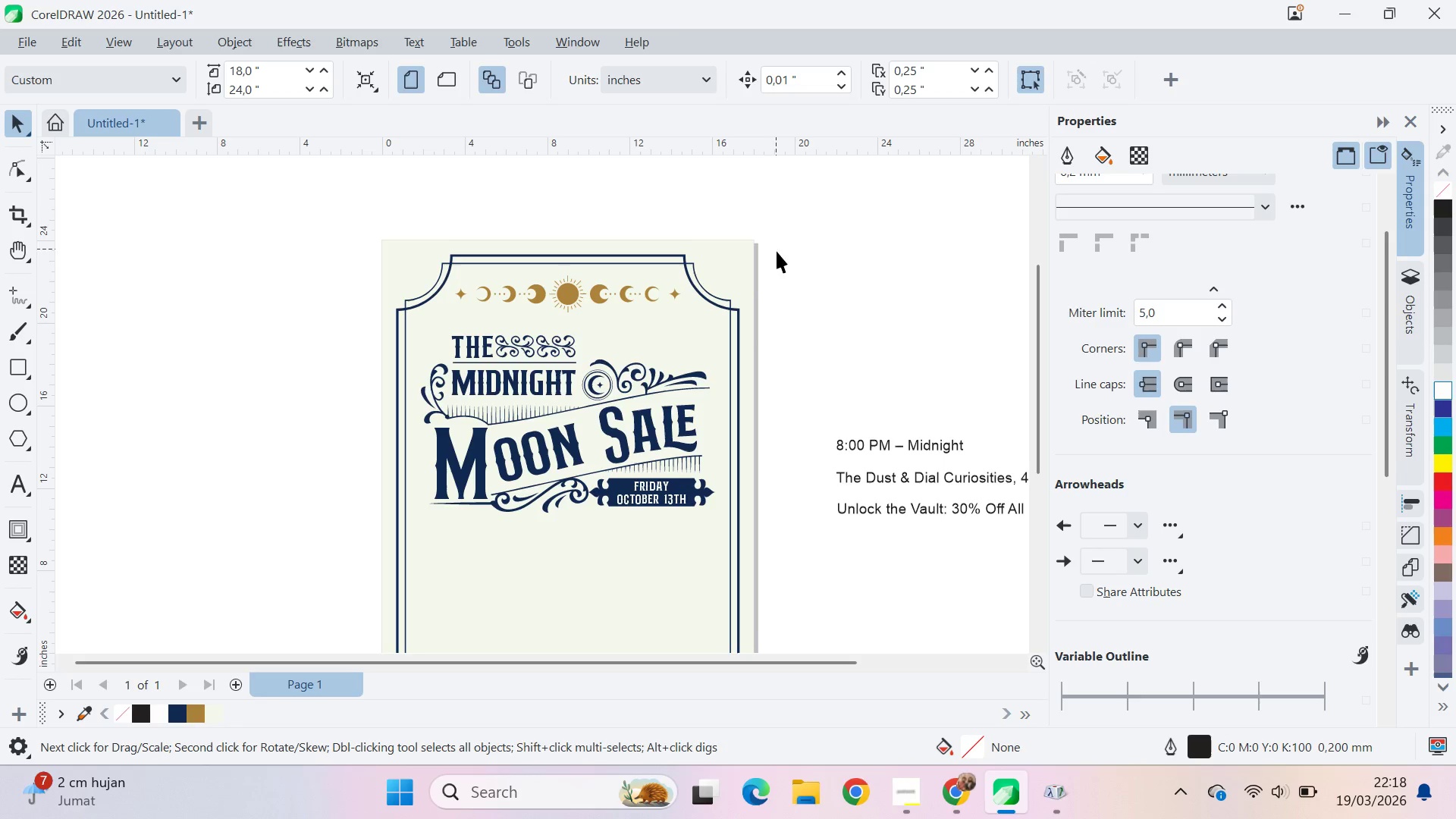 
key(Alt+AltLeft)
 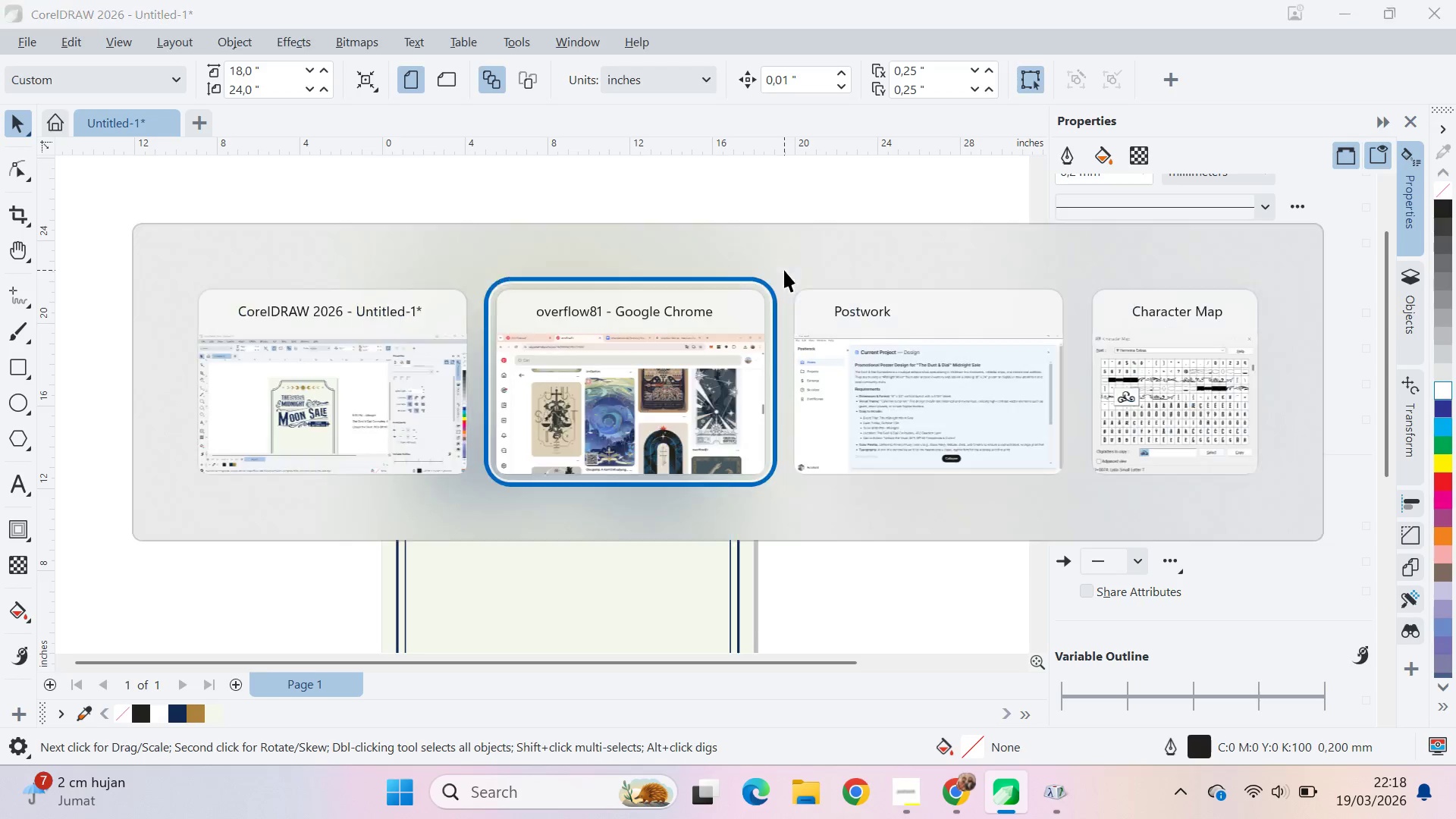 
key(Alt+Tab)
 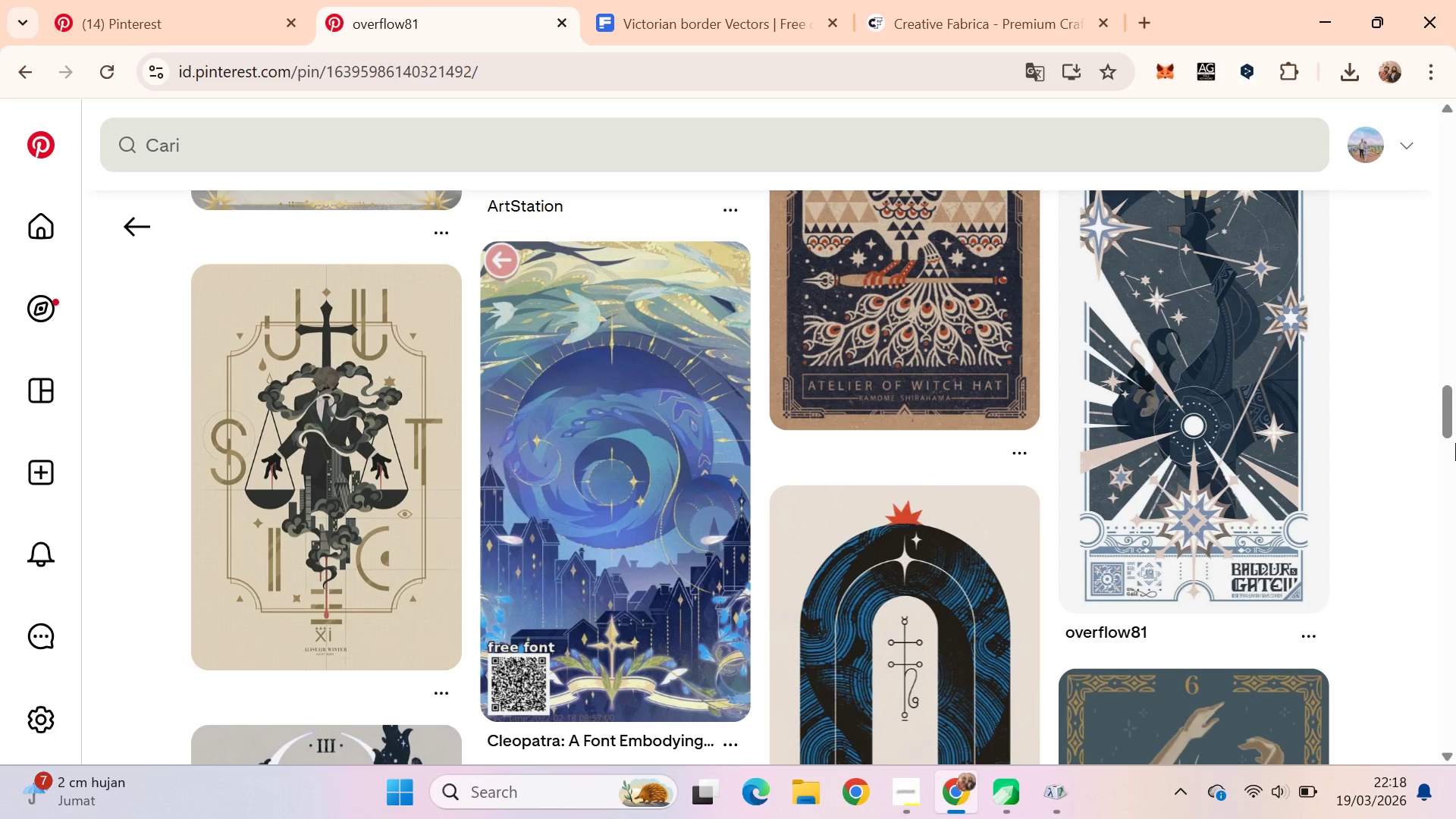 
left_click_drag(start_coordinate=[1448, 426], to_coordinate=[1453, 435])
 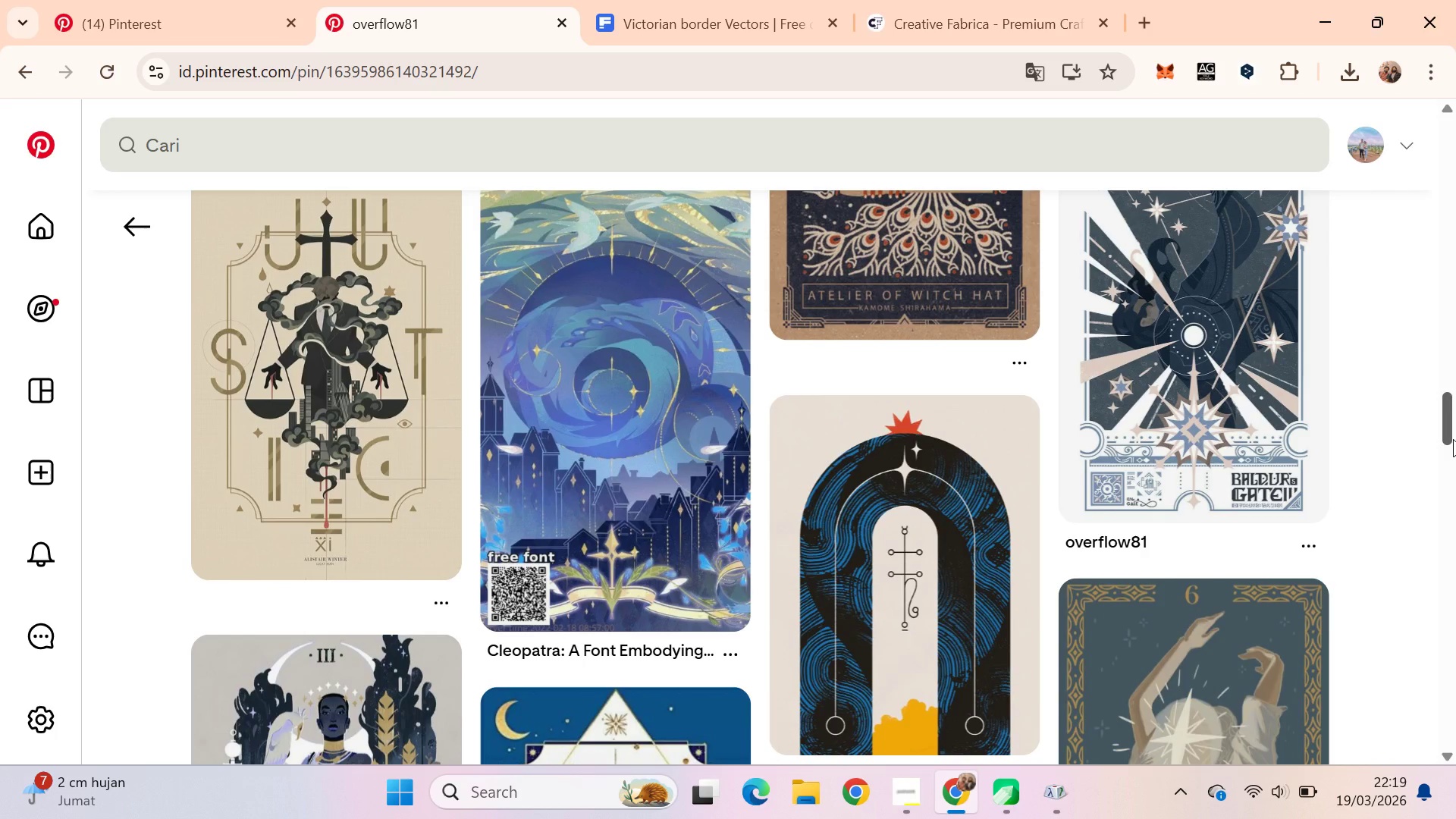 
key(Alt+AltLeft)
 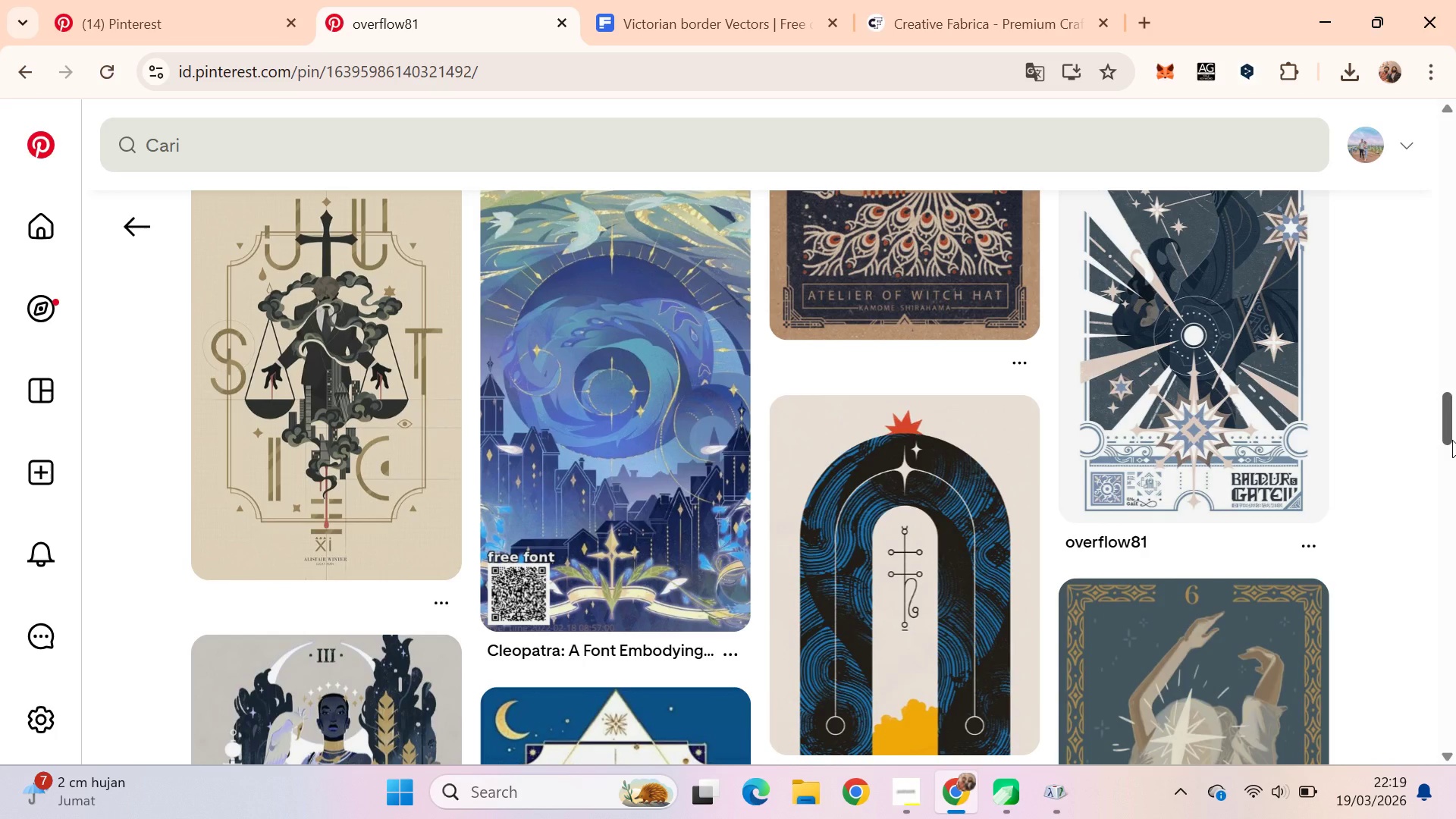 
key(Alt+AltLeft)
 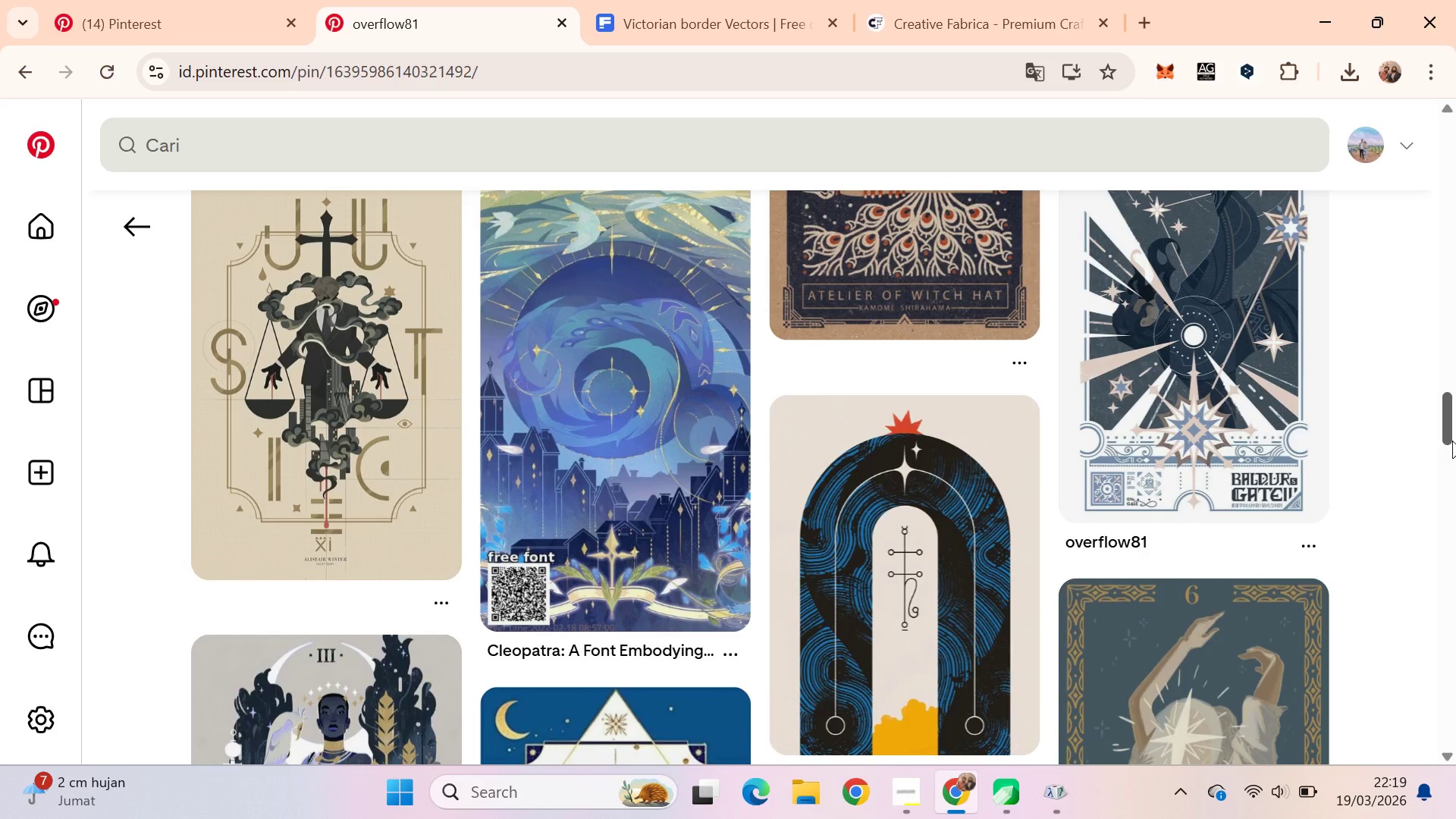 
key(Alt+Tab)
 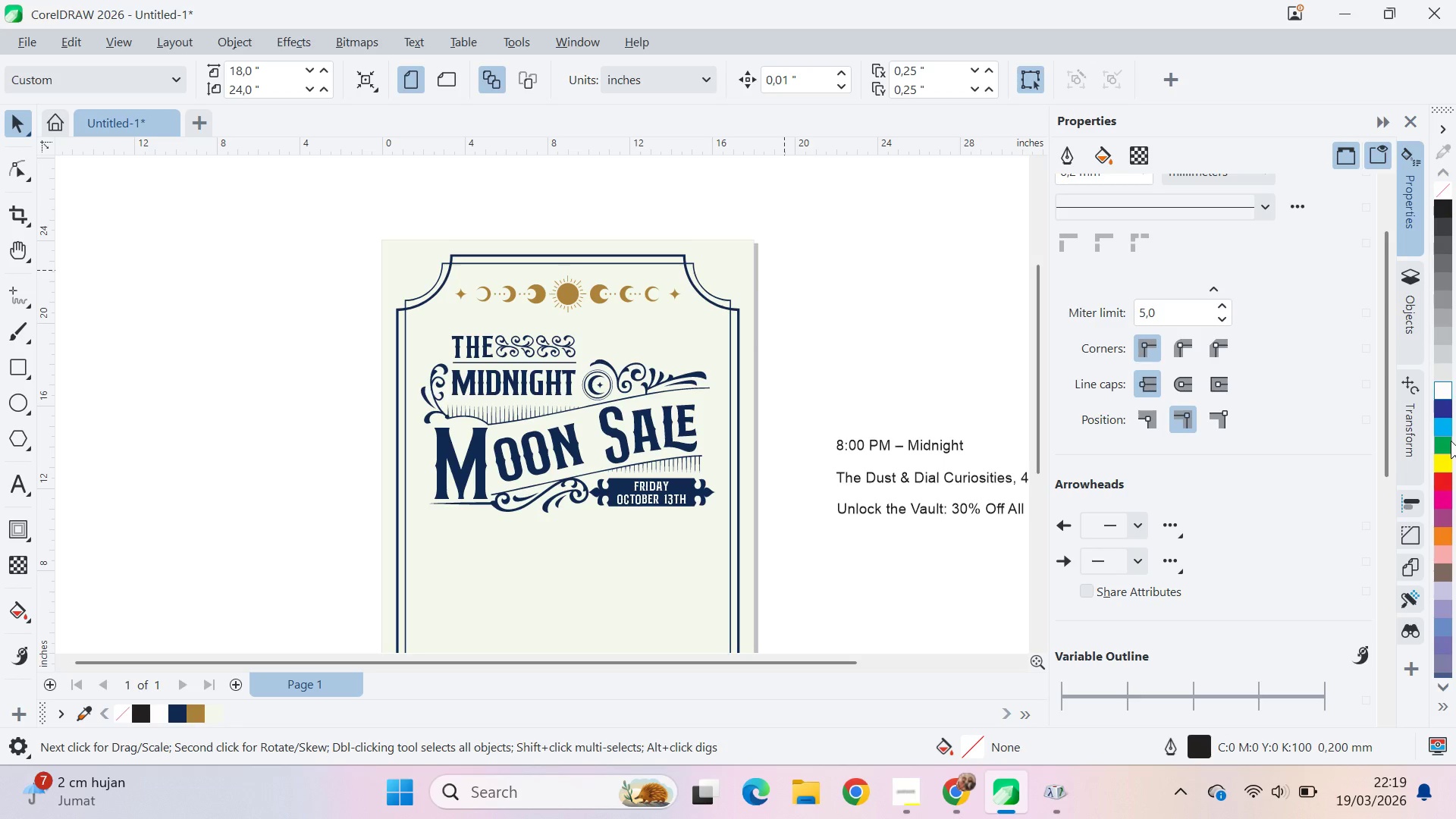 
key(Alt+AltLeft)
 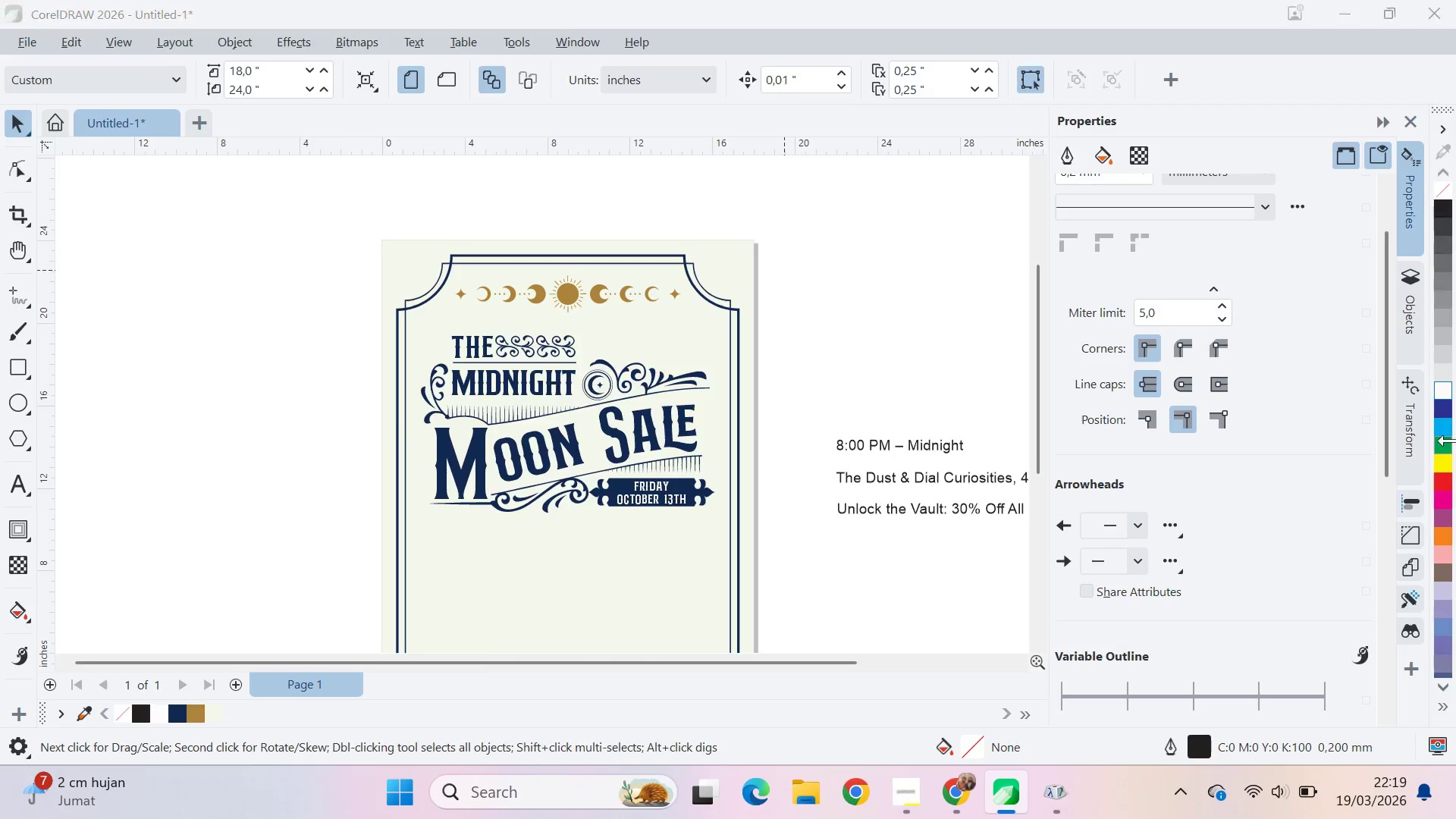 
key(Alt+Tab)
 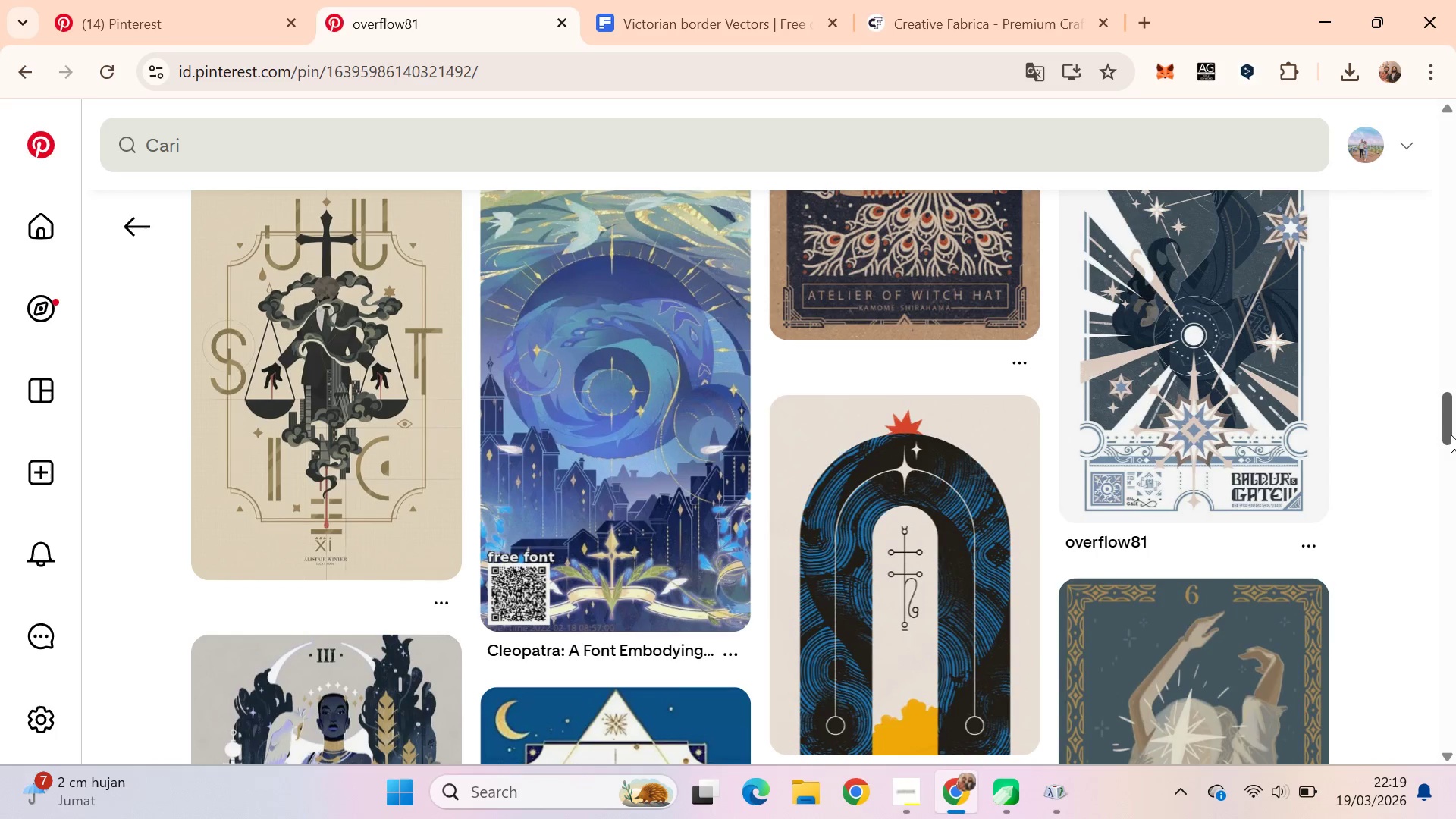 
left_click_drag(start_coordinate=[1451, 433], to_coordinate=[1445, 413])
 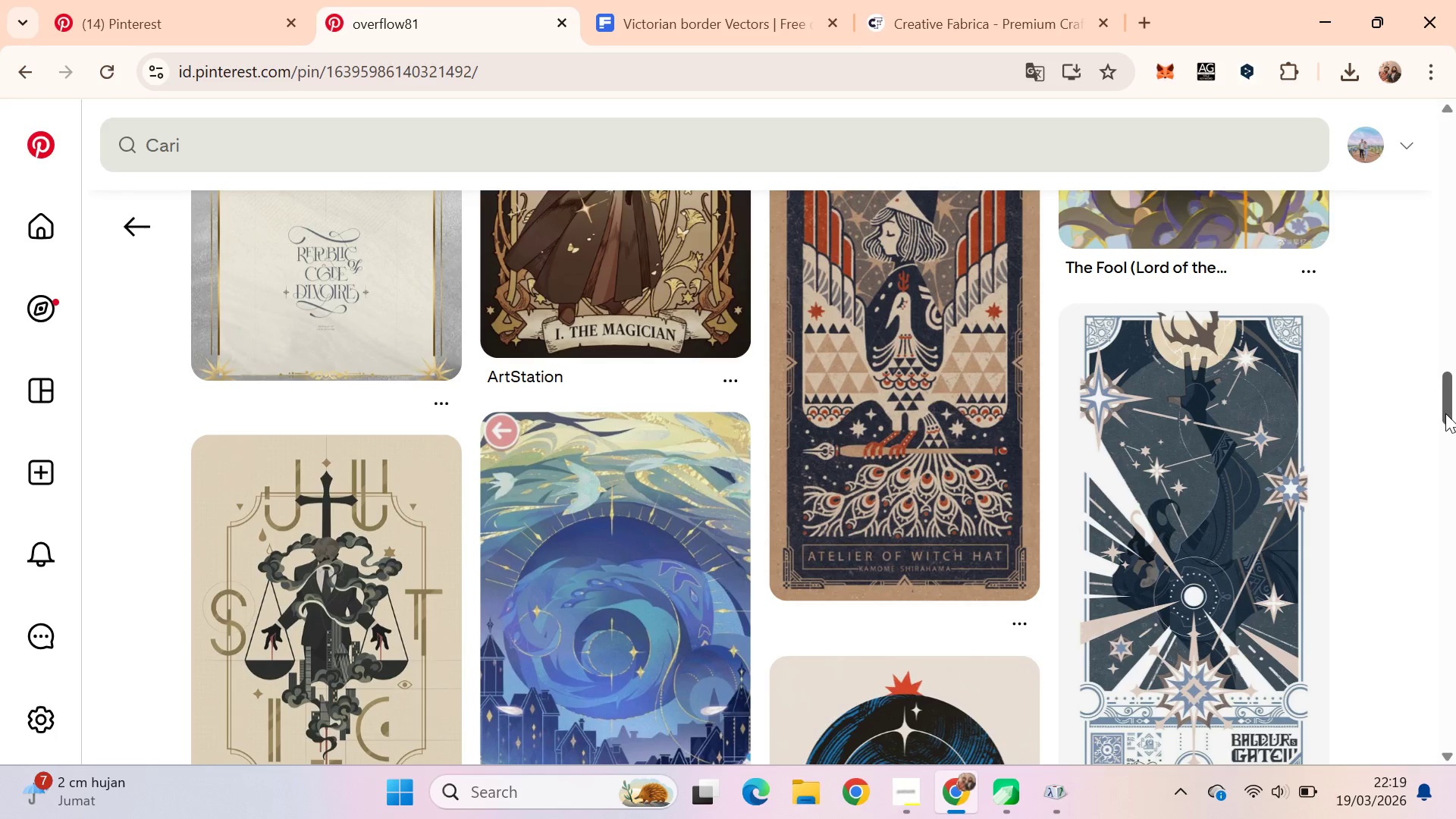 
key(Alt+AltLeft)
 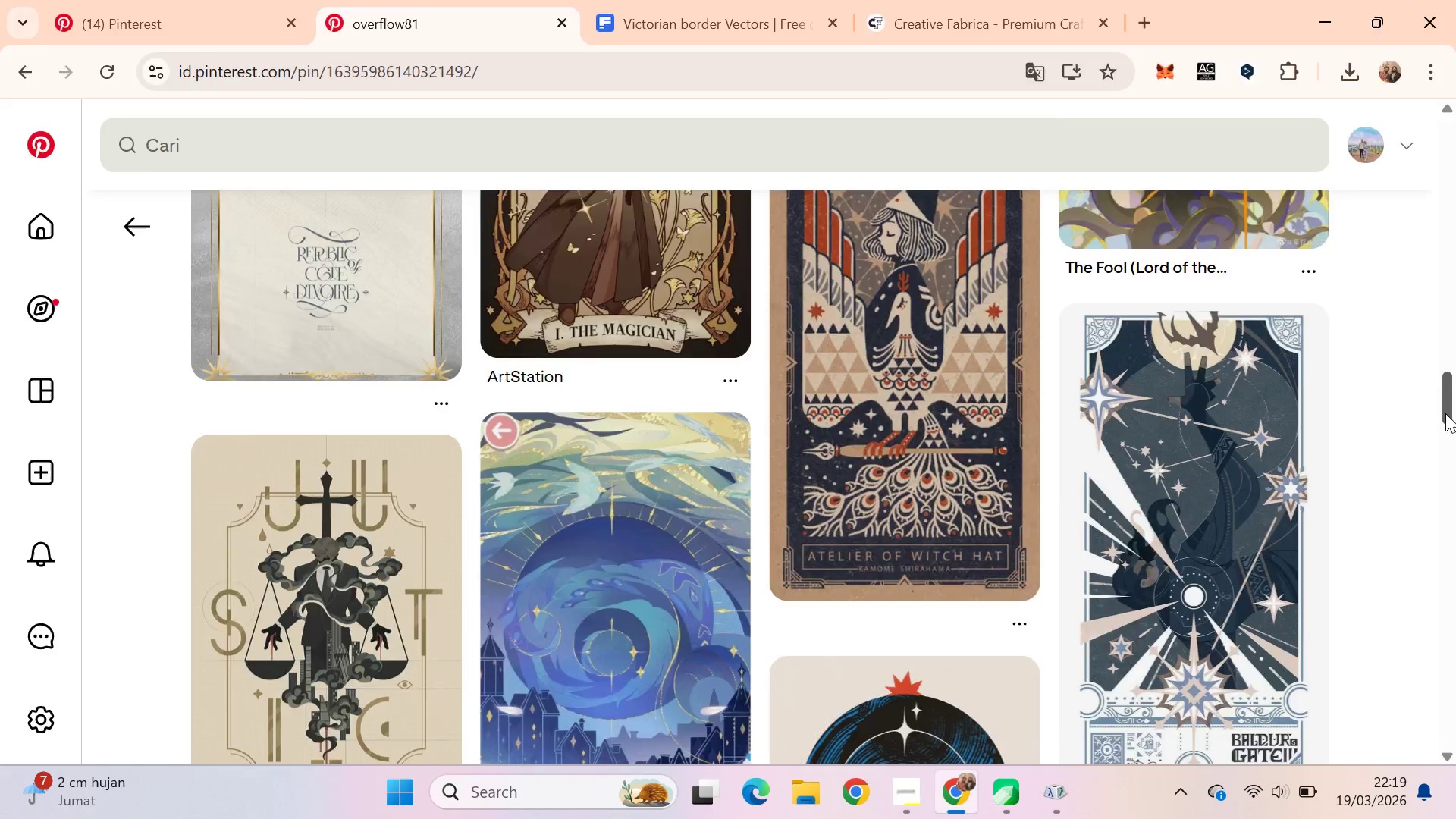 
key(Alt+Tab)
 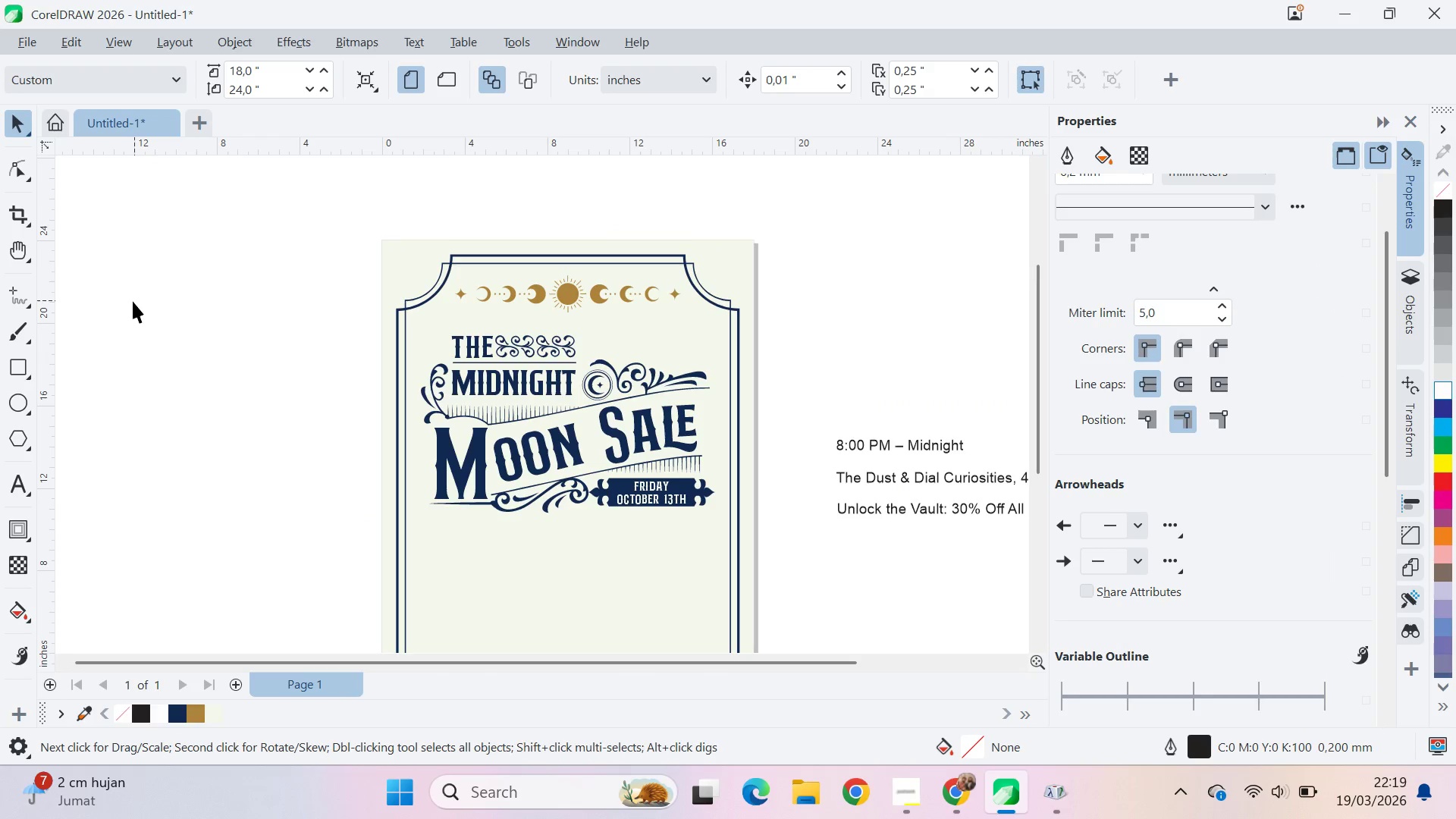 
left_click([28, 399])
 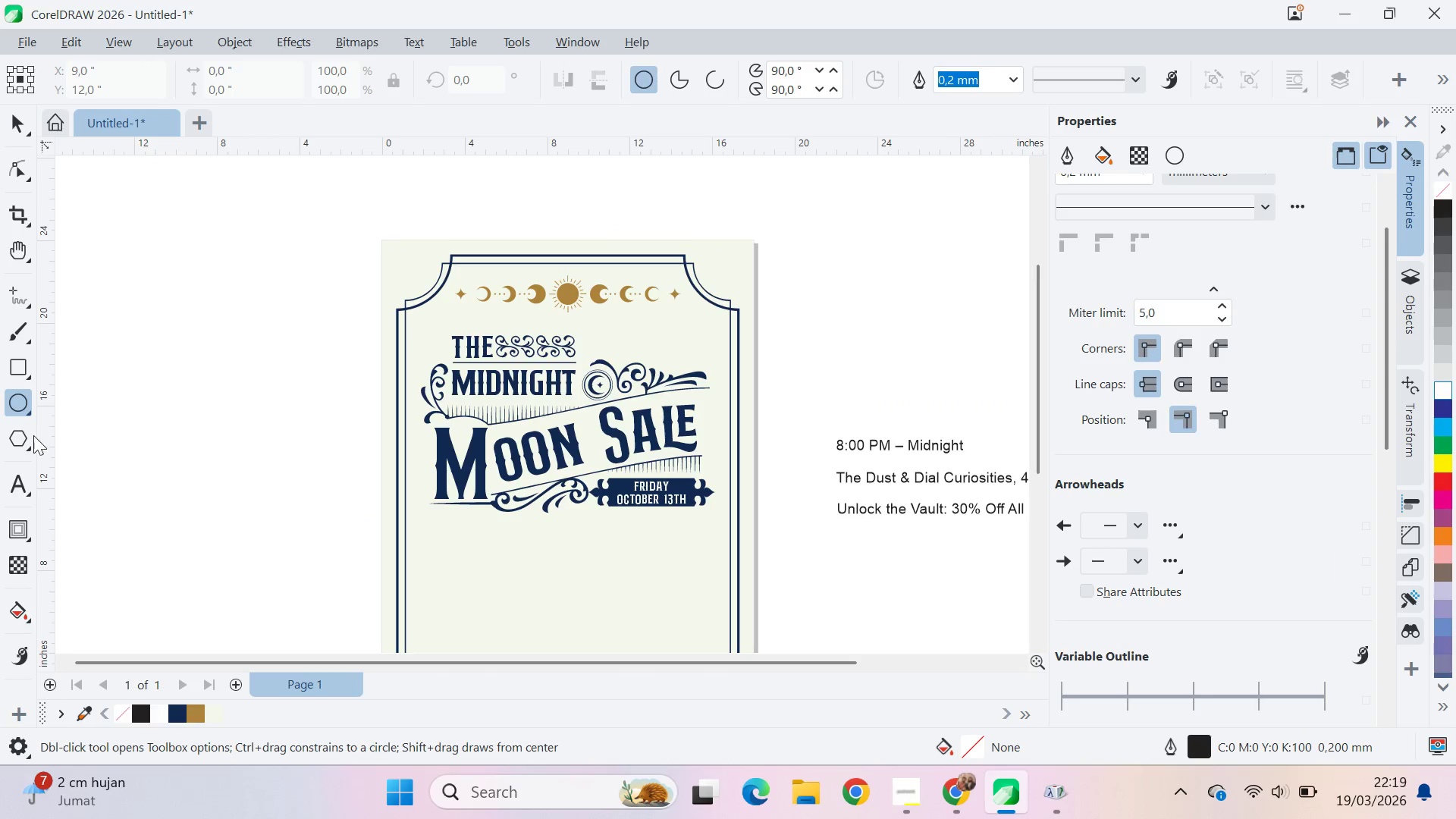 
hold_key(key=ControlLeft, duration=0.66)
left_click_drag(start_coordinate=[183, 392], to_coordinate=[227, 424])
 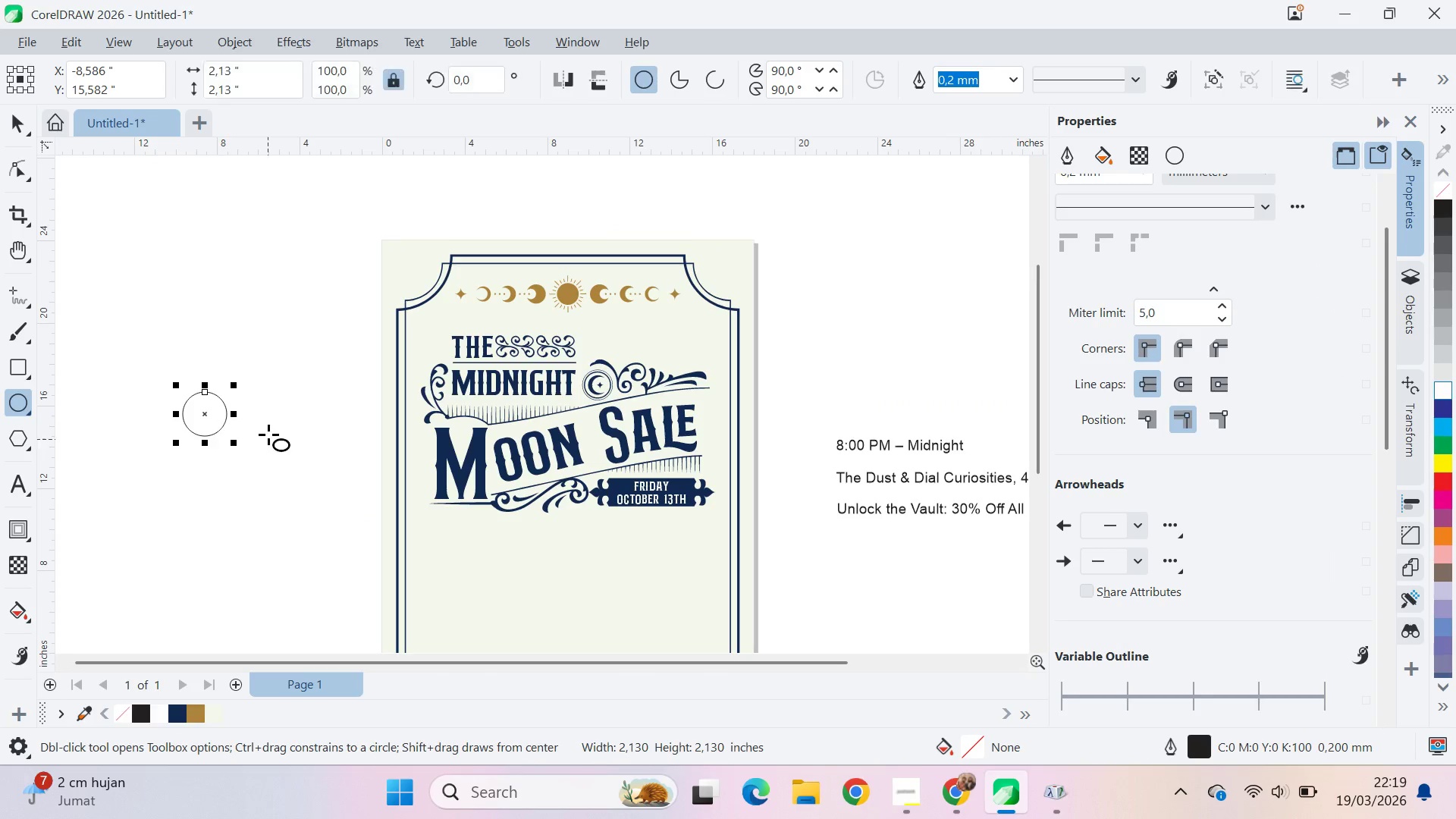 
type(qv)
 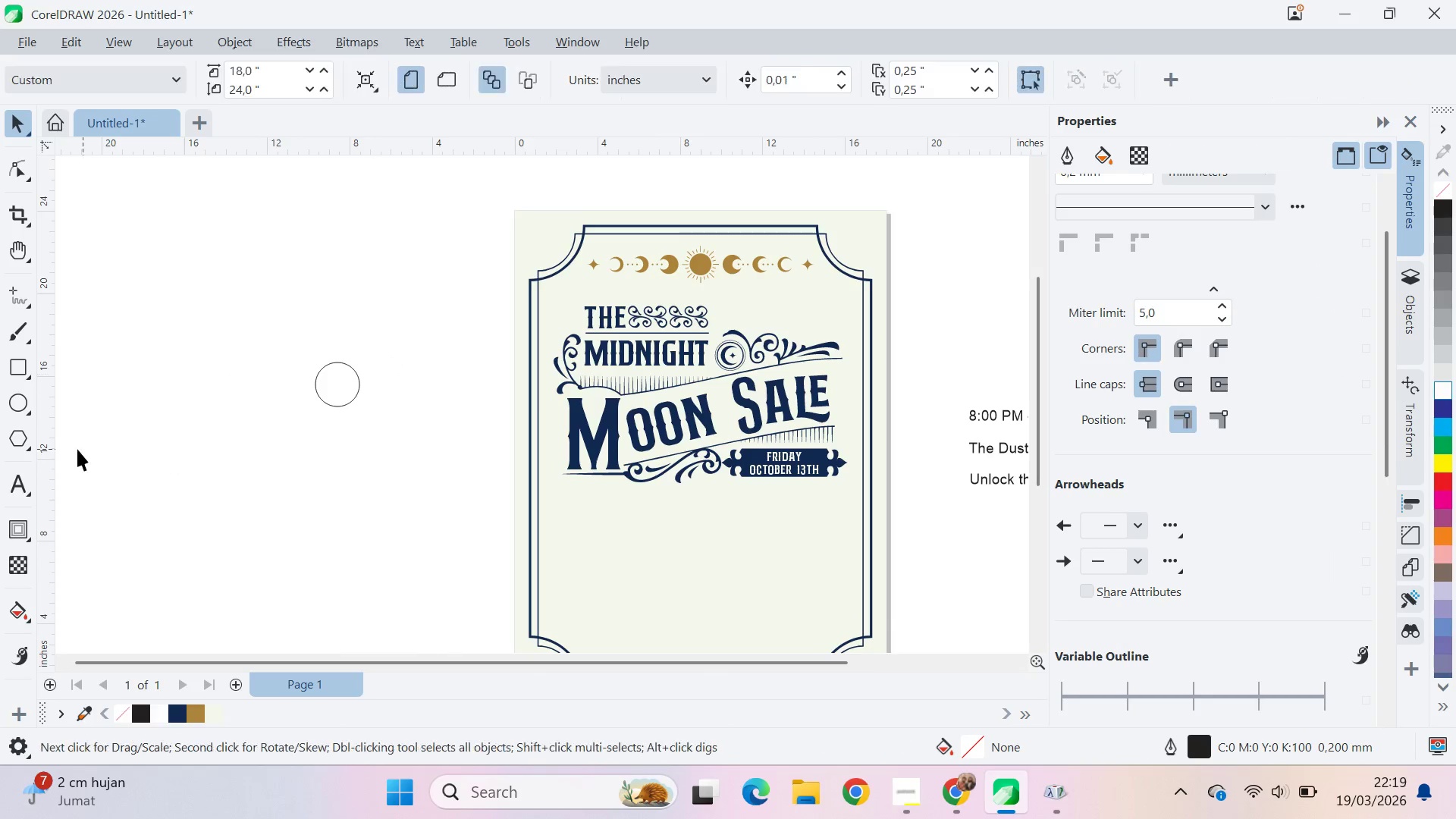 
left_click_drag(start_coordinate=[229, 365], to_coordinate=[362, 335])
 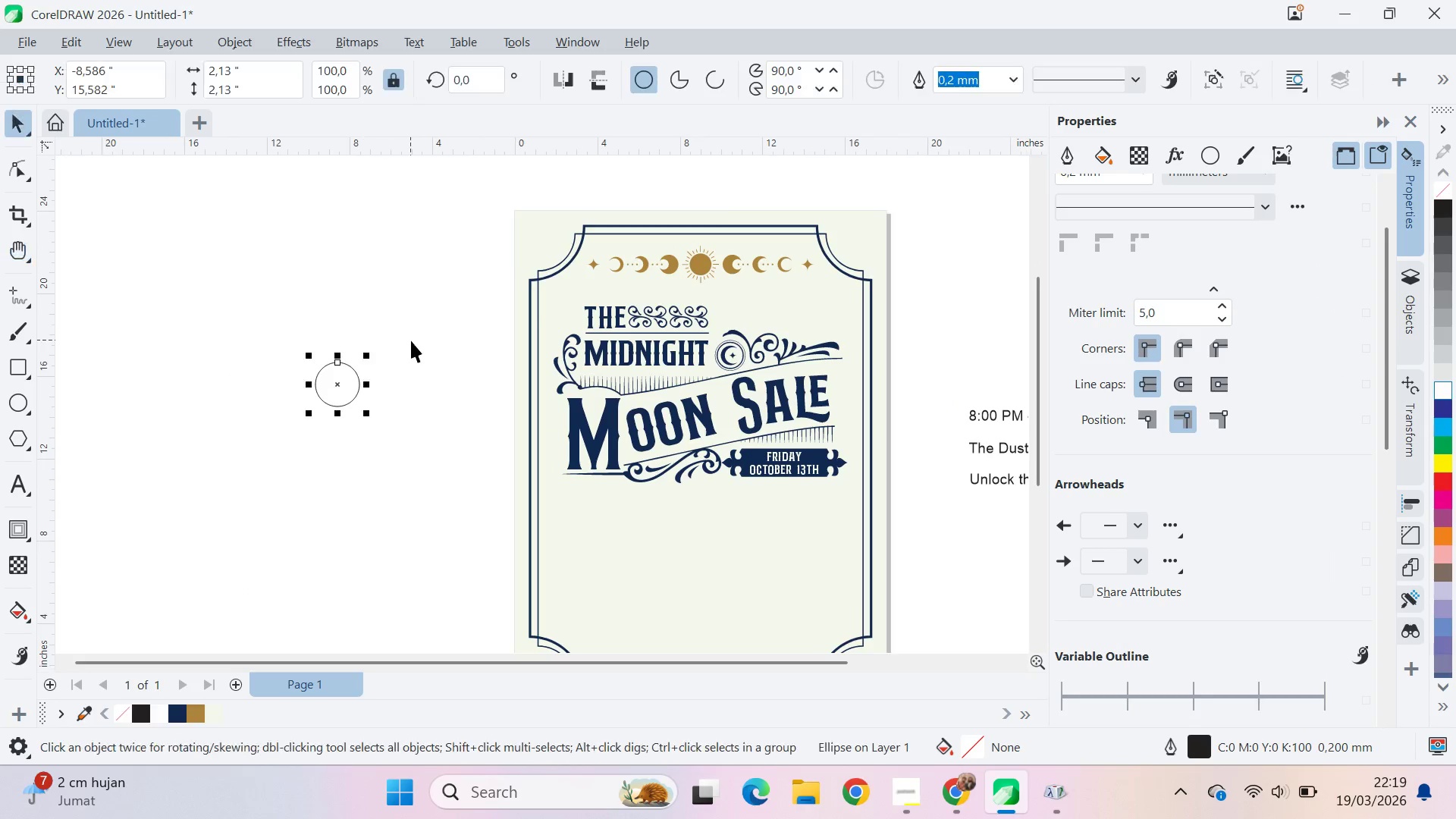 
left_click_drag(start_coordinate=[411, 340], to_coordinate=[406, 342])
 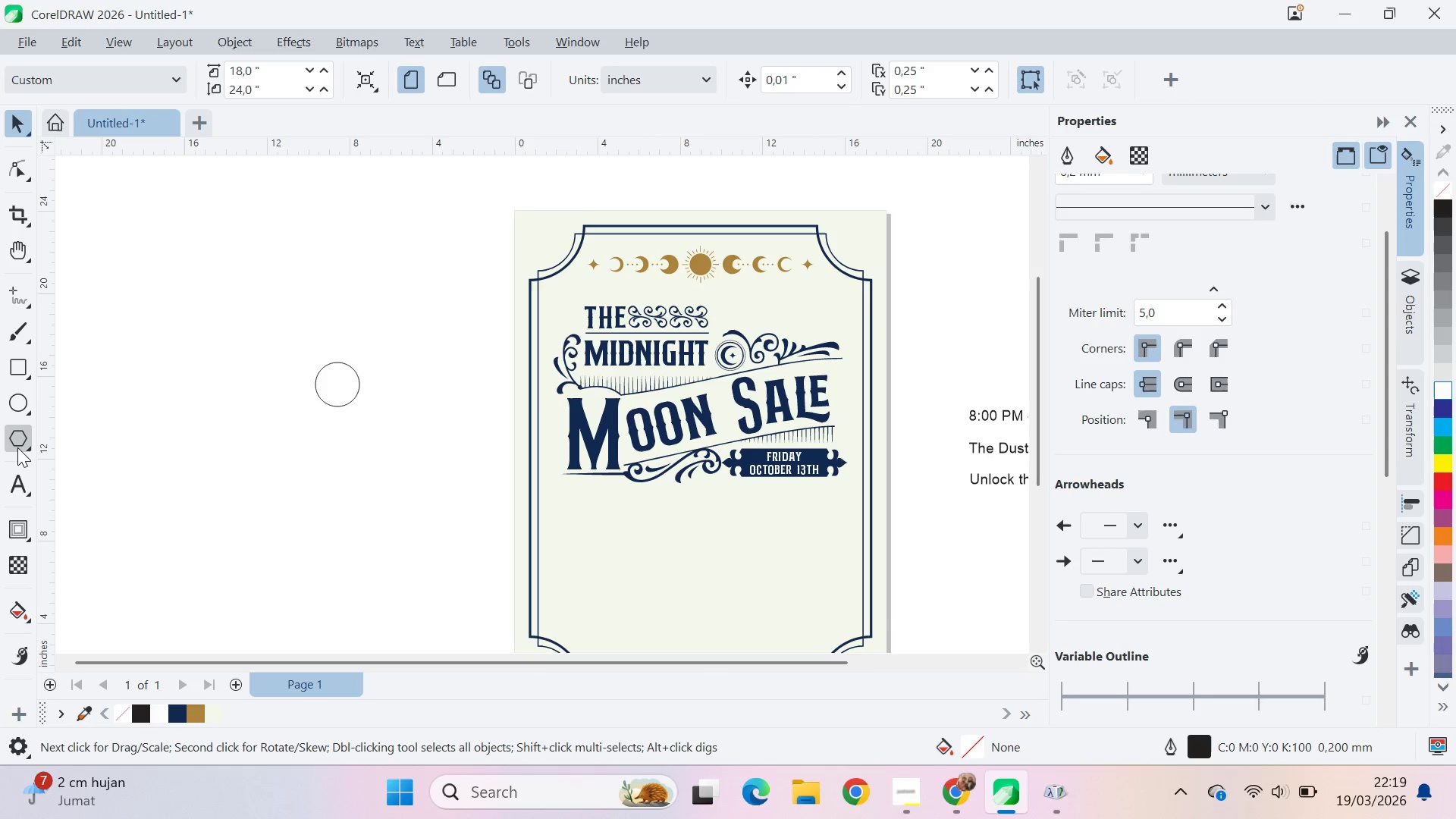 
left_click_drag(start_coordinate=[19, 443], to_coordinate=[22, 447])
 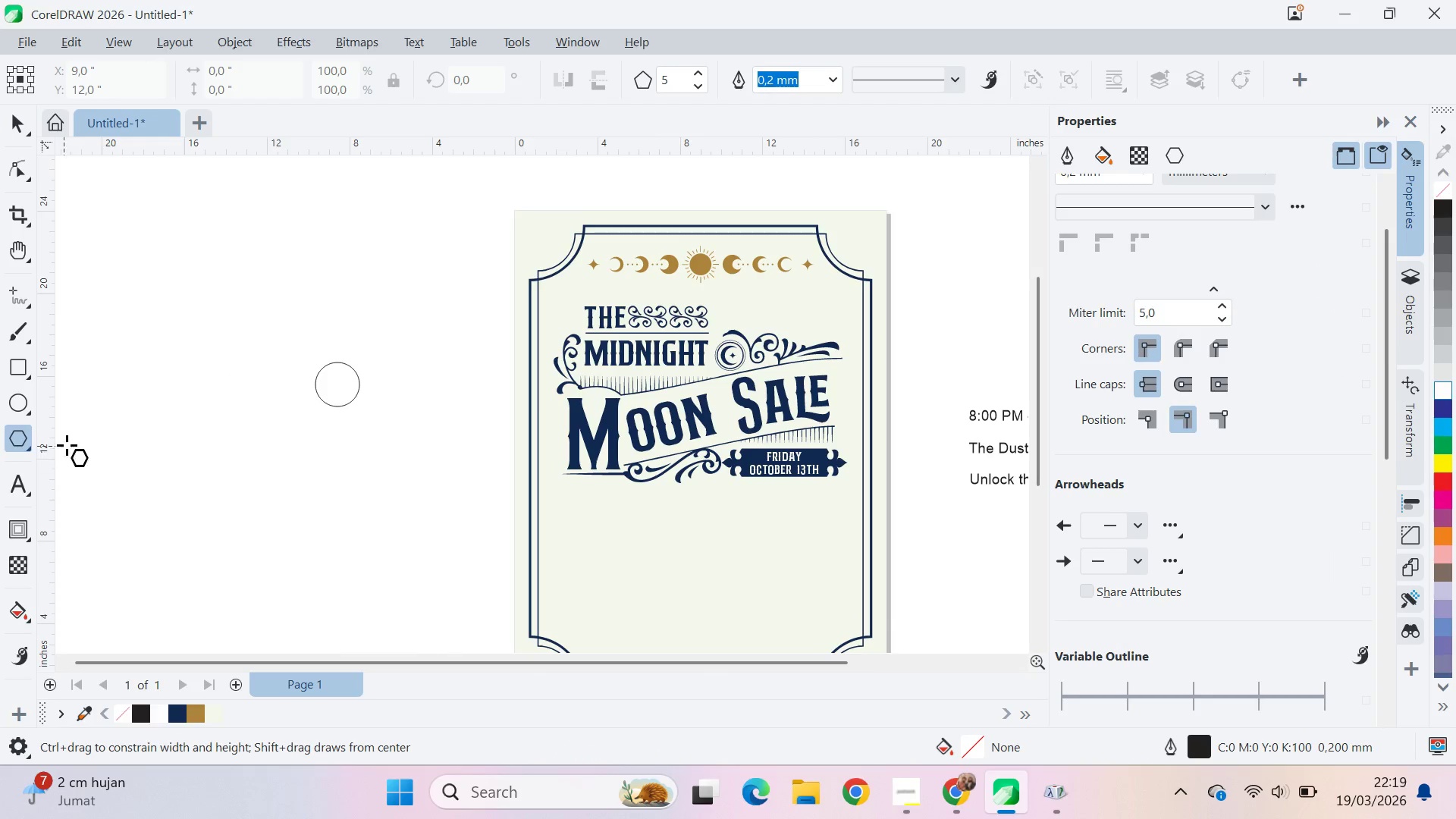 
hold_key(key=ControlLeft, duration=1.16)
left_click_drag(start_coordinate=[318, 345], to_coordinate=[382, 440])
 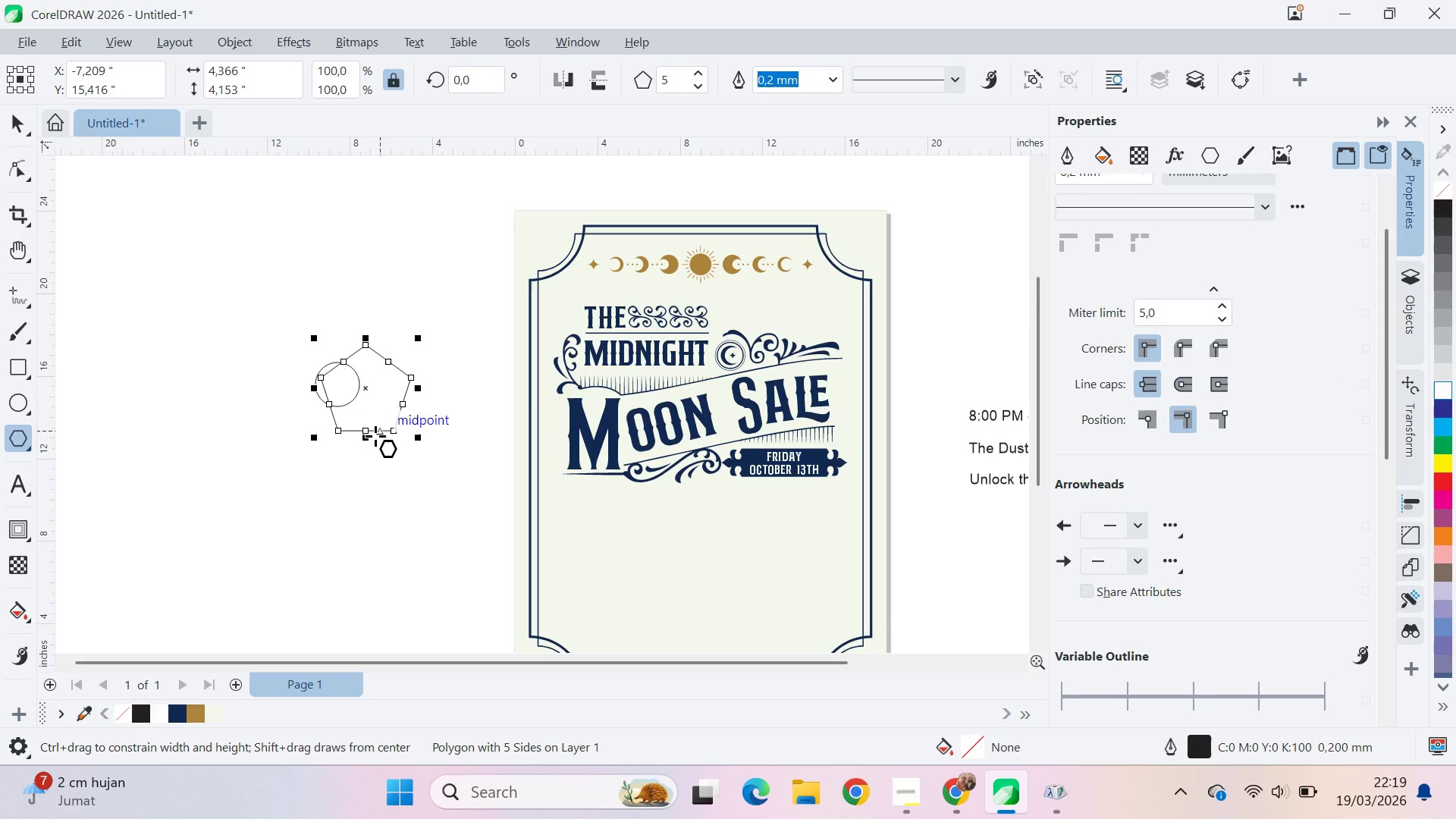 
hold_key(key=V, duration=13.48)
 